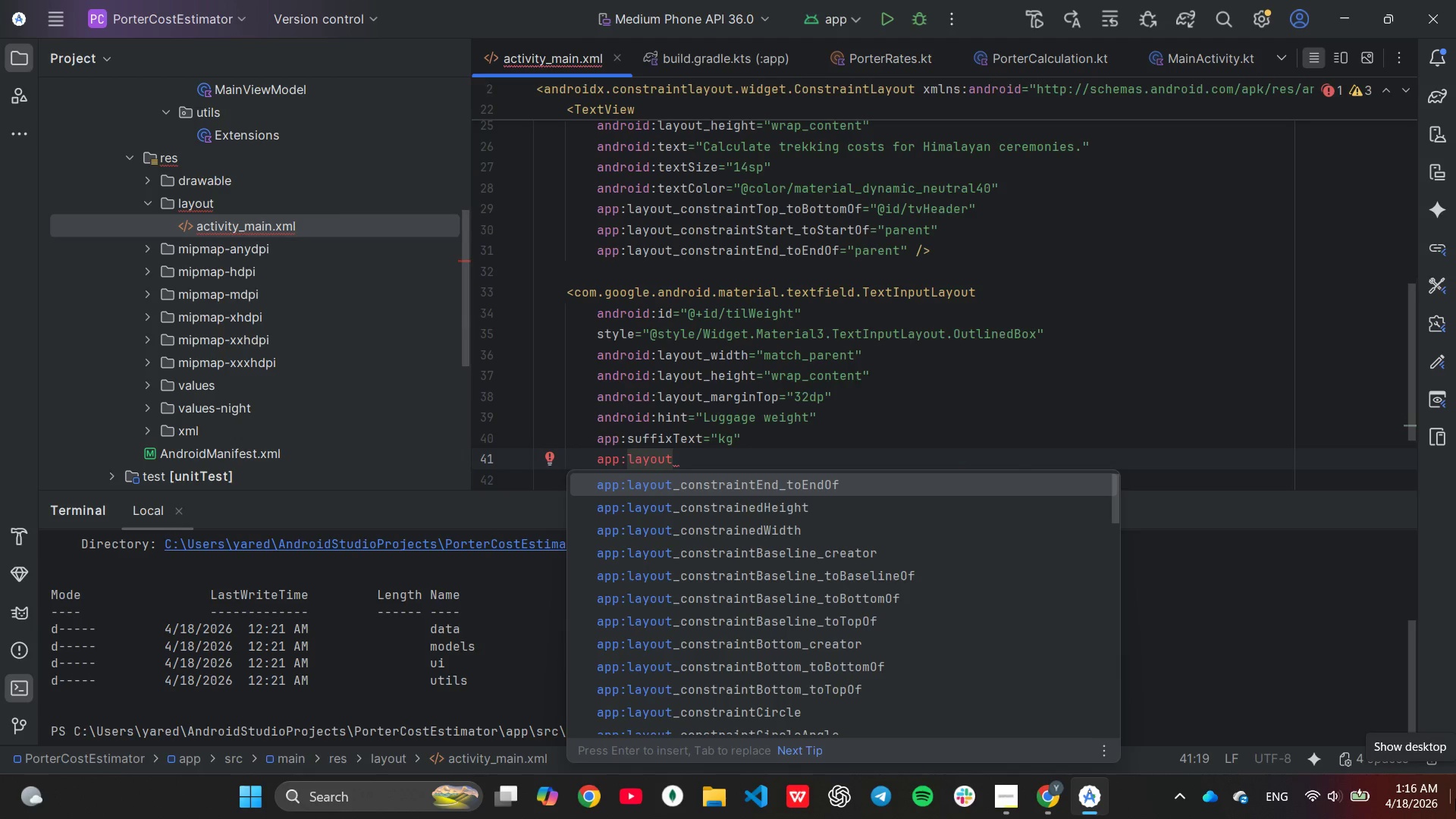 
type(_co)
 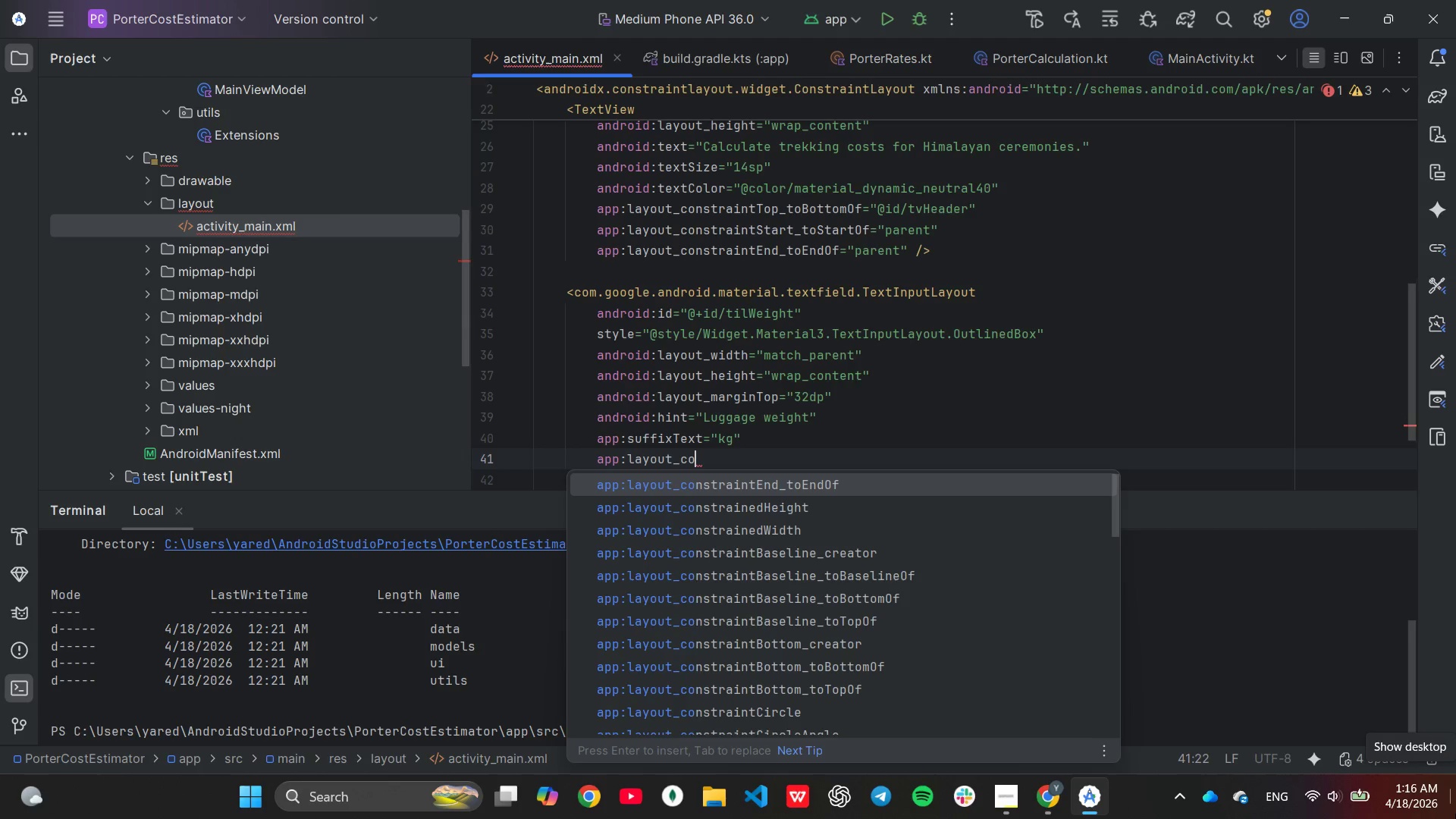 
key(N)
 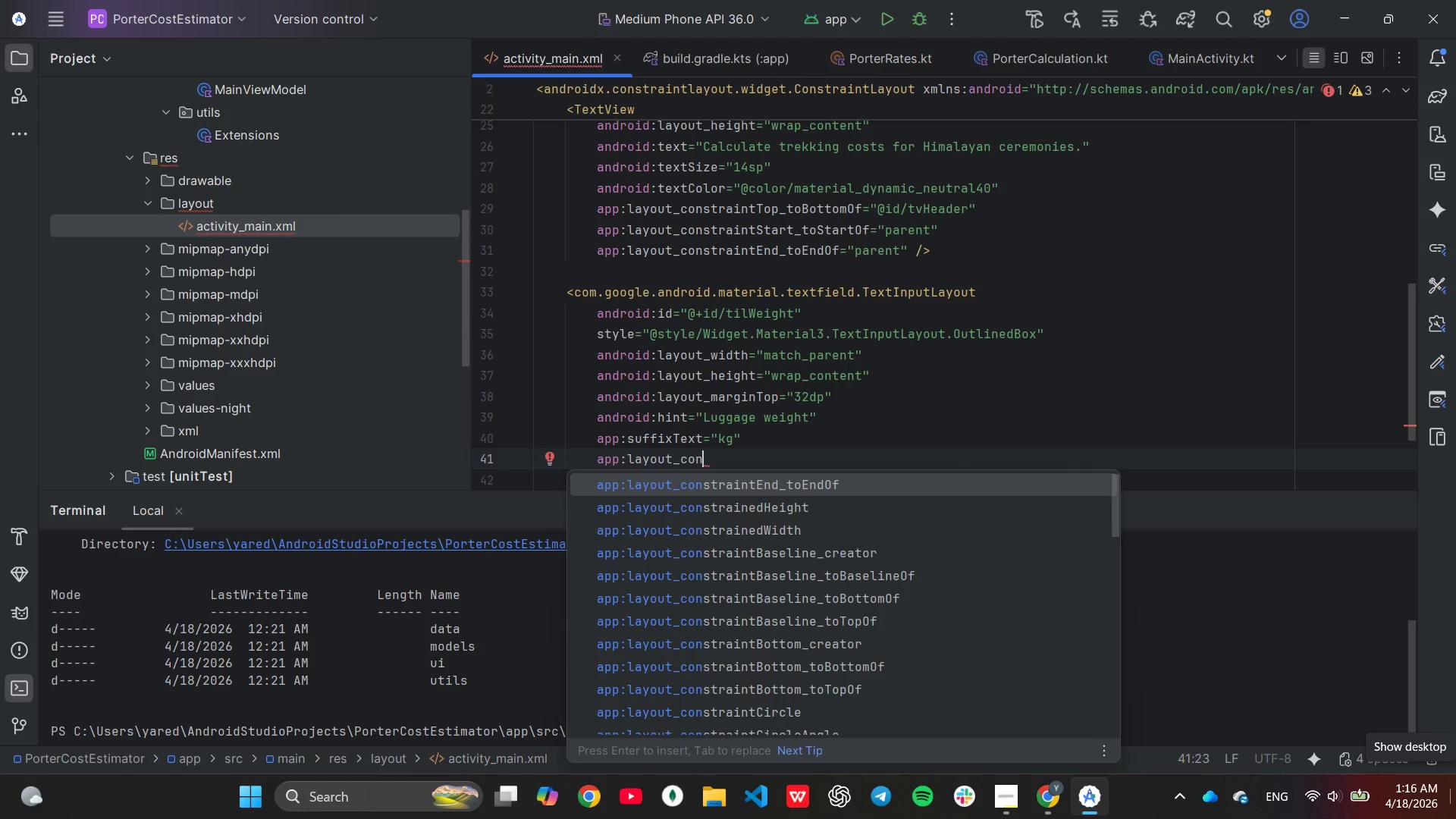 
key(ArrowUp)
 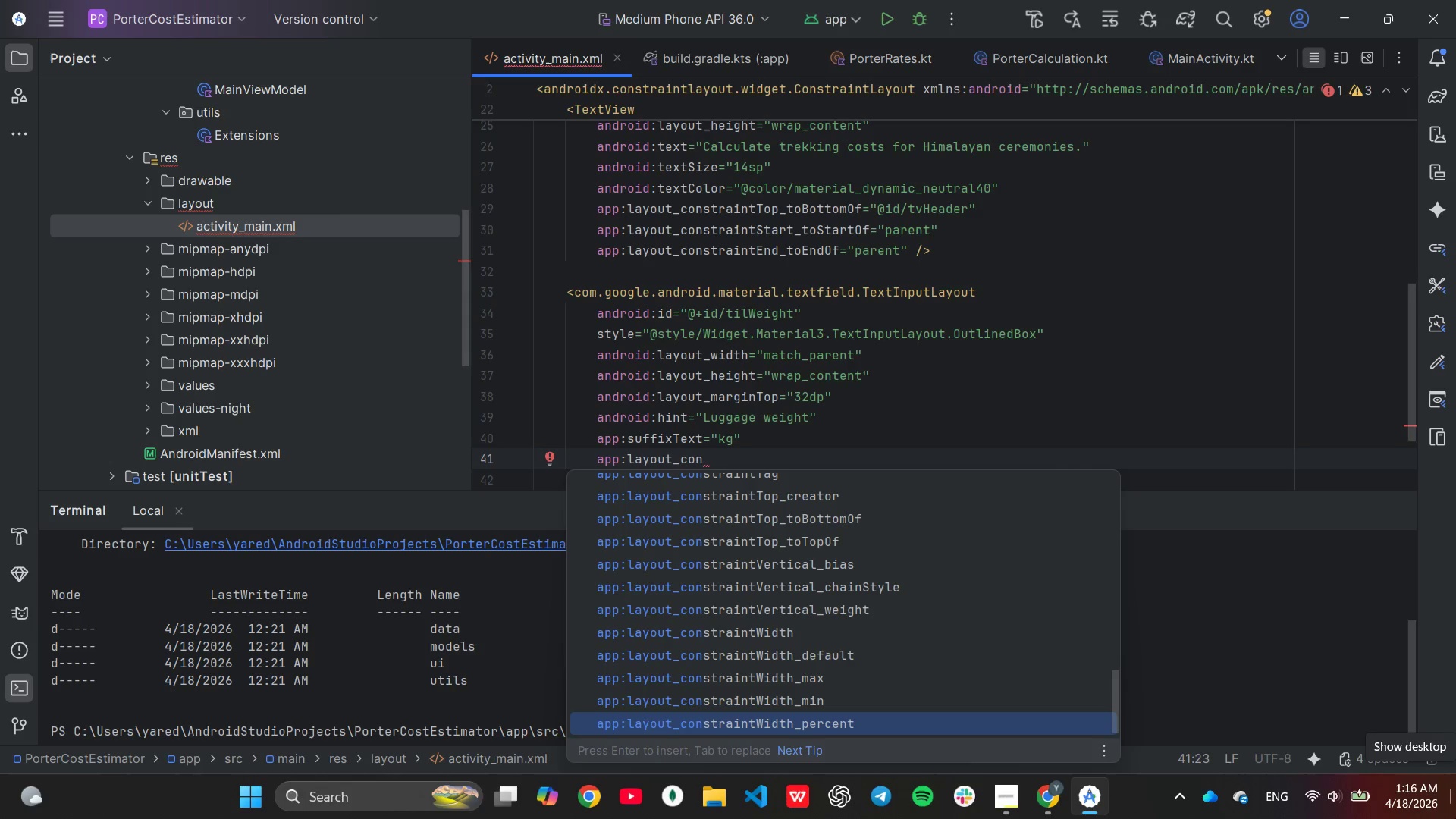 
hold_key(key=ArrowUp, duration=0.84)
 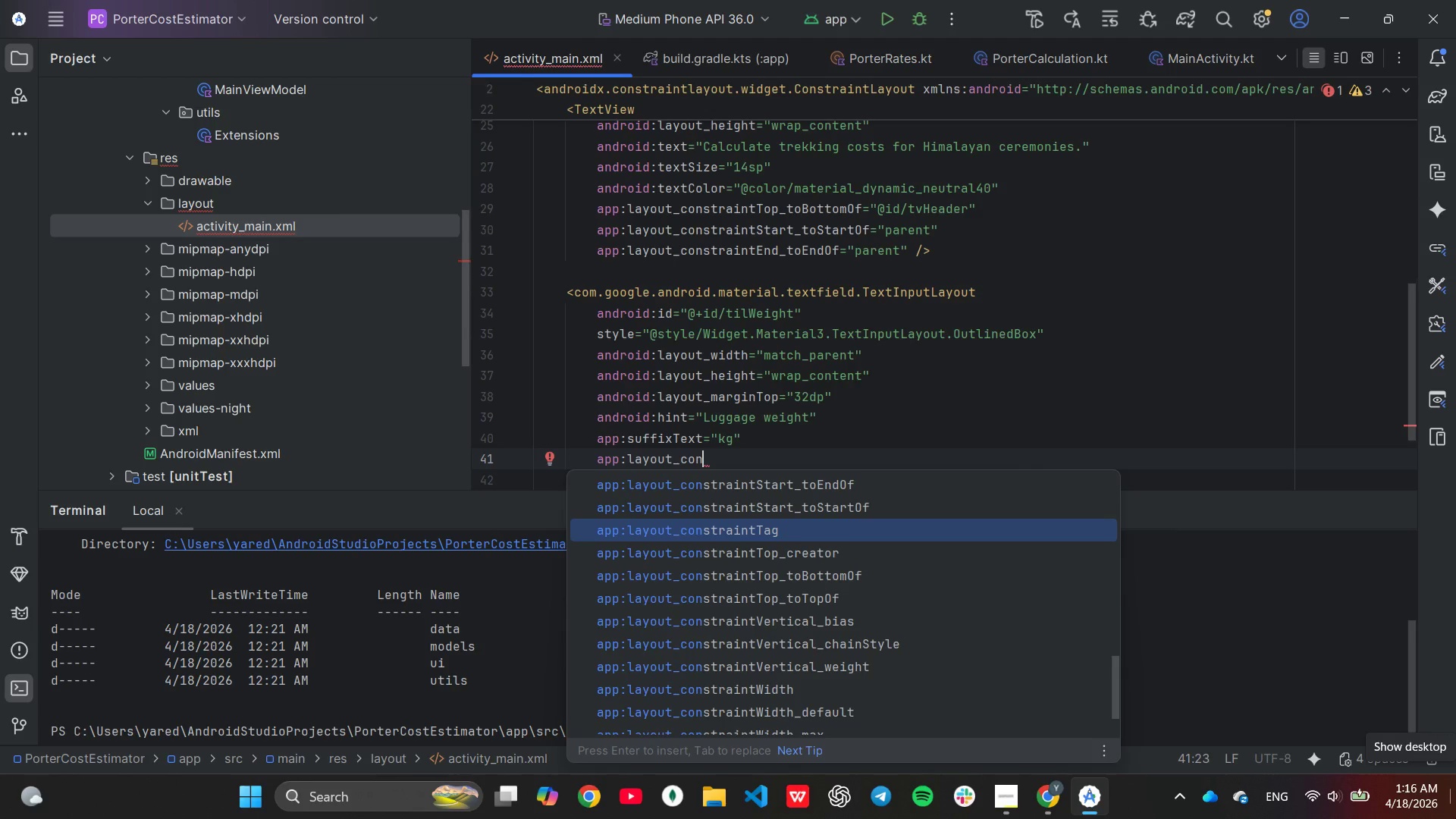 
hold_key(key=ArrowDown, duration=0.5)
 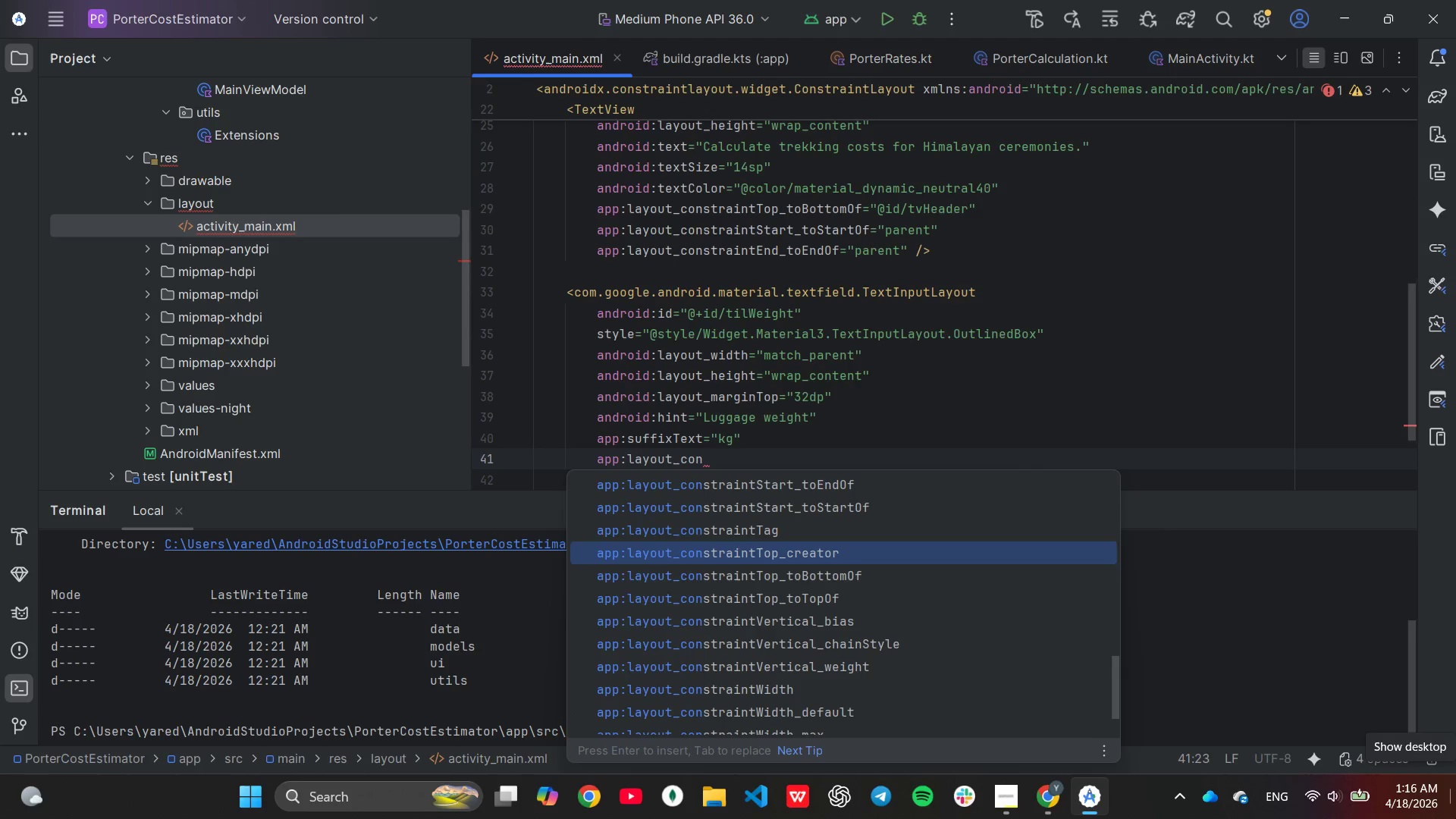 
key(ArrowDown)
 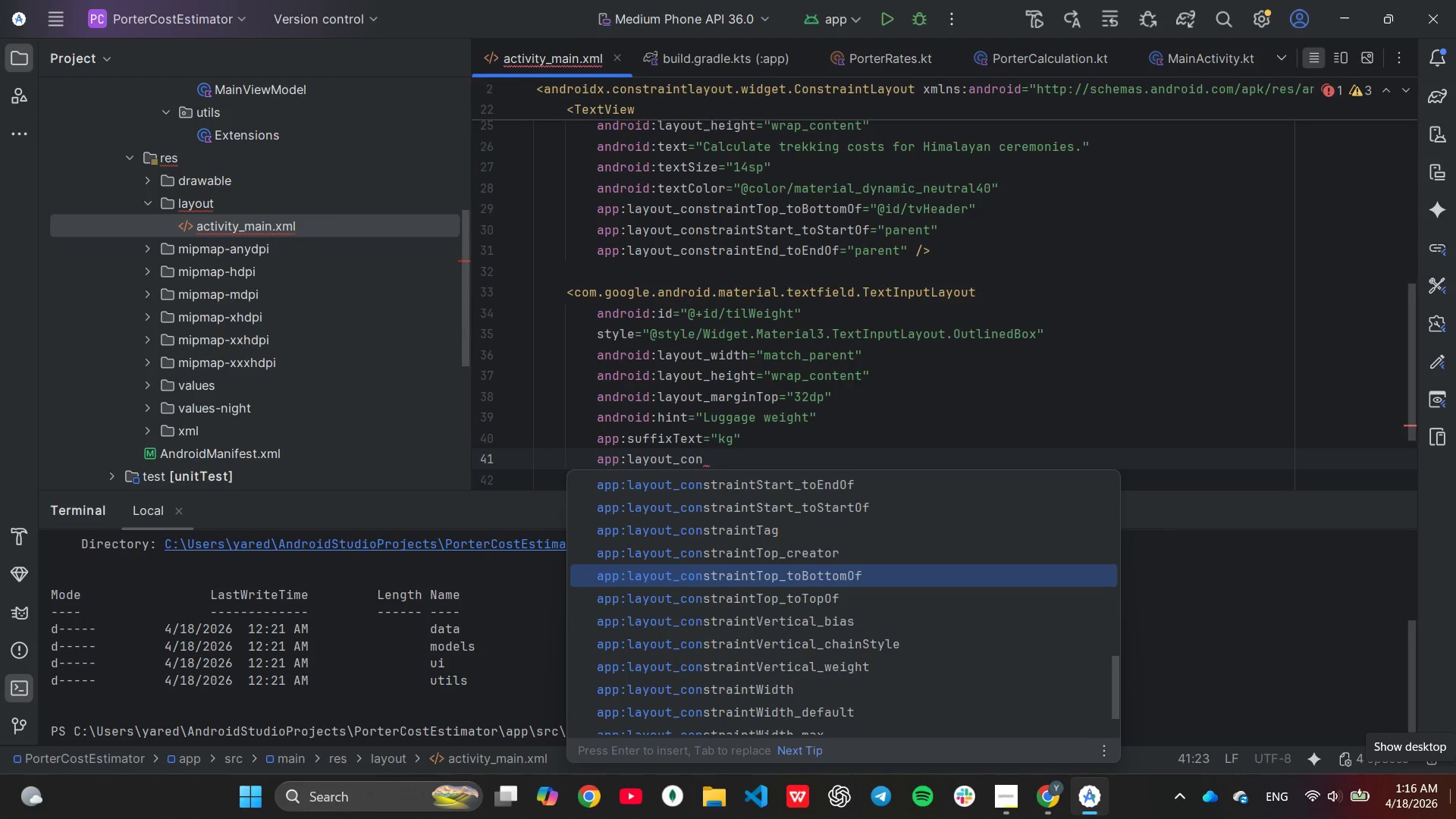 
key(Enter)
 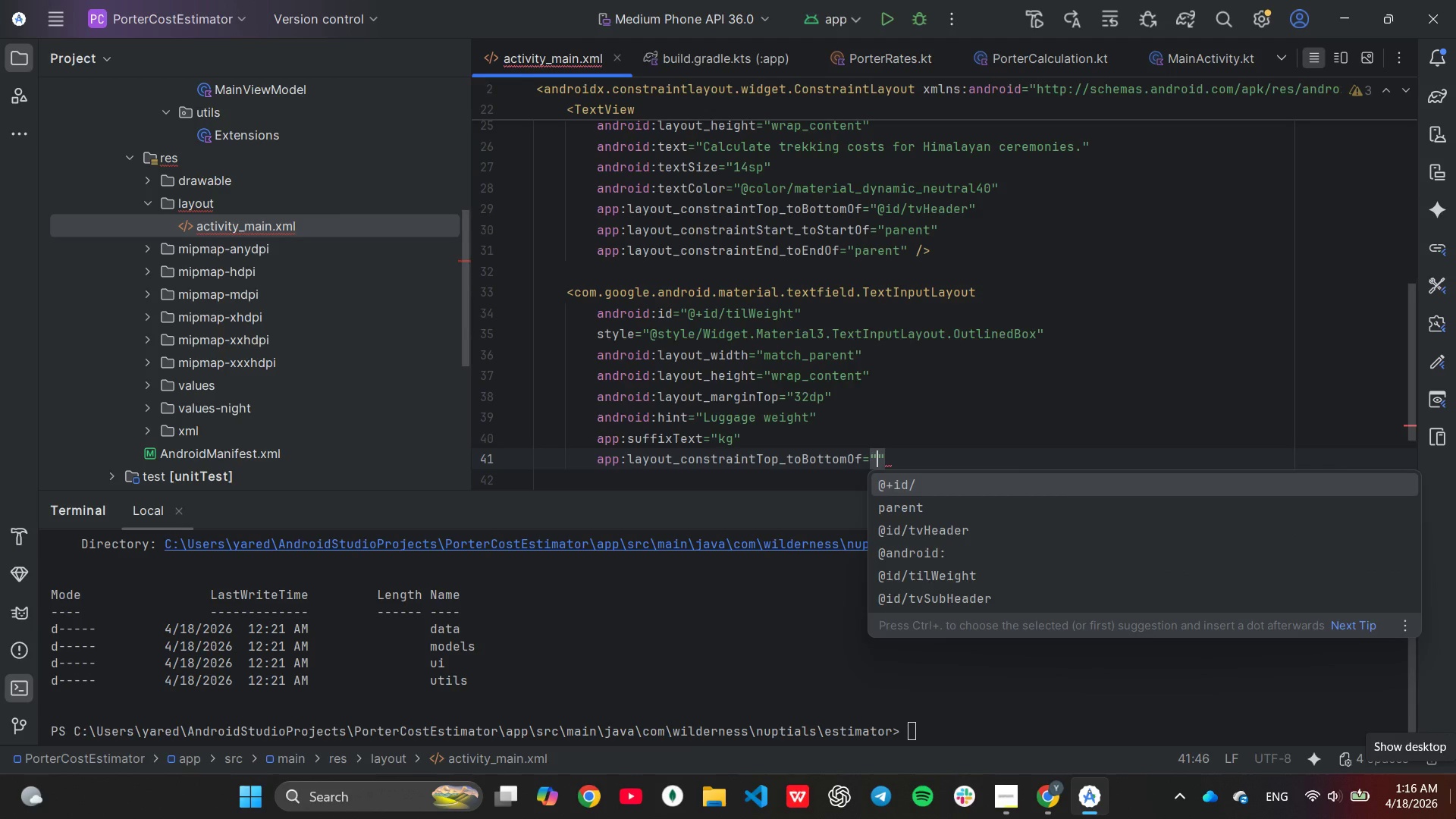 
key(Enter)
 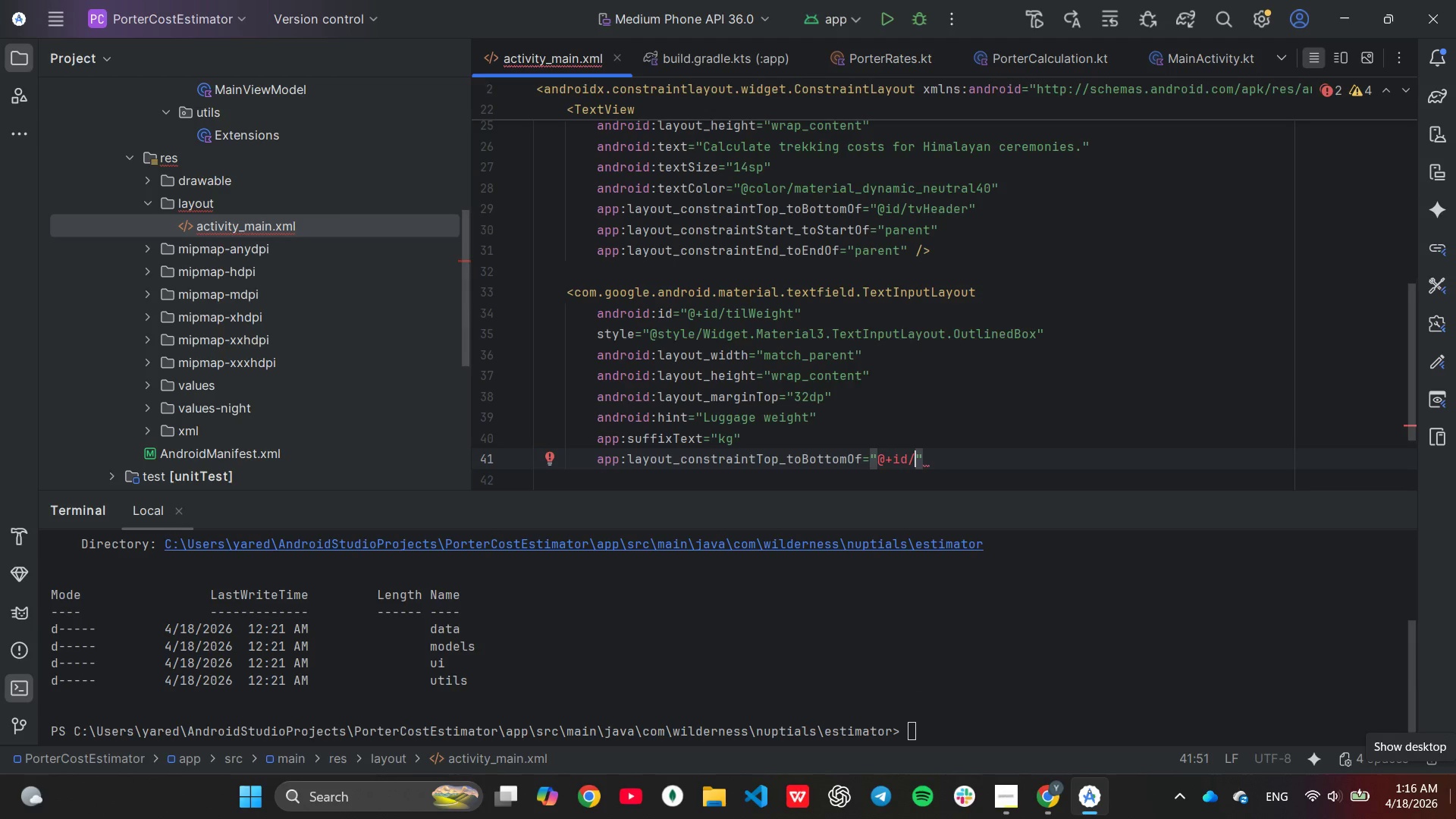 
type(tvSub)
 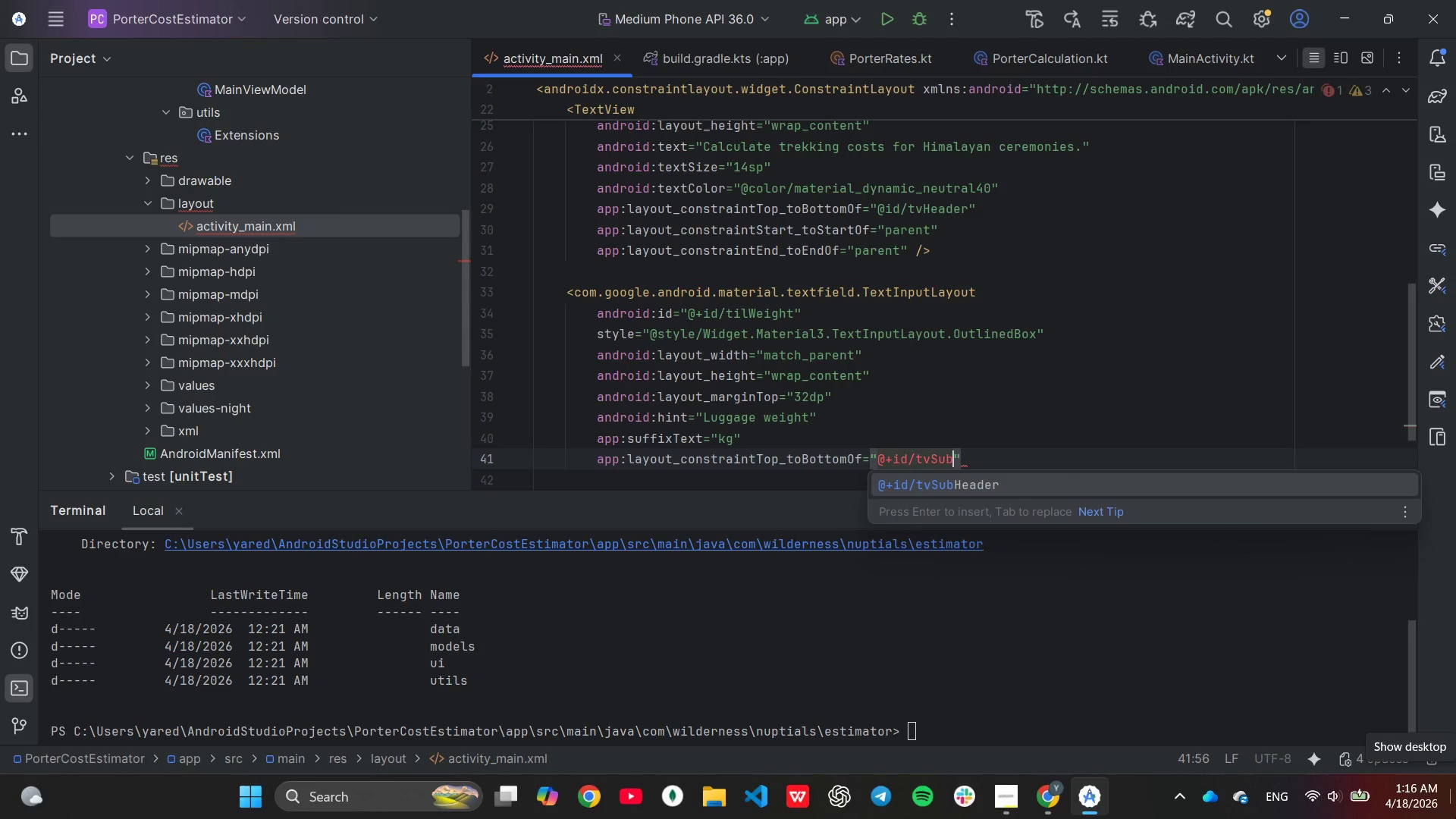 
key(Enter)
 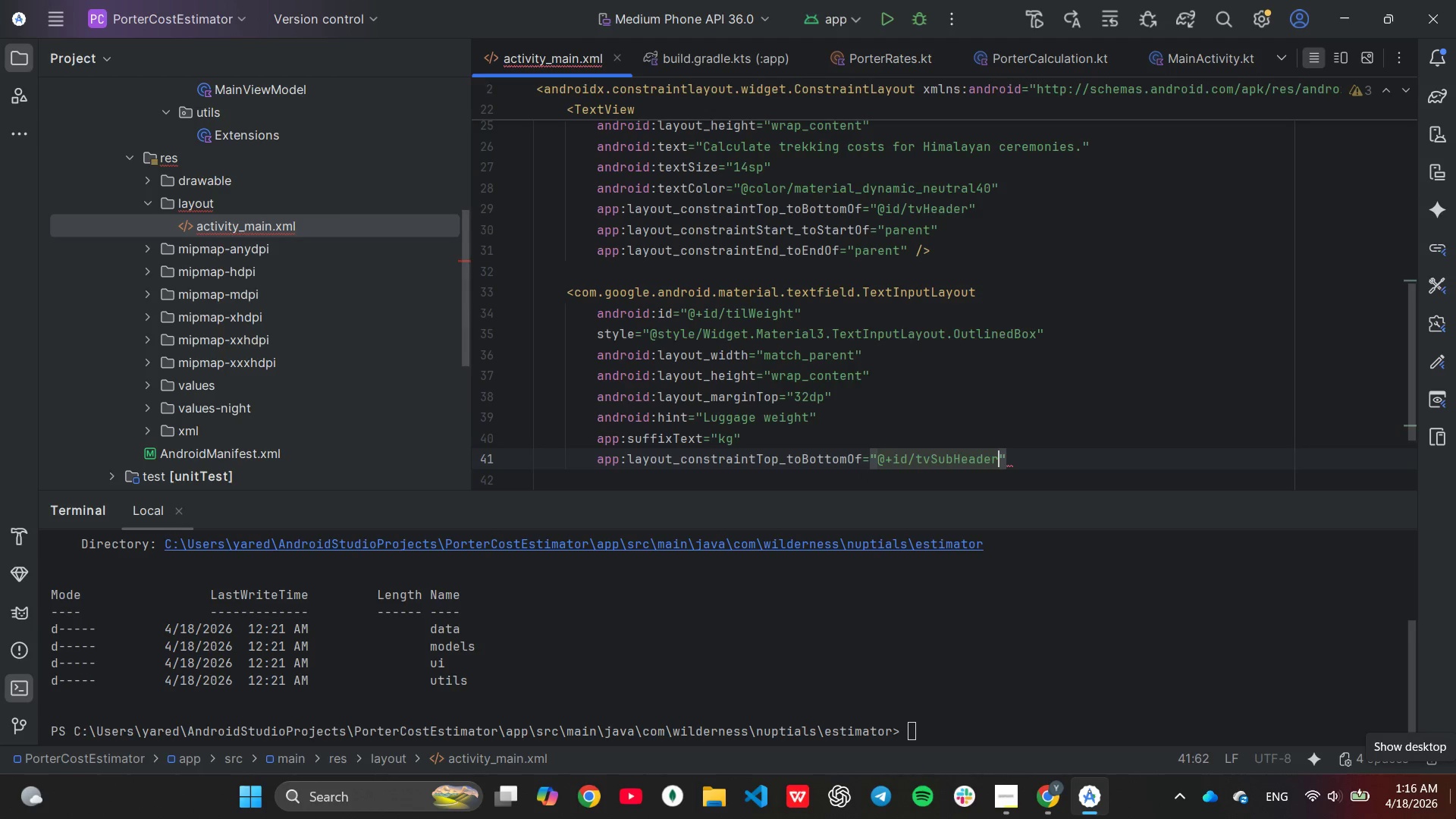 
key(ArrowRight)
 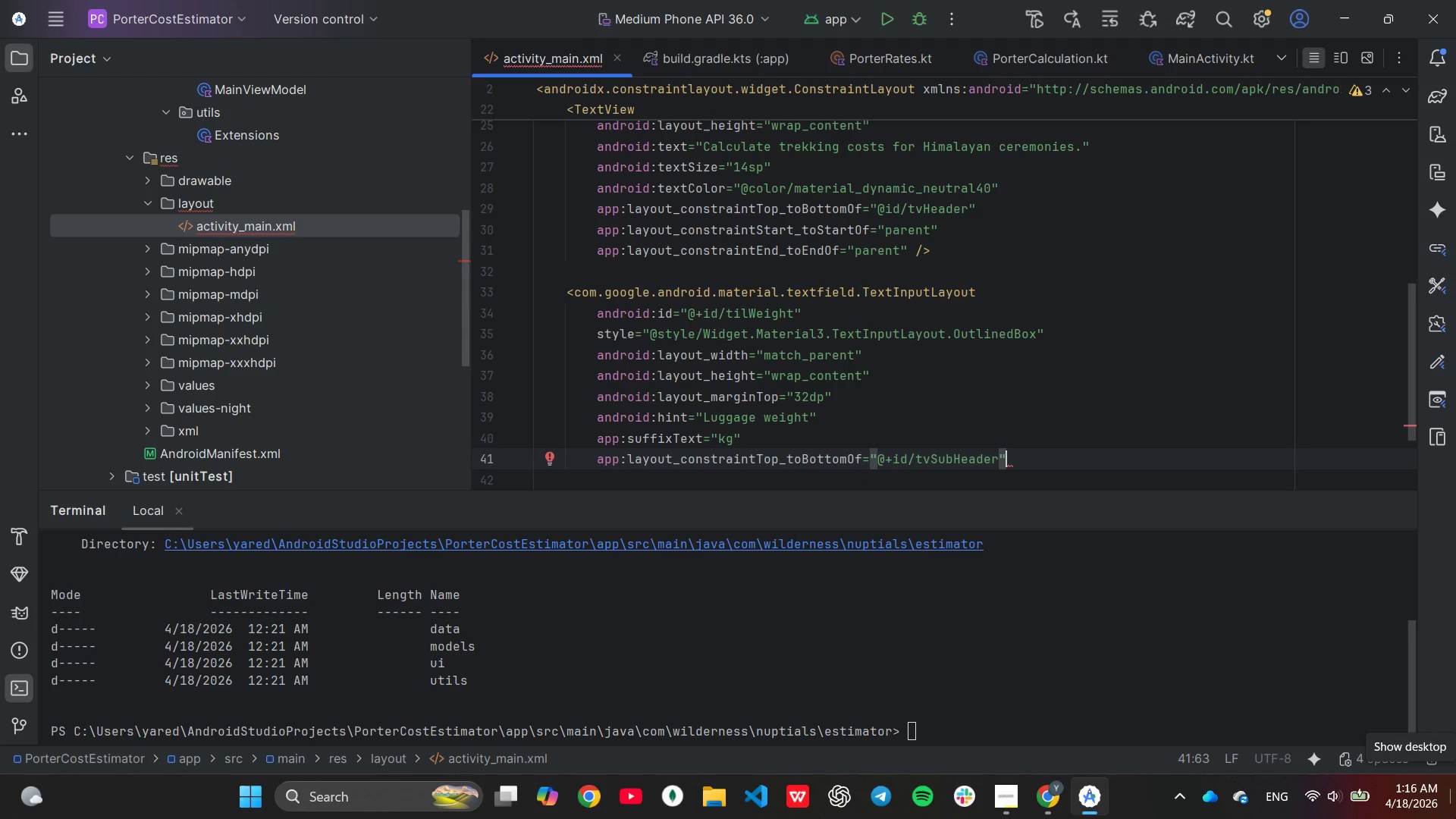 
key(Shift+ShiftLeft)
 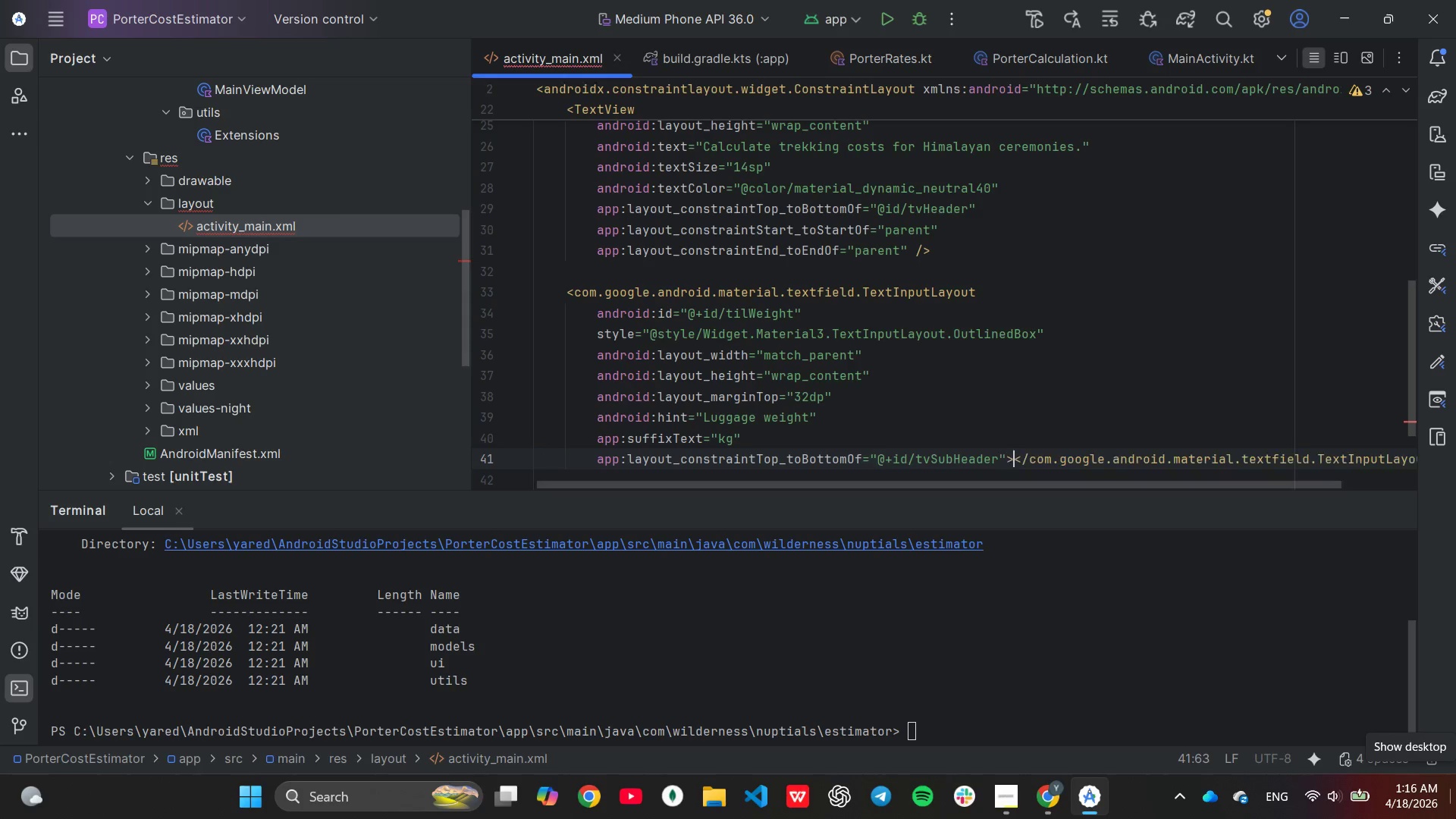 
key(Shift+Period)
 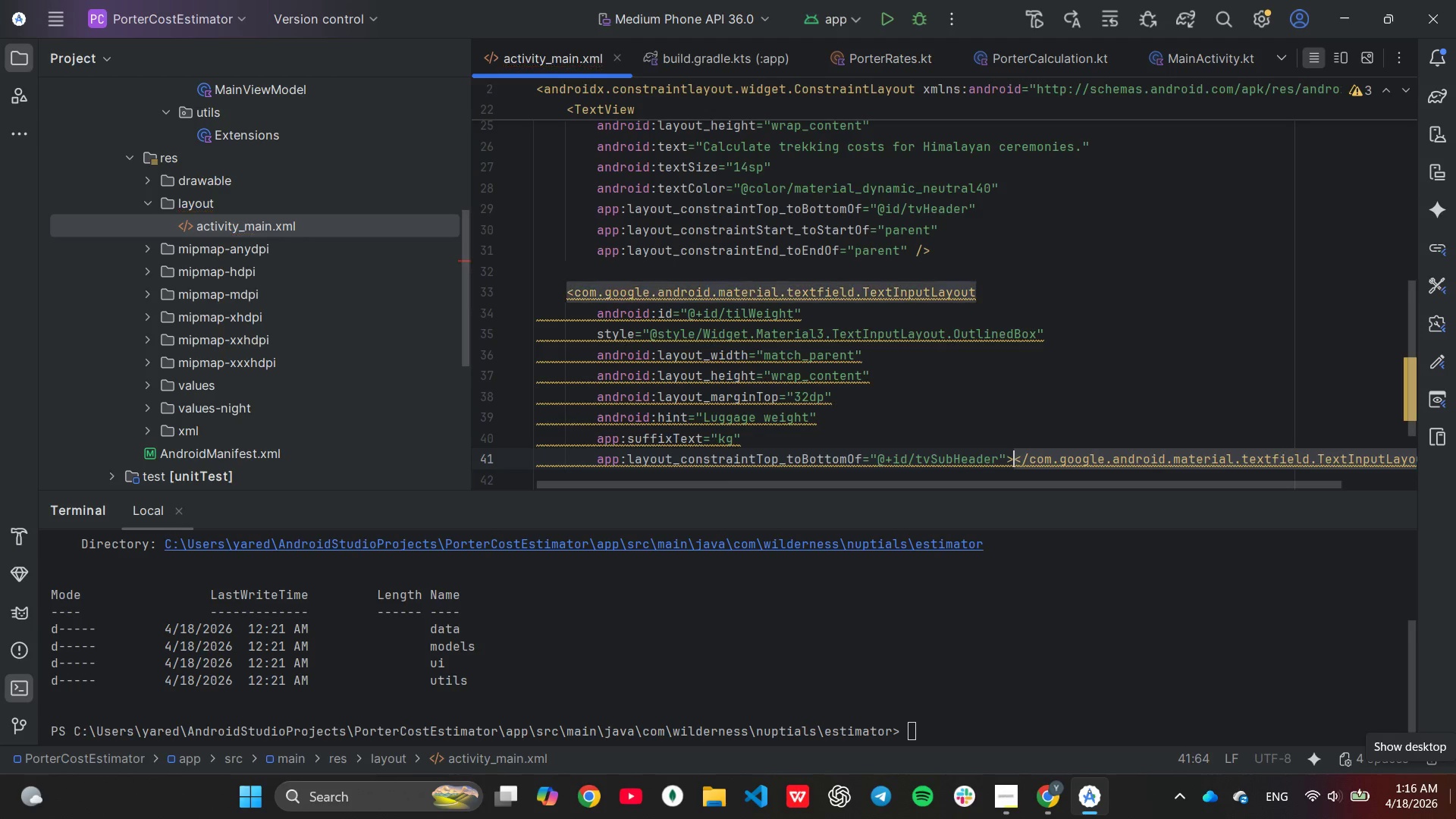 
key(Enter)
 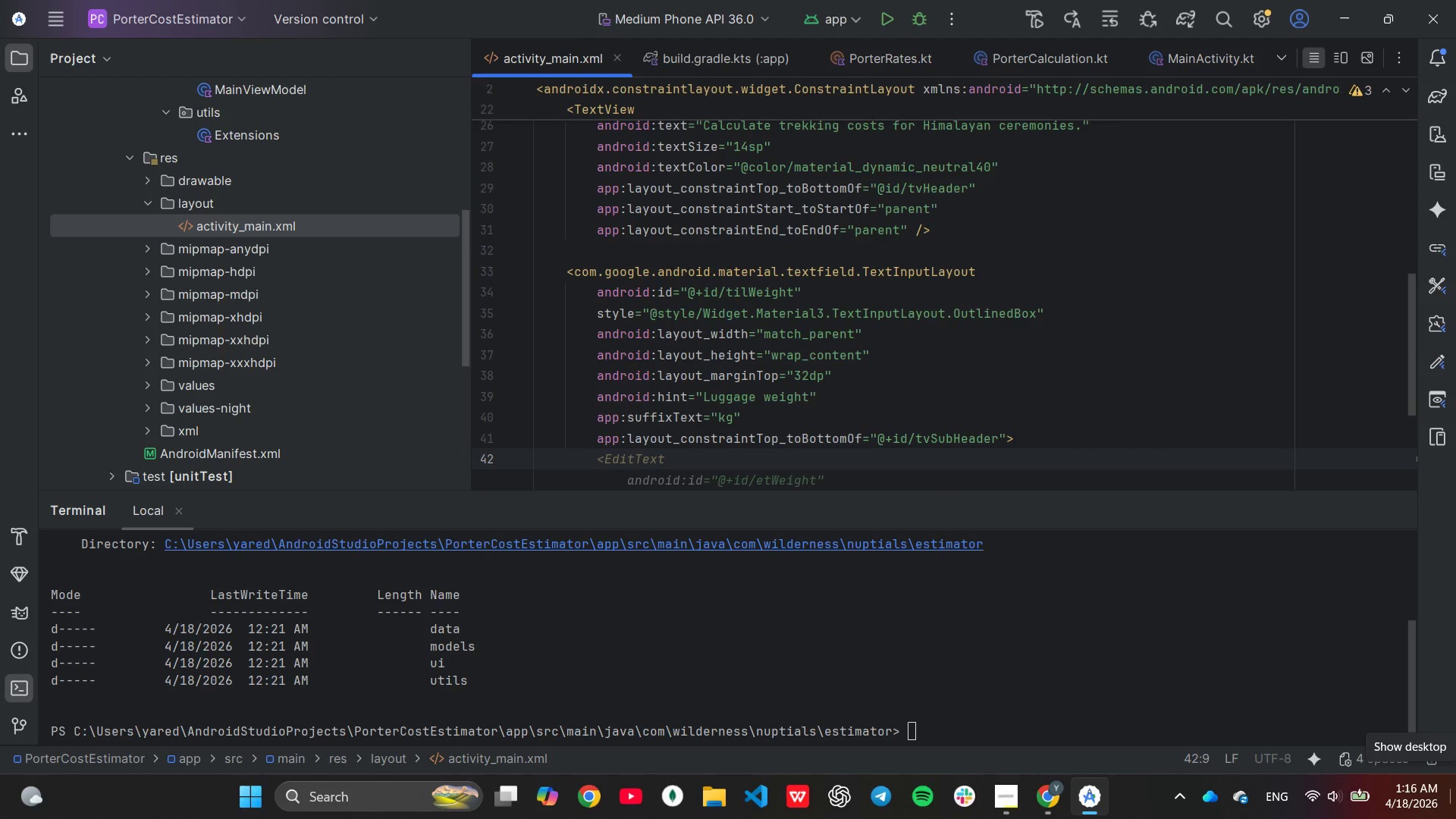 
key(Enter)
 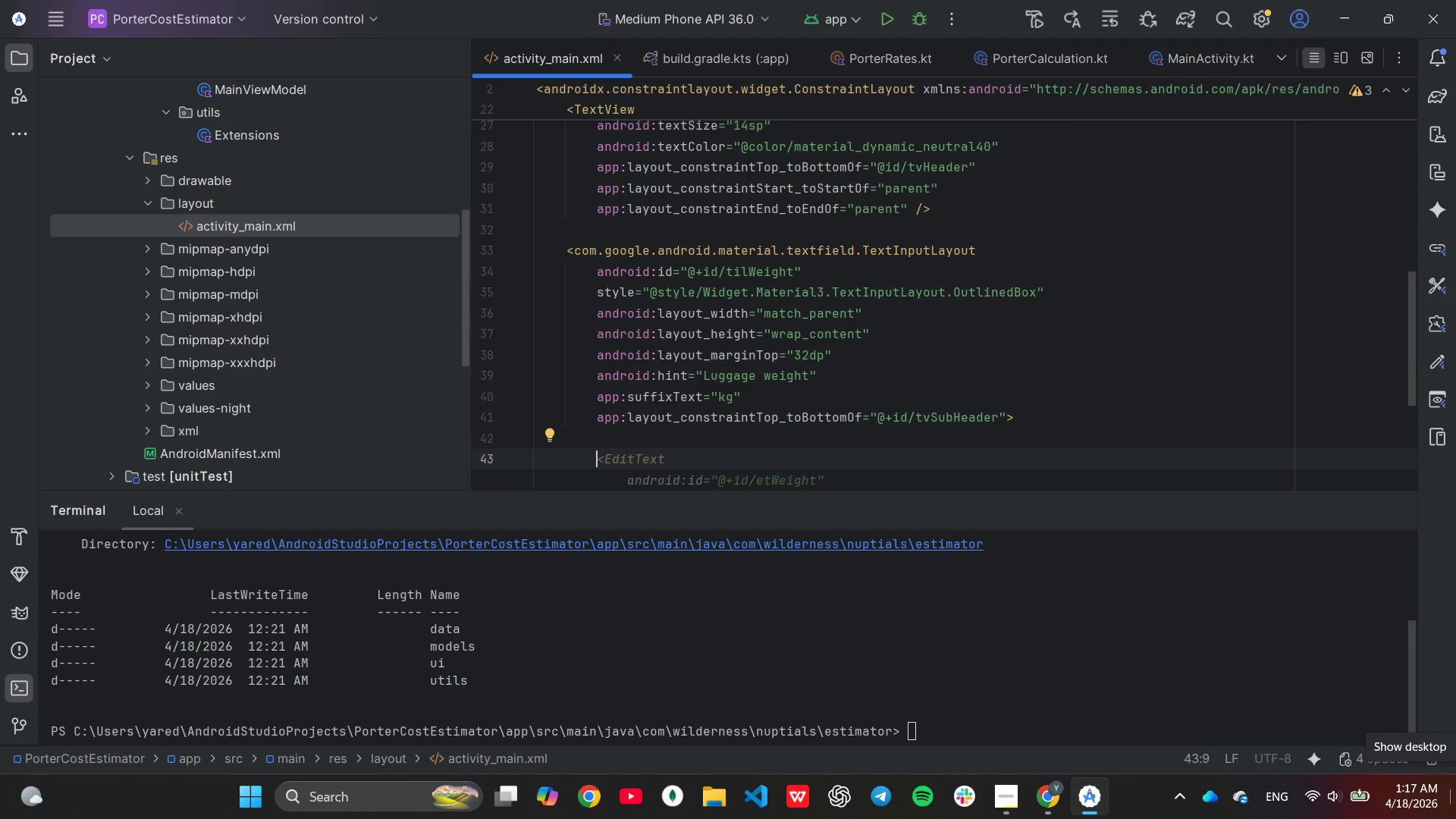 
type(,)
key(Backspace)
type(<com)
 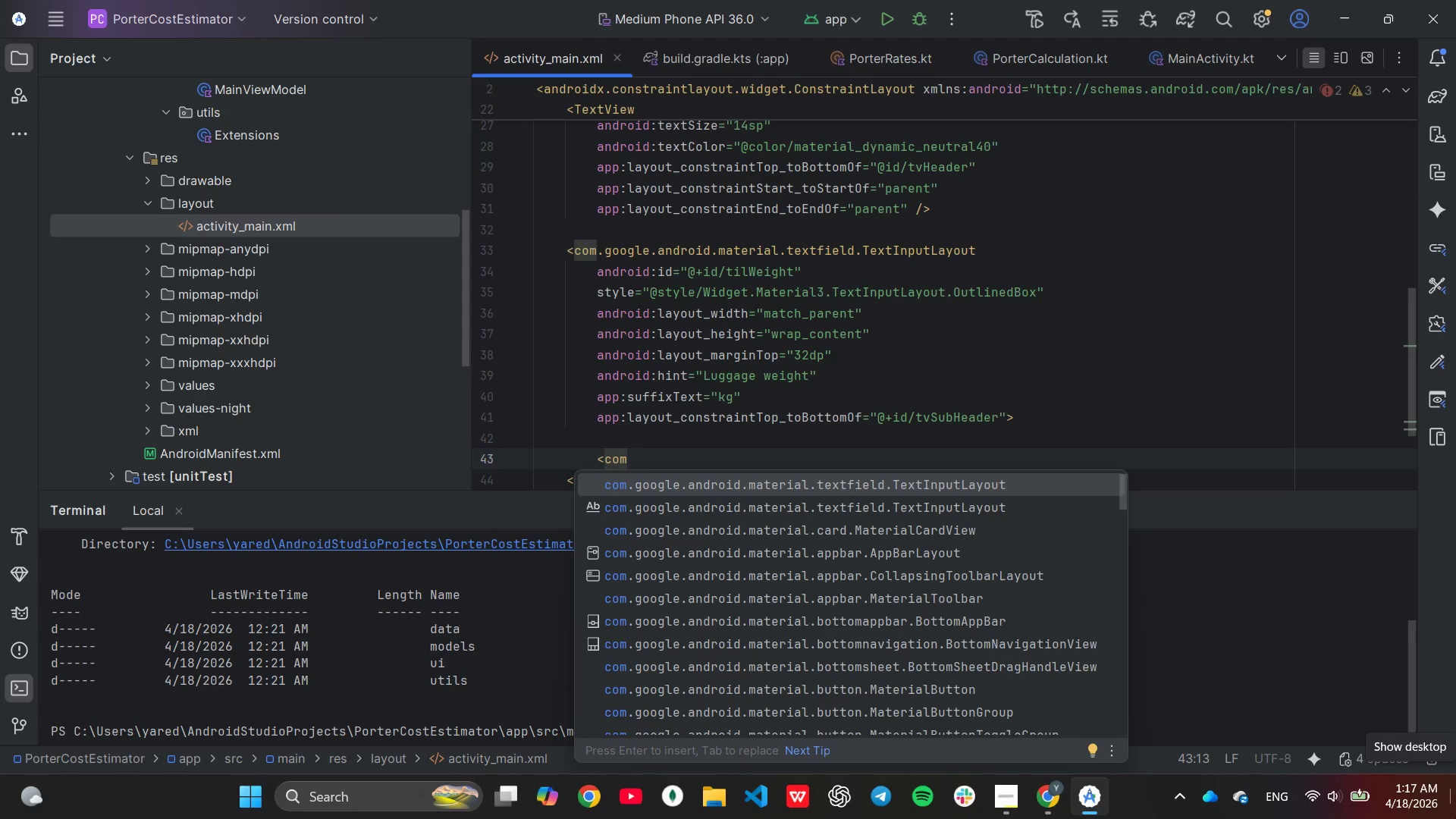 
wait(7.99)
 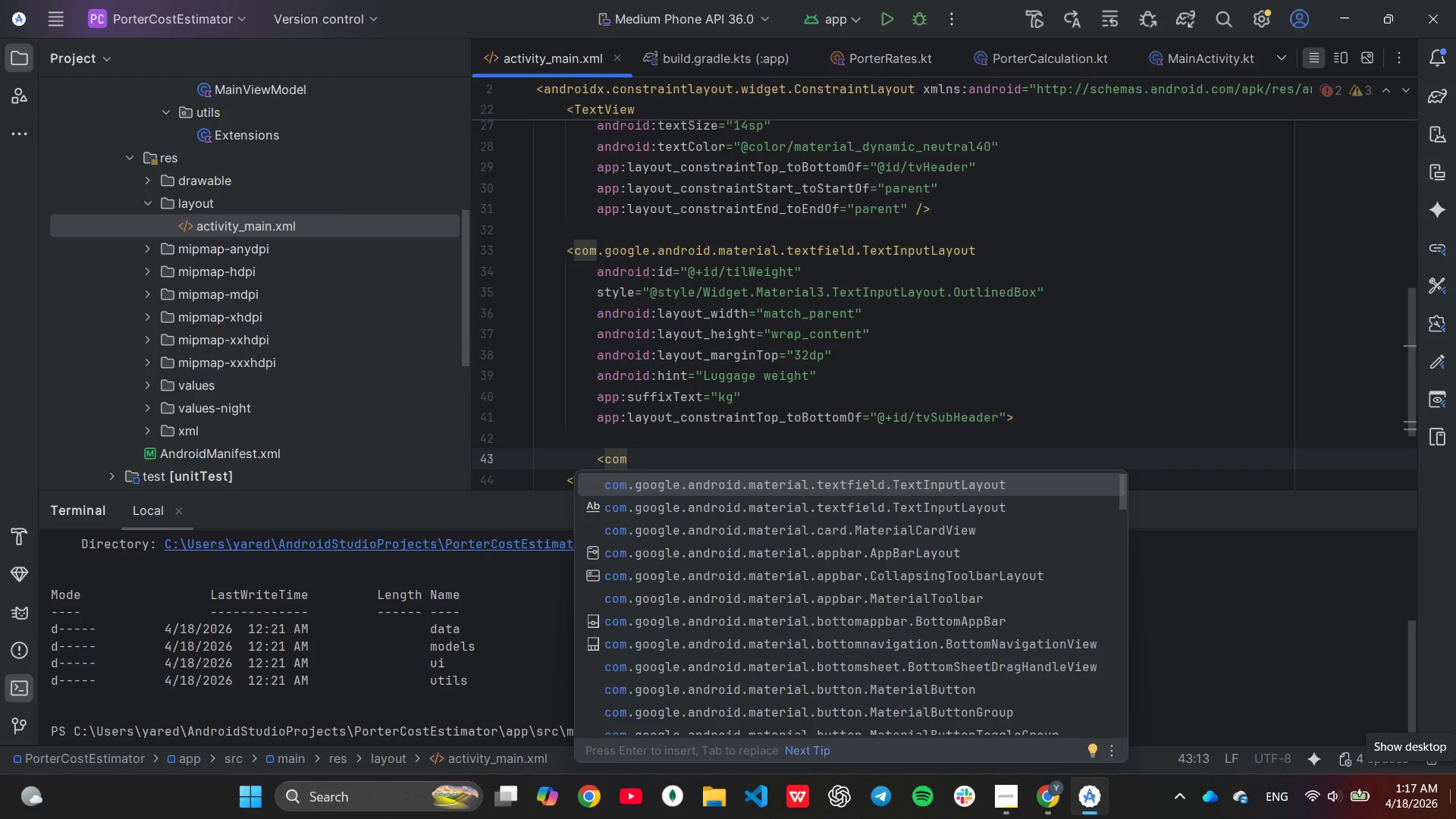 
key(Enter)
 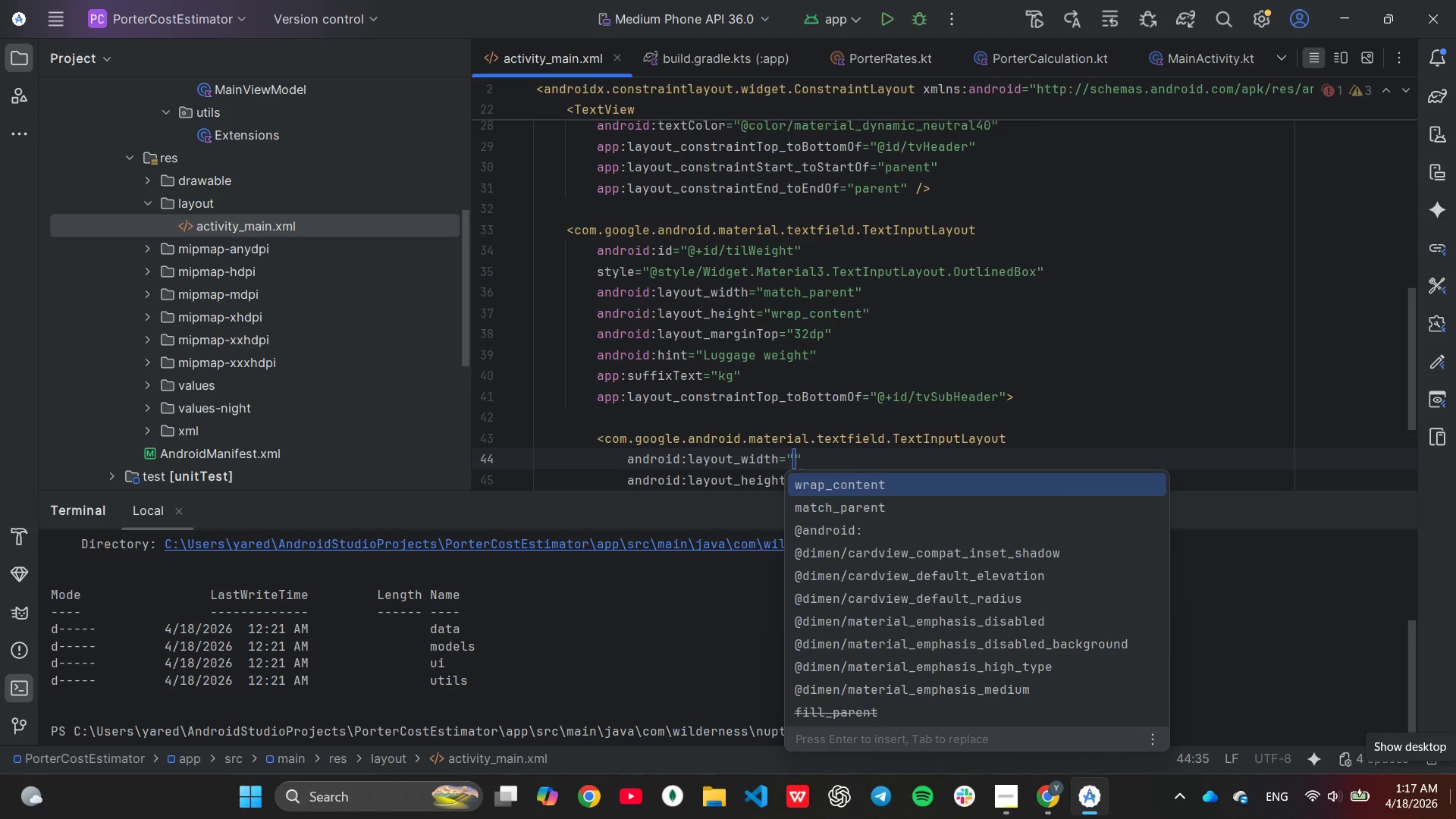 
wait(7.92)
 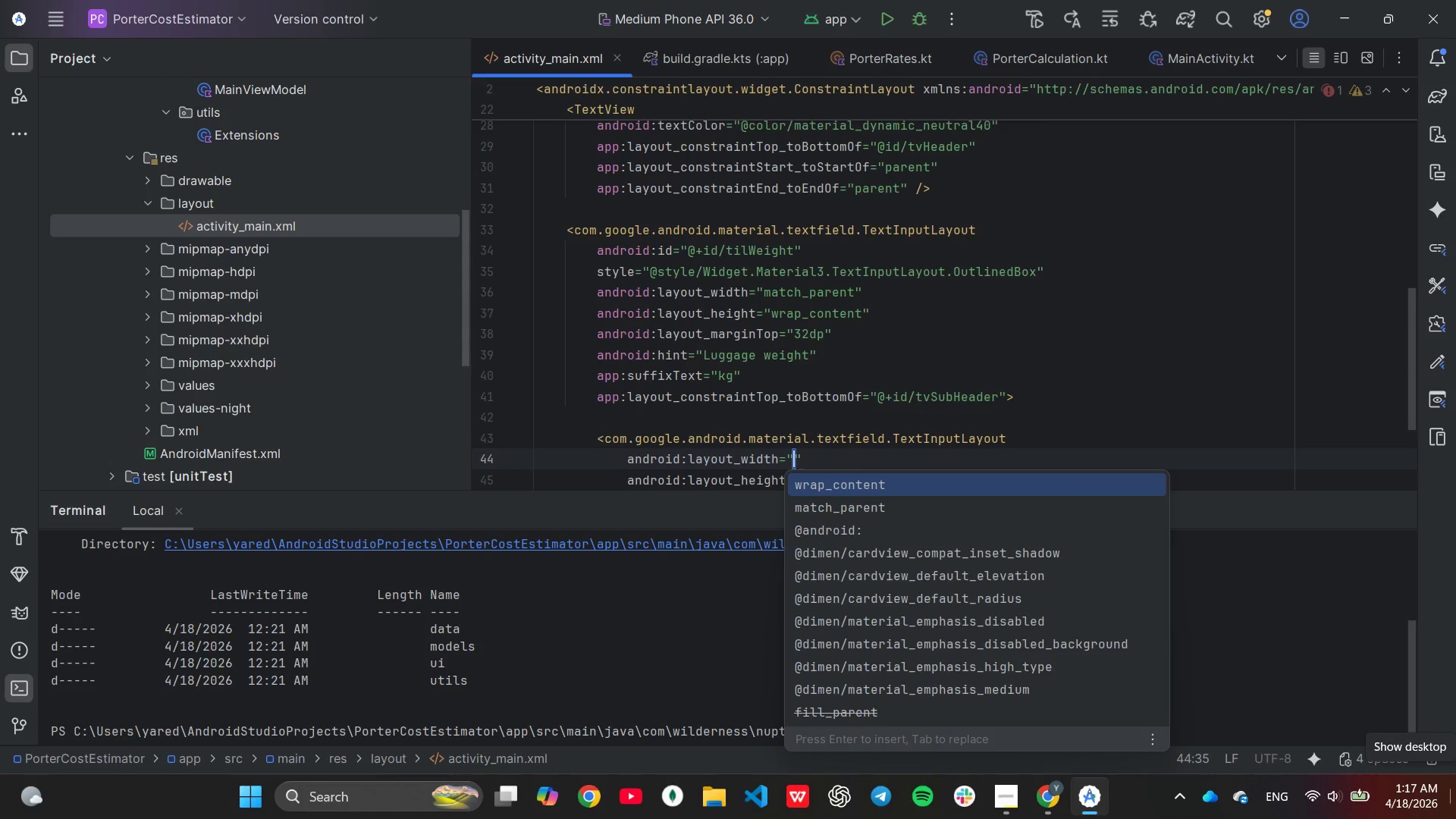 
key(ArrowDown)
 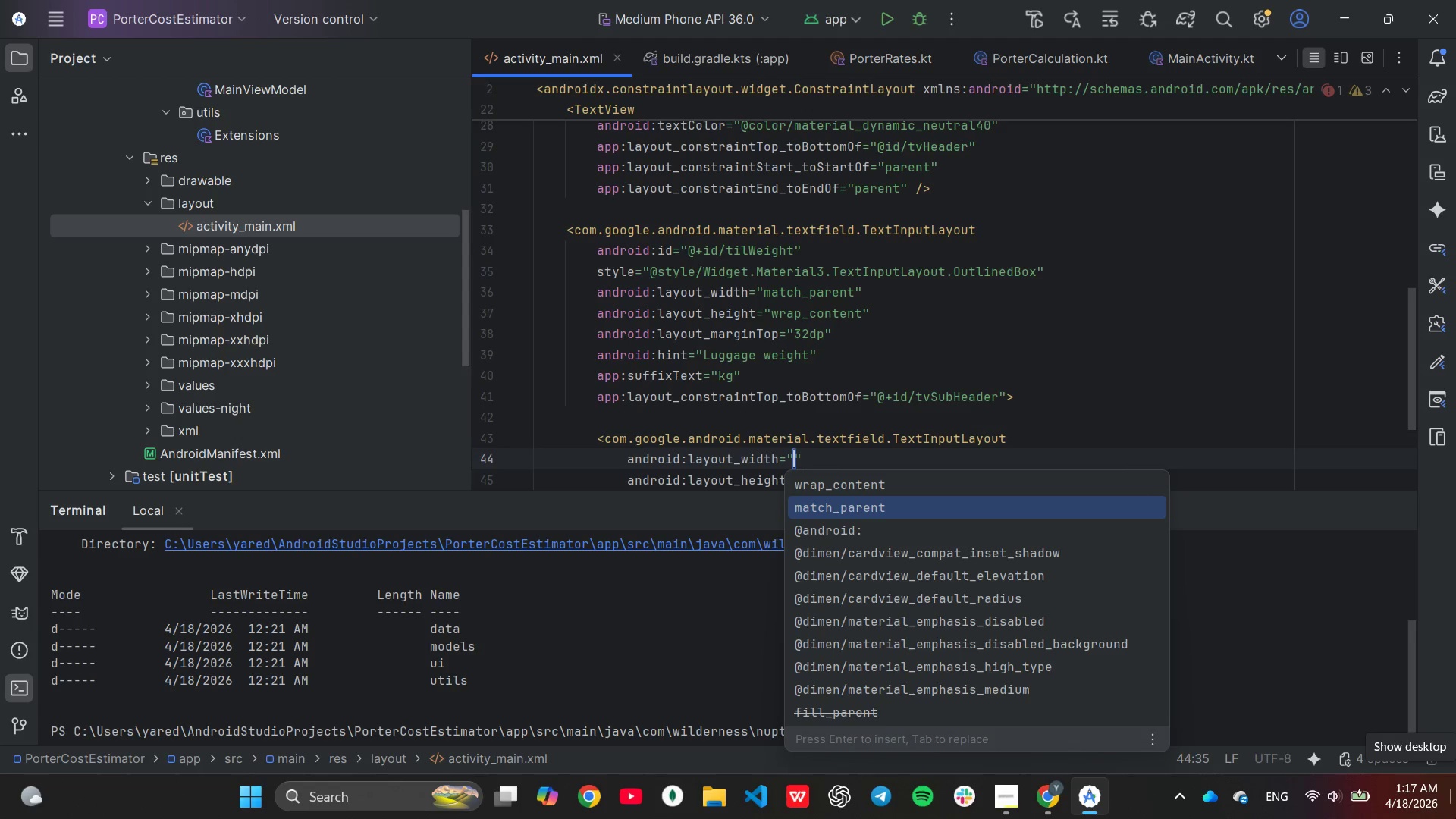 
key(ArrowDown)
 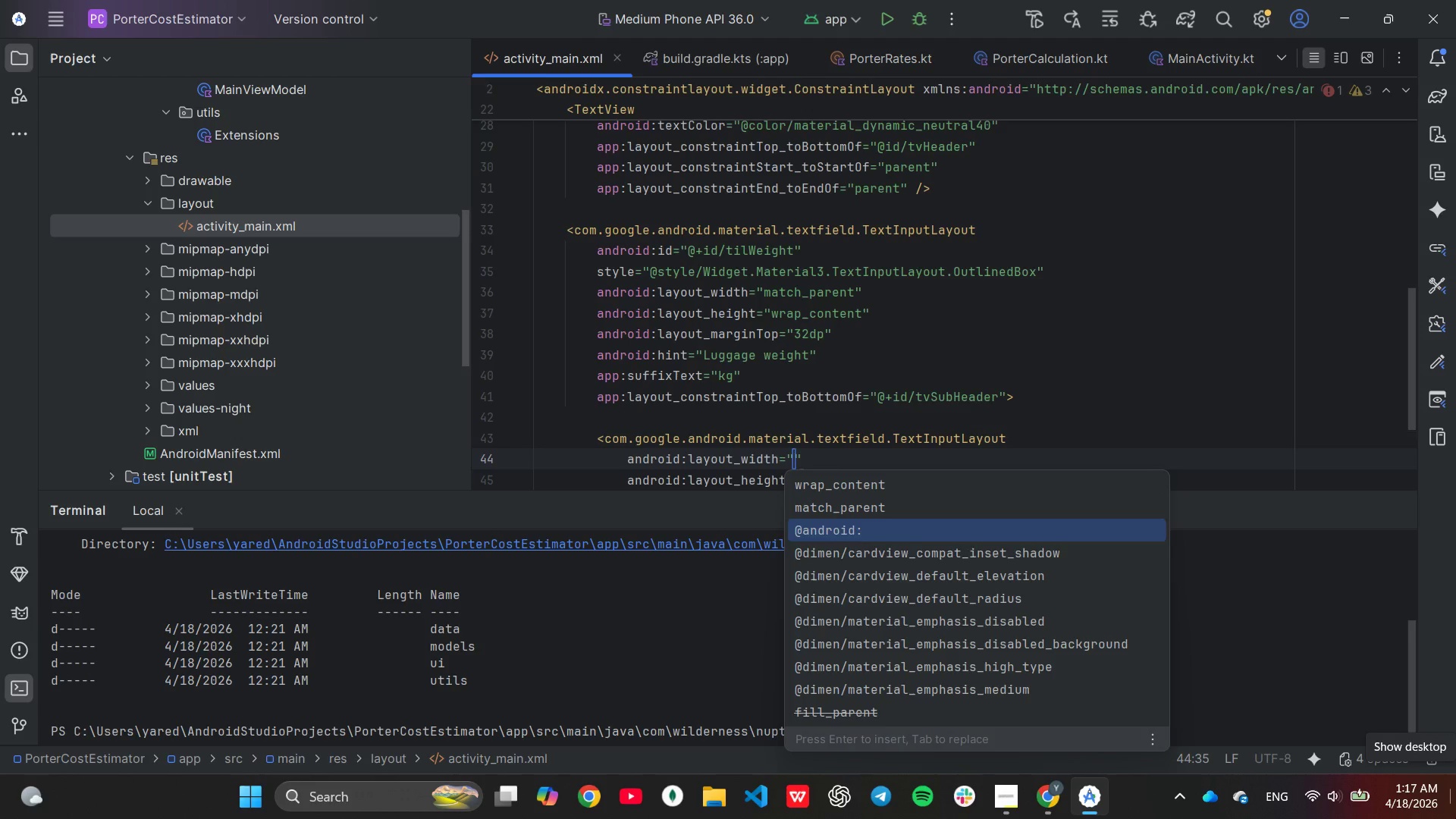 
key(ArrowDown)
 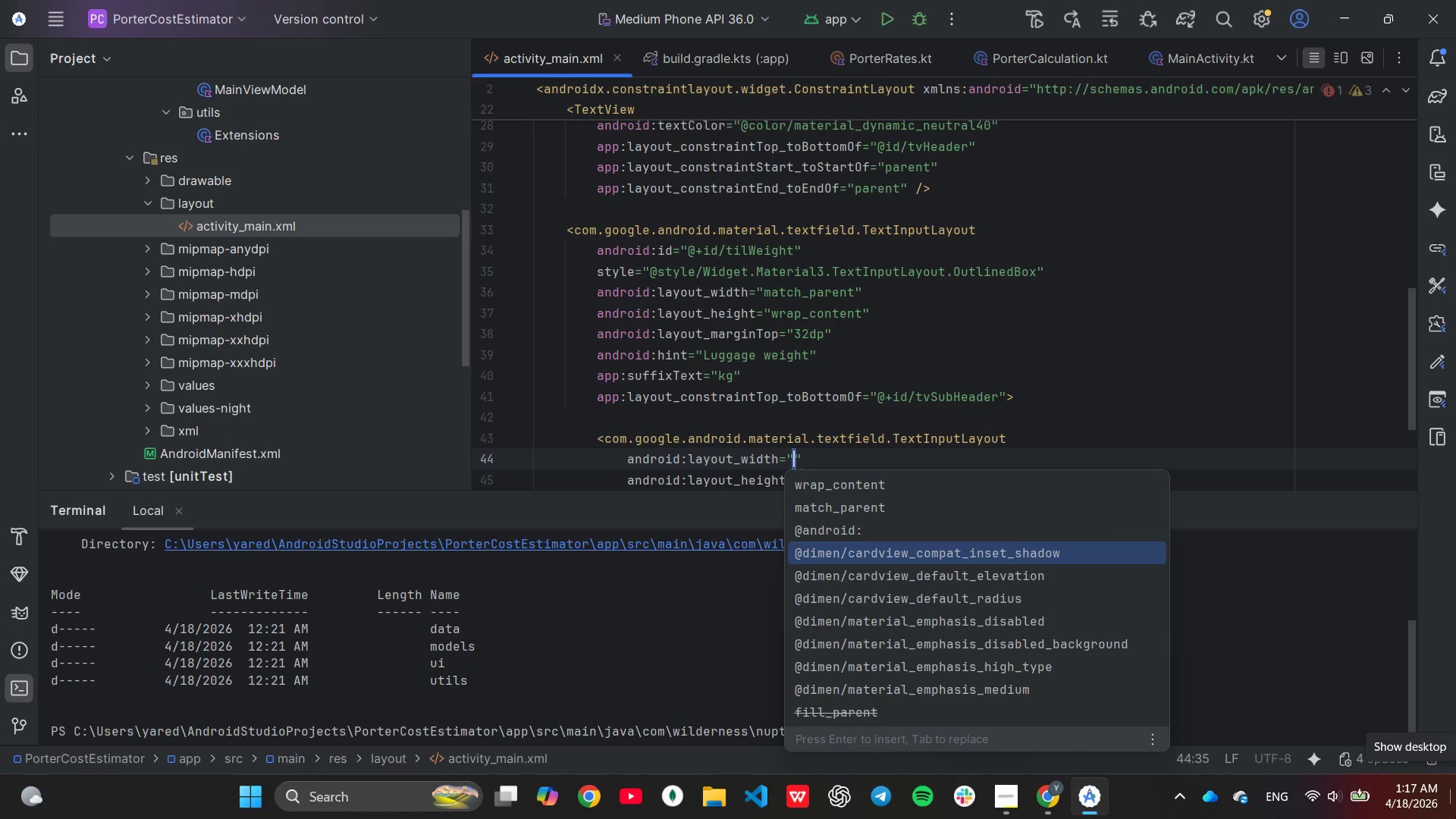 
key(ArrowUp)
 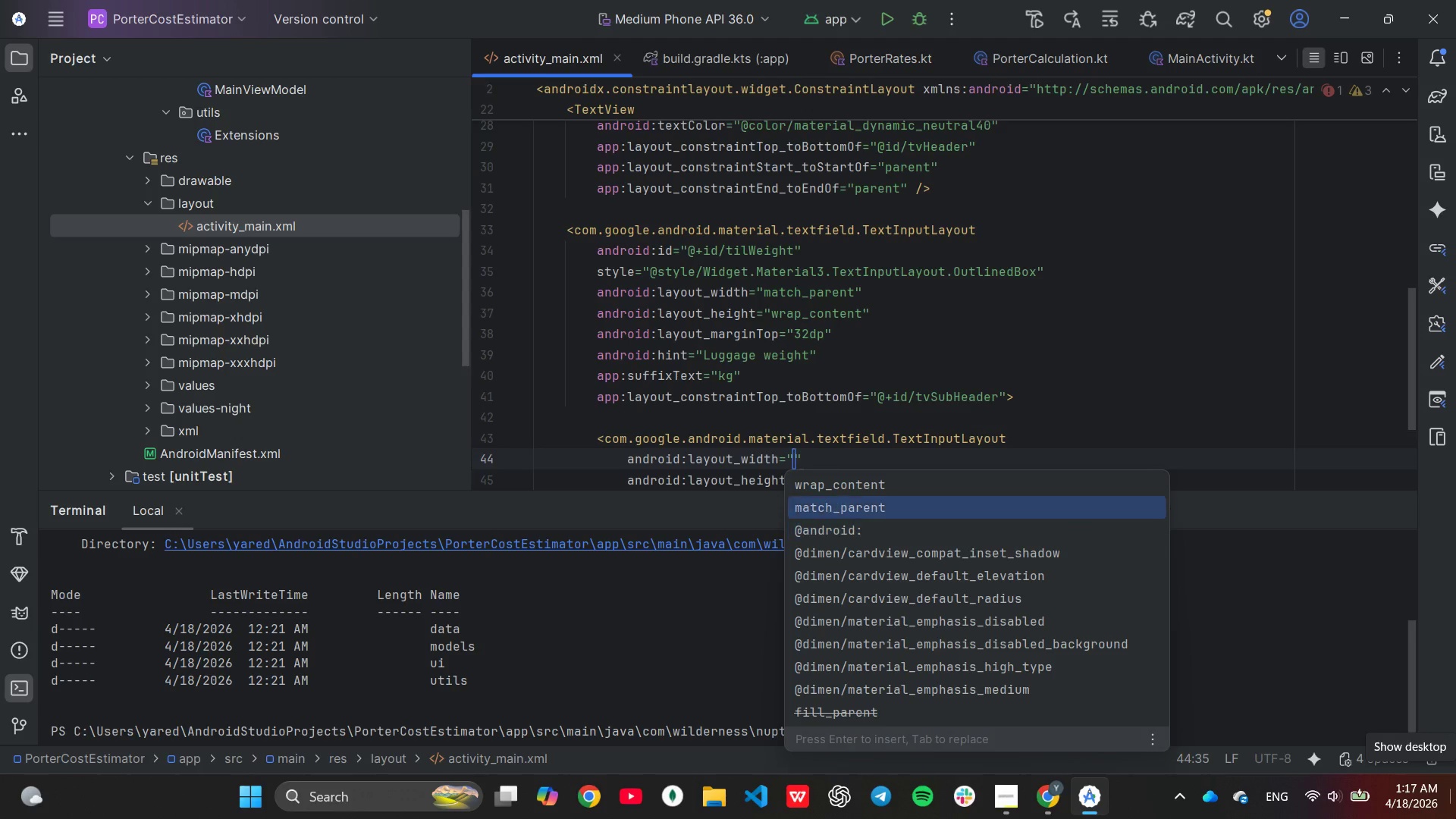 
key(ArrowUp)
 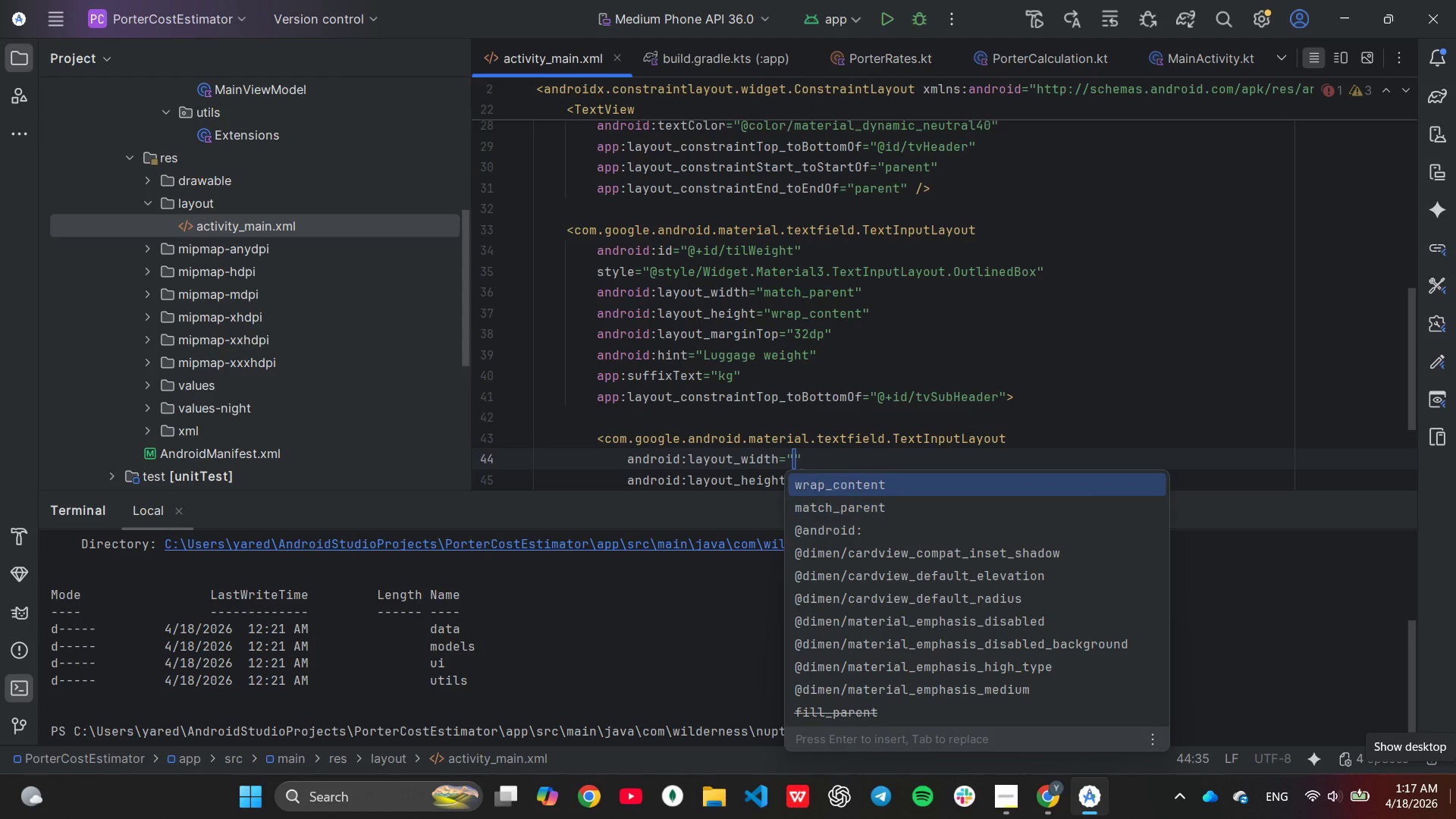 
key(ArrowUp)
 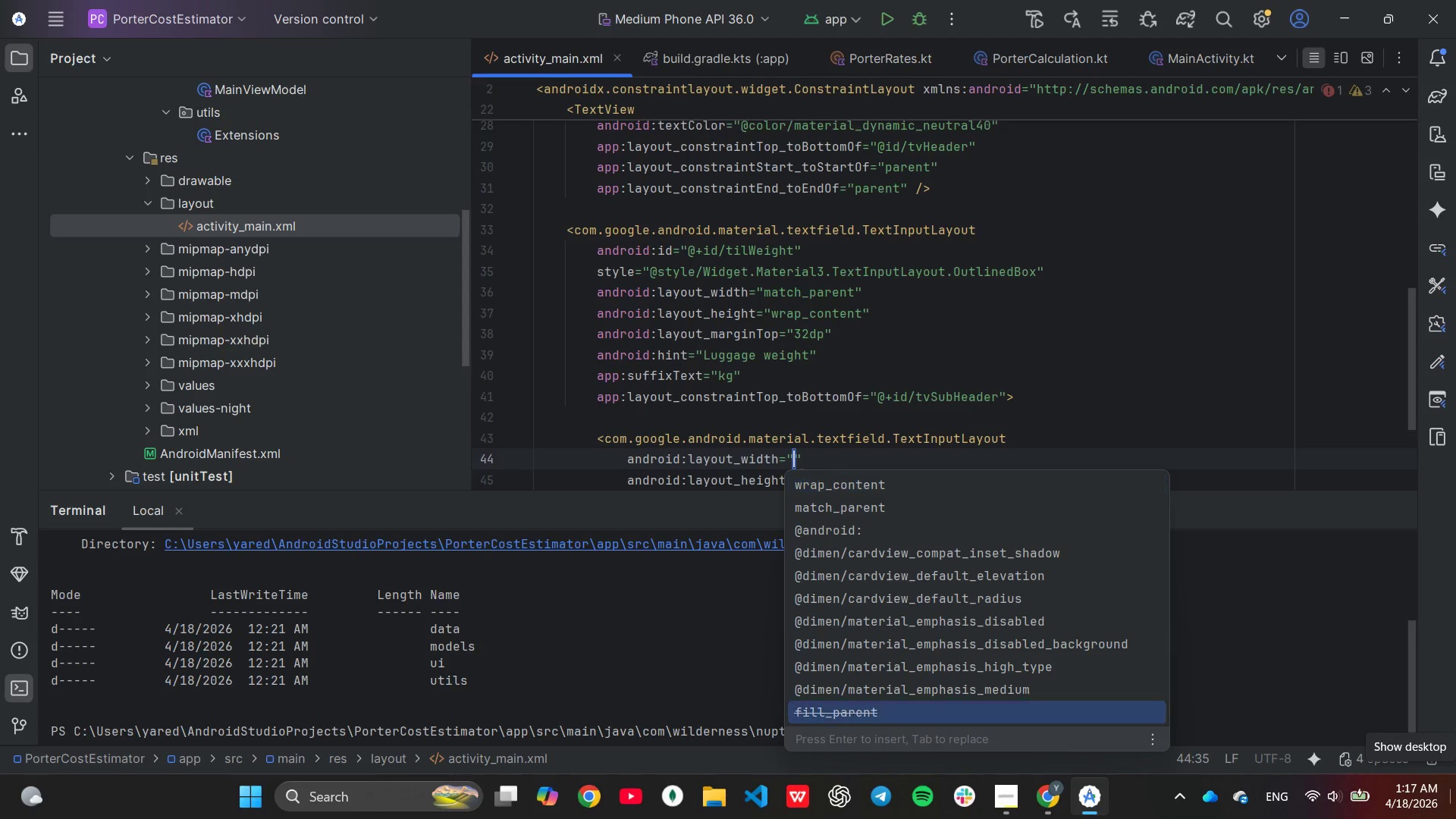 
key(ArrowUp)
 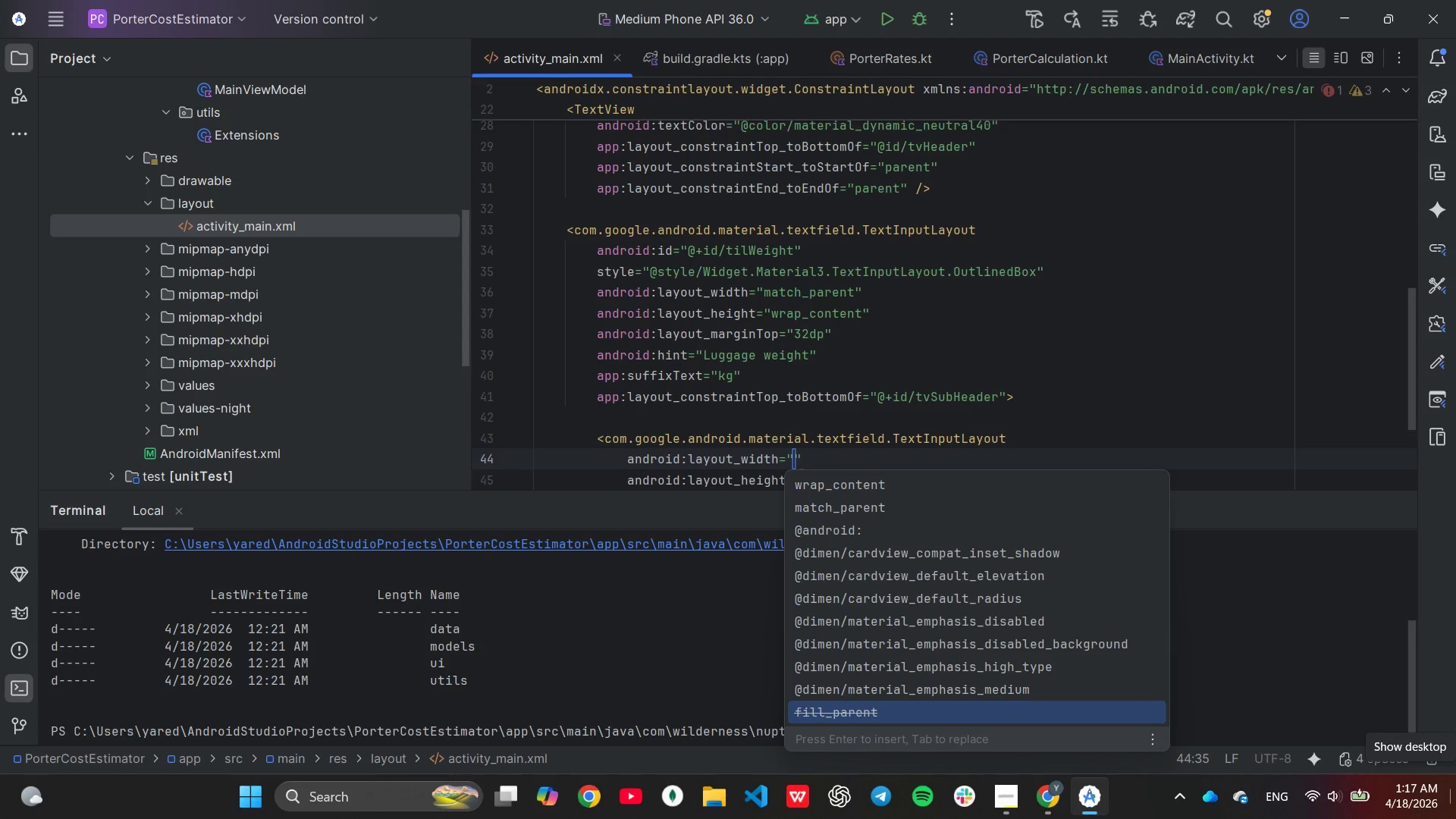 
key(ArrowDown)
 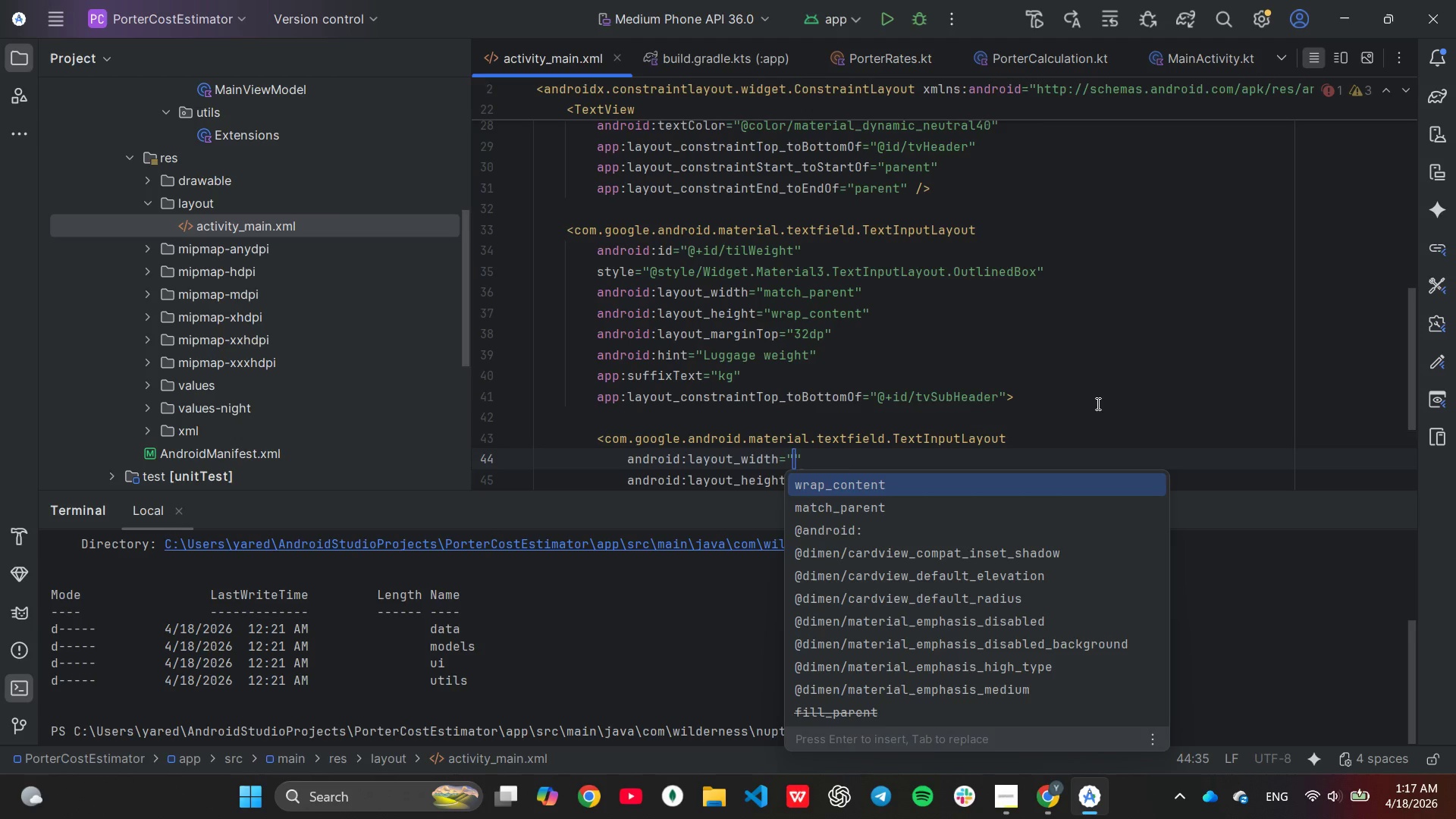 
left_click([1089, 432])
 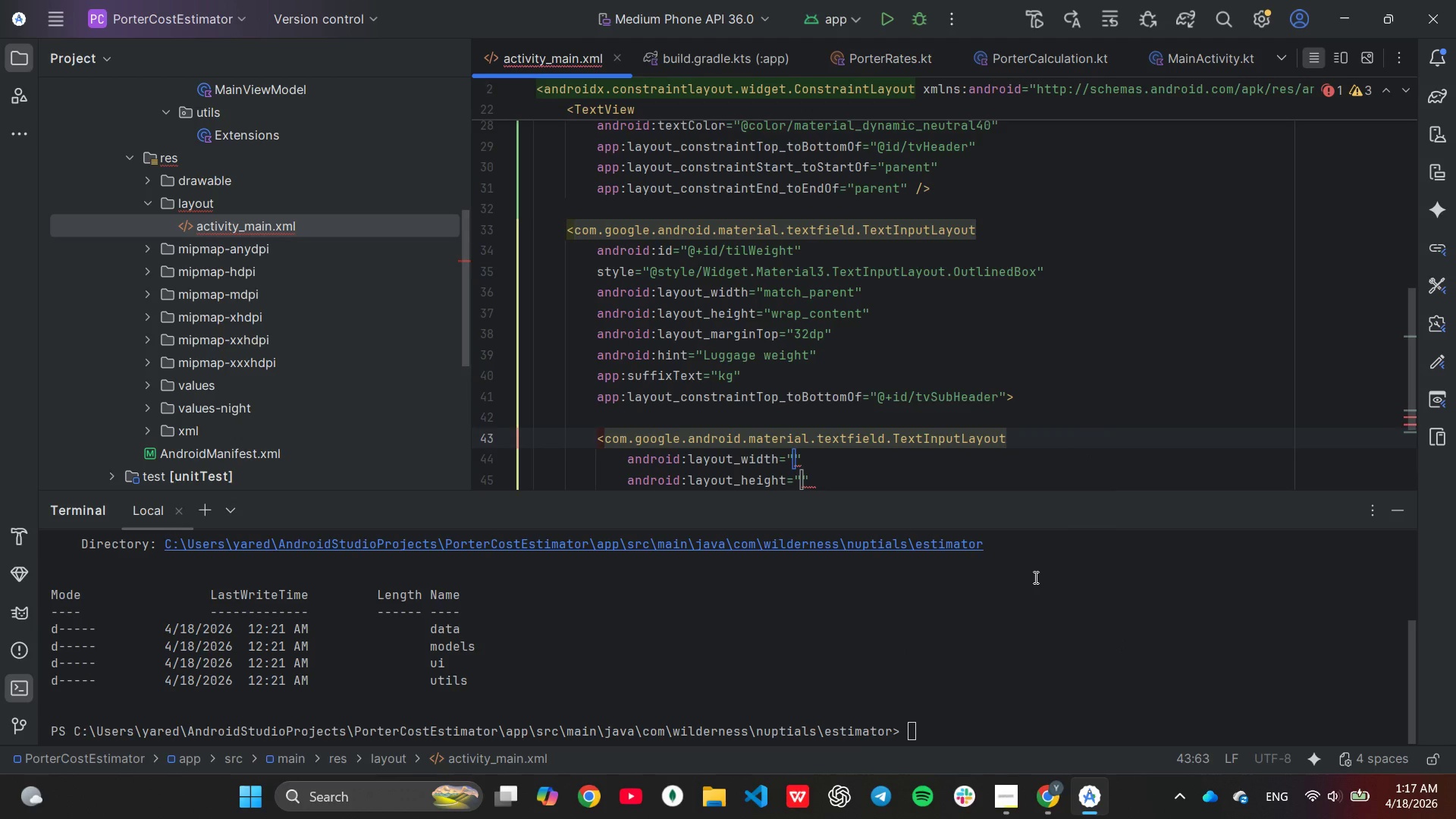 
wait(6.03)
 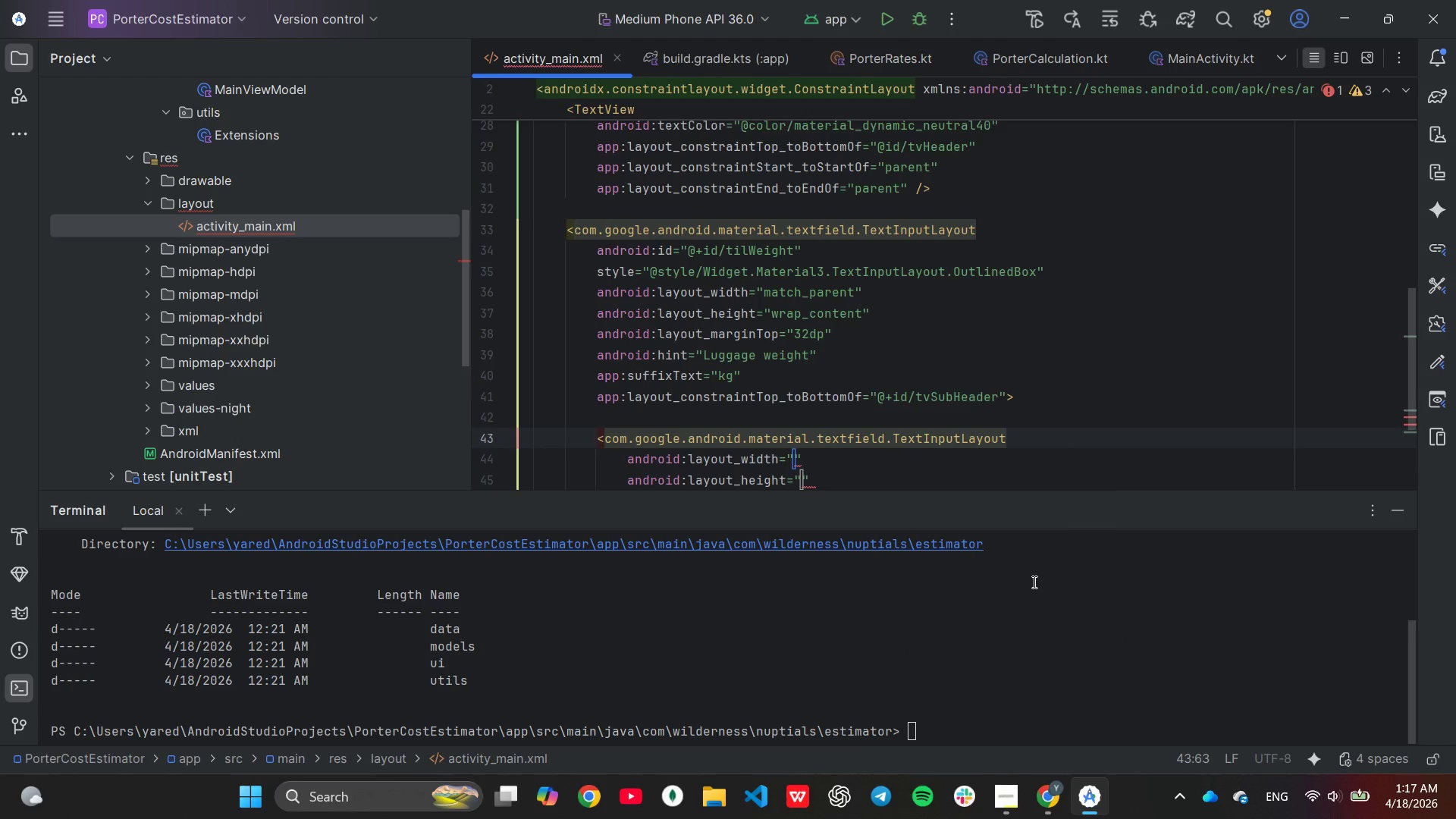 
hold_key(key=Backspace, duration=0.62)
 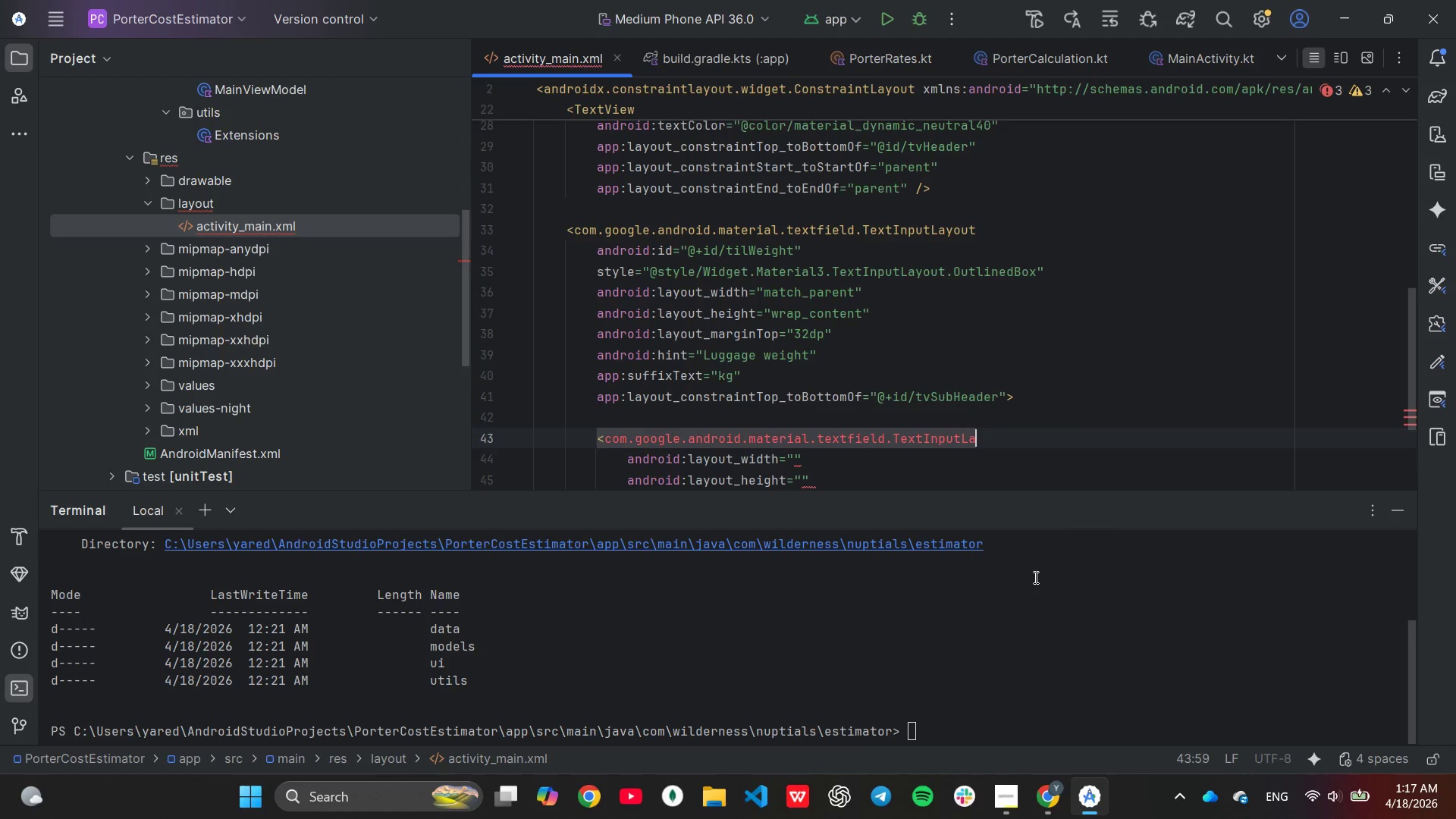 
key(Backspace)
key(Backspace)
type(Ed)
 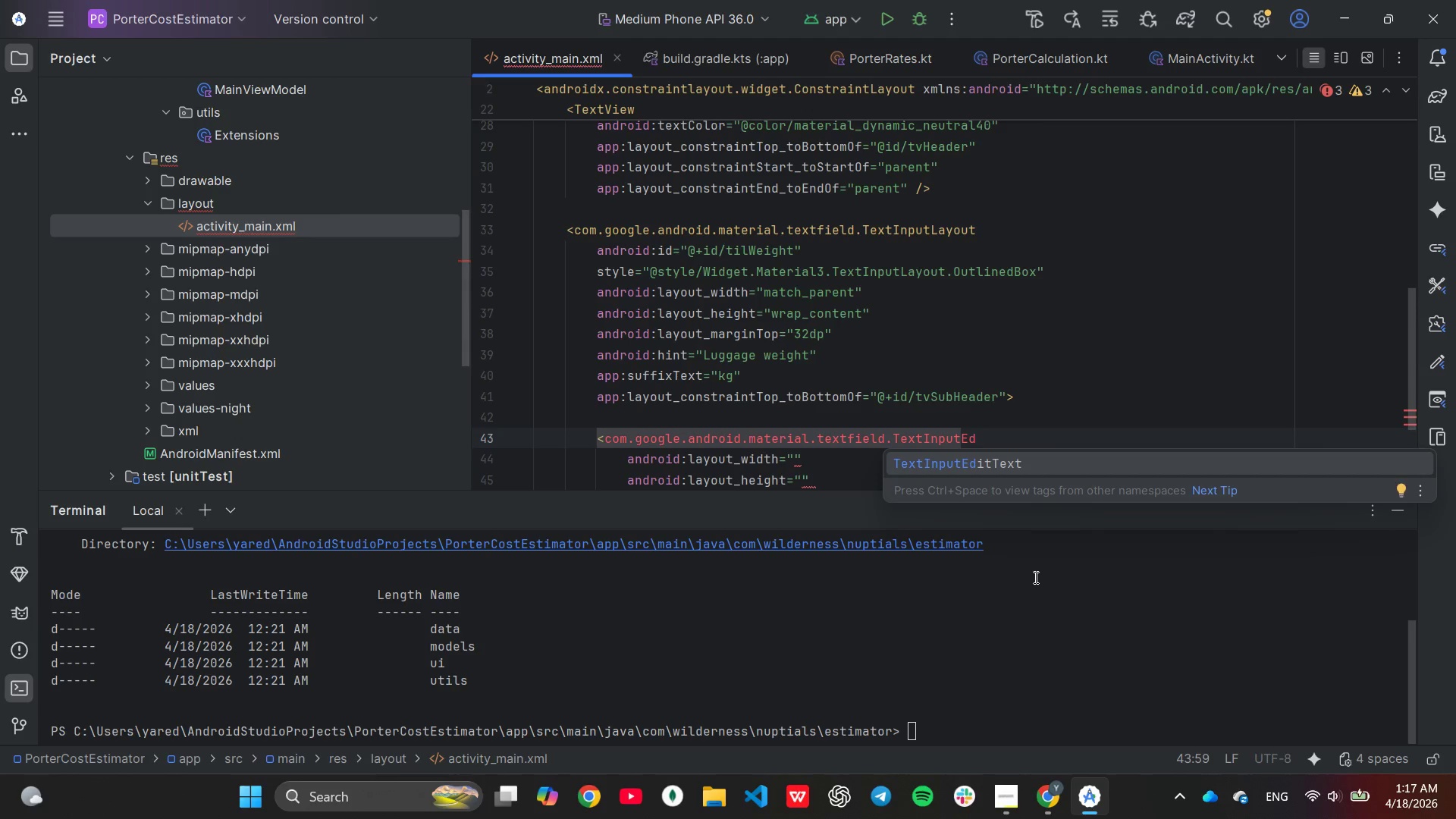 
key(Enter)
 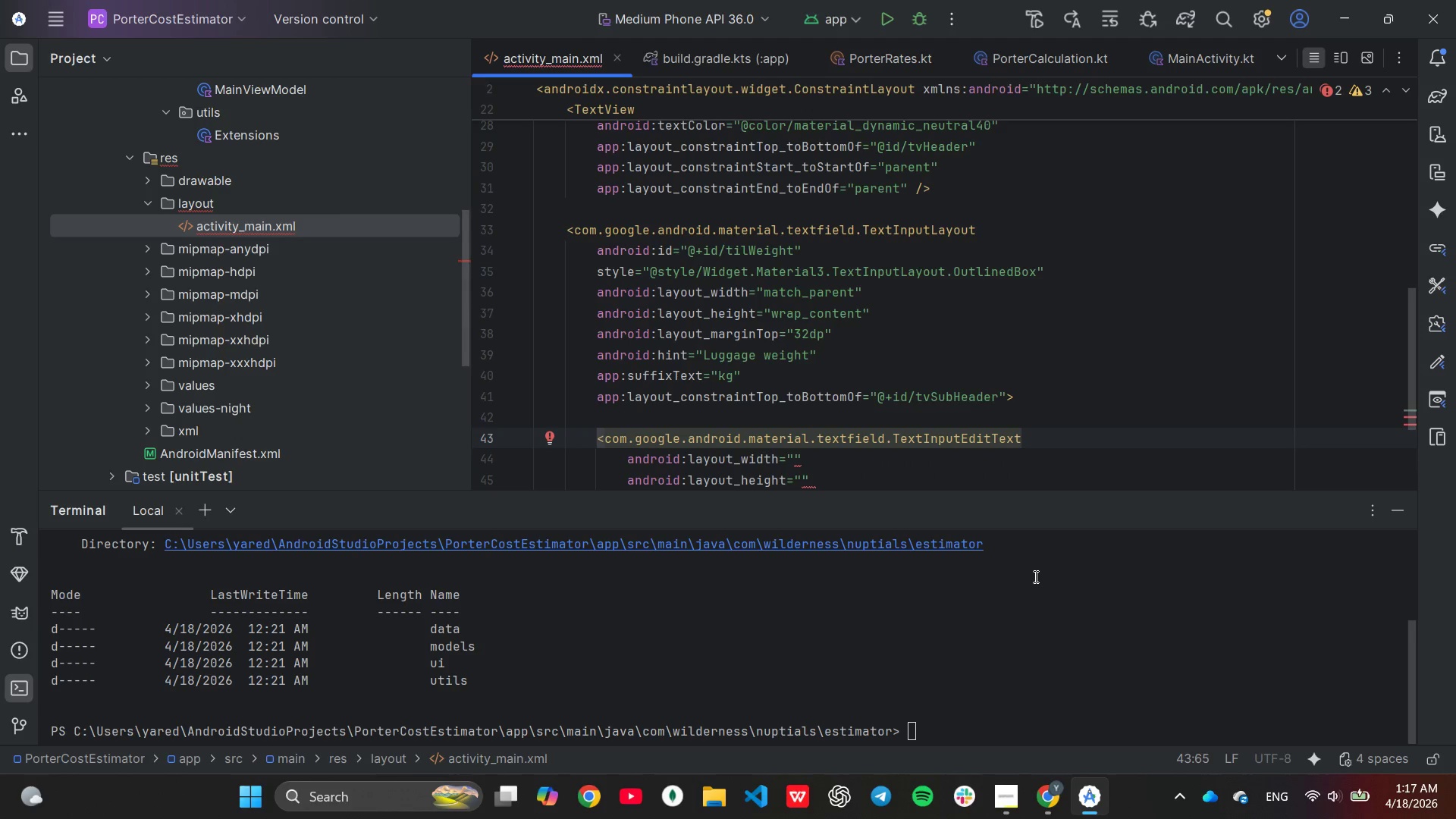 
key(Enter)
 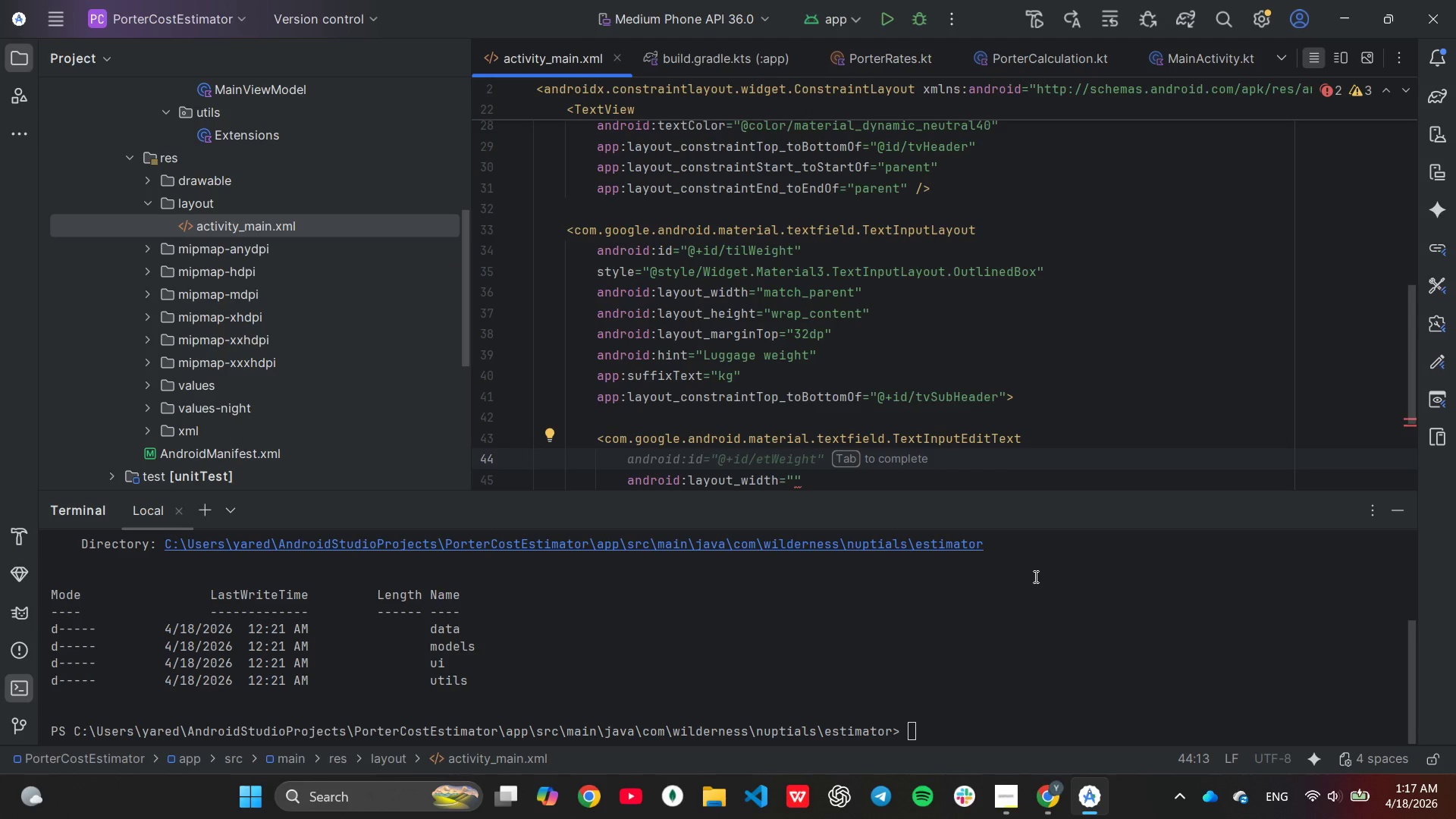 
key(Tab)
 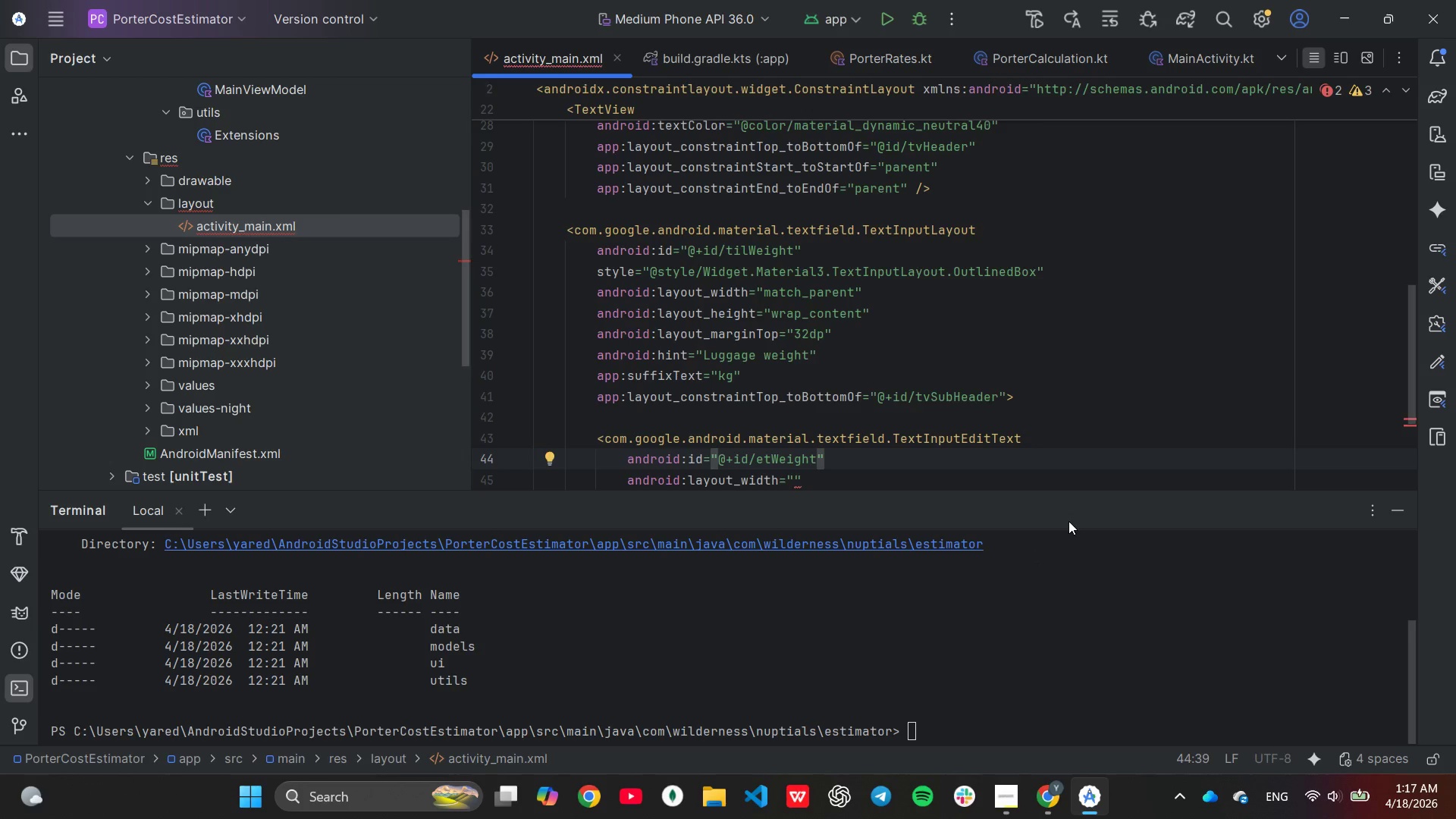 
scroll: coordinate [1109, 403], scroll_direction: down, amount: 2.0
 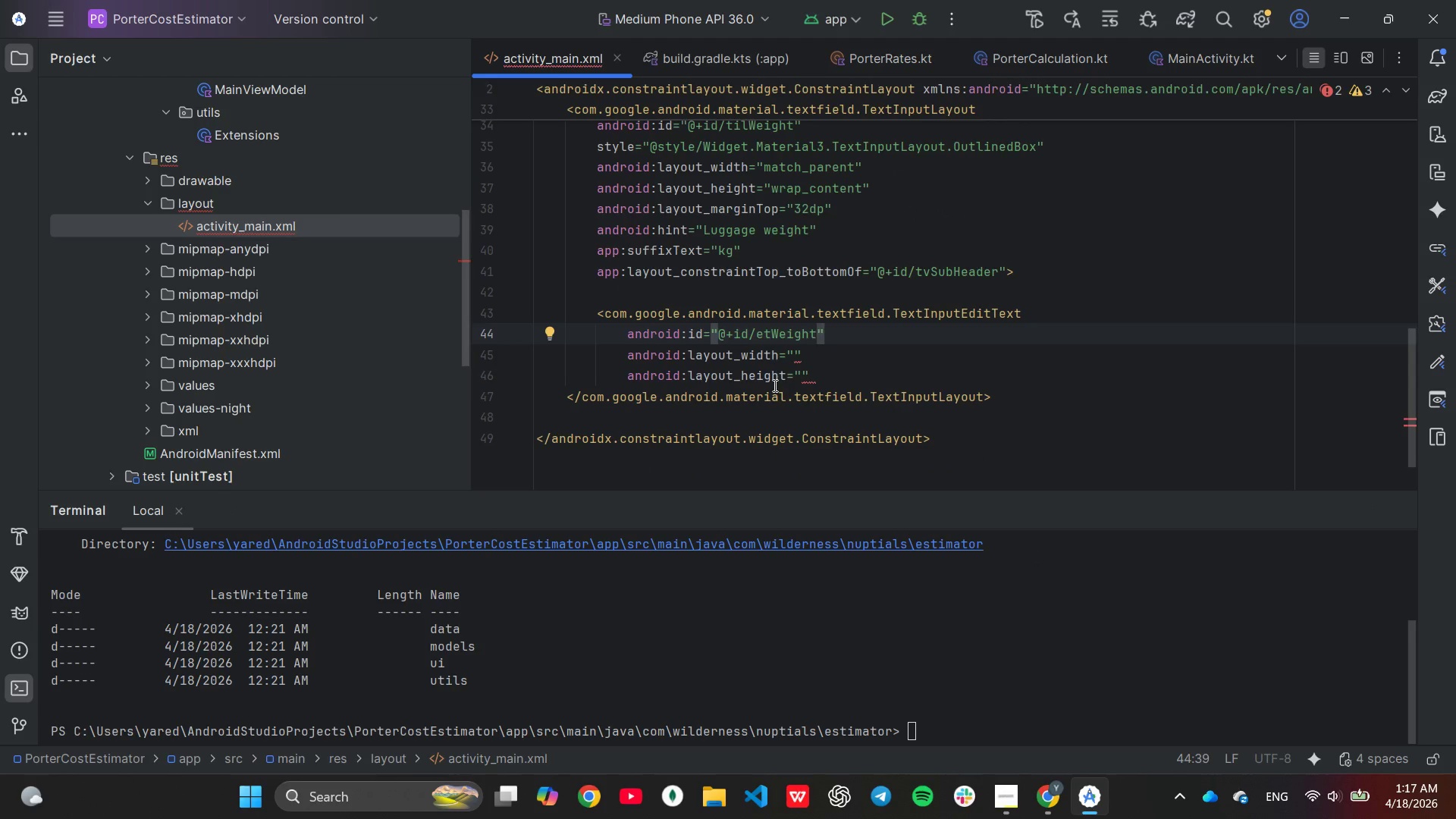 
key(ArrowDown)
 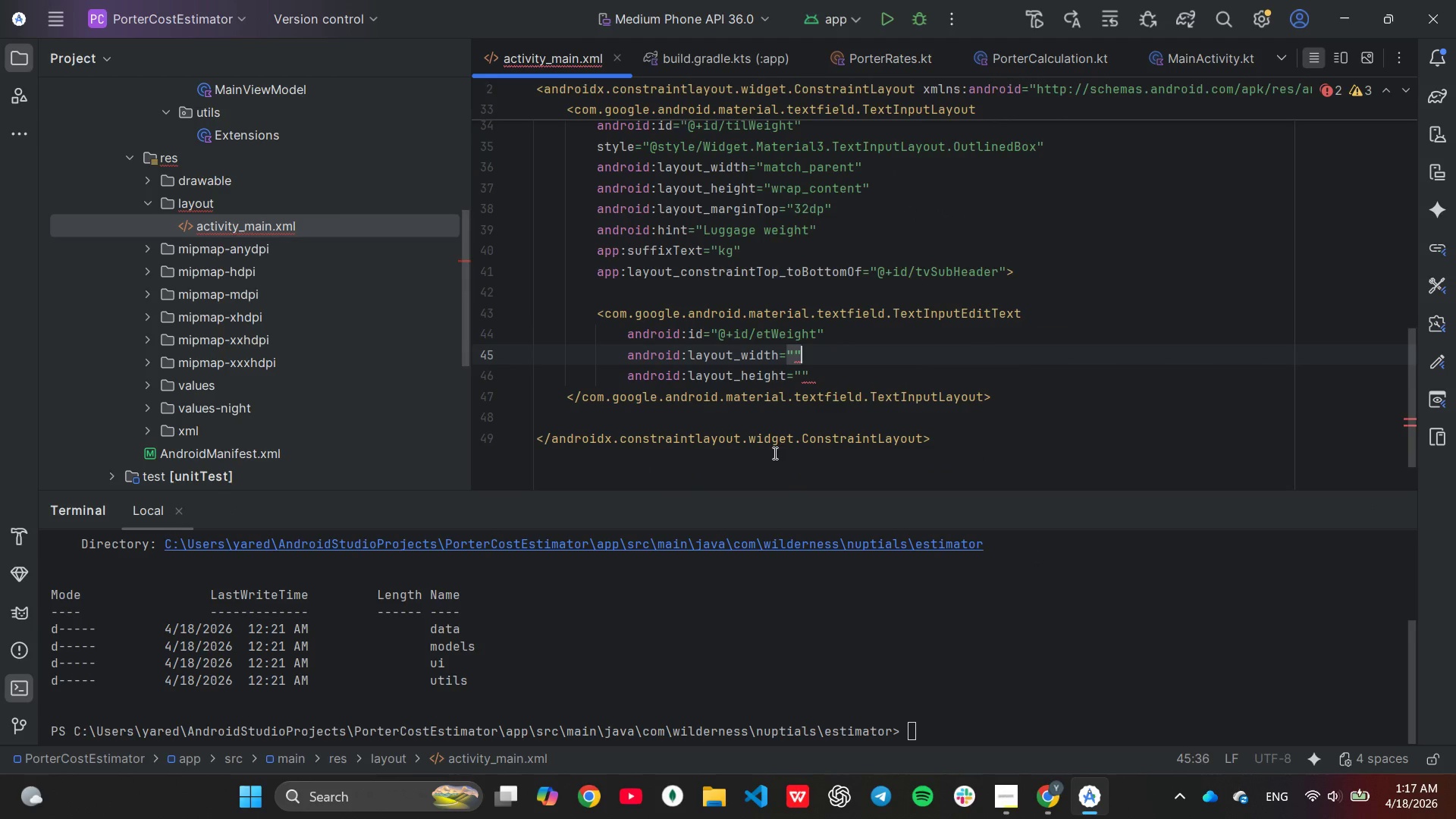 
key(ArrowLeft)
 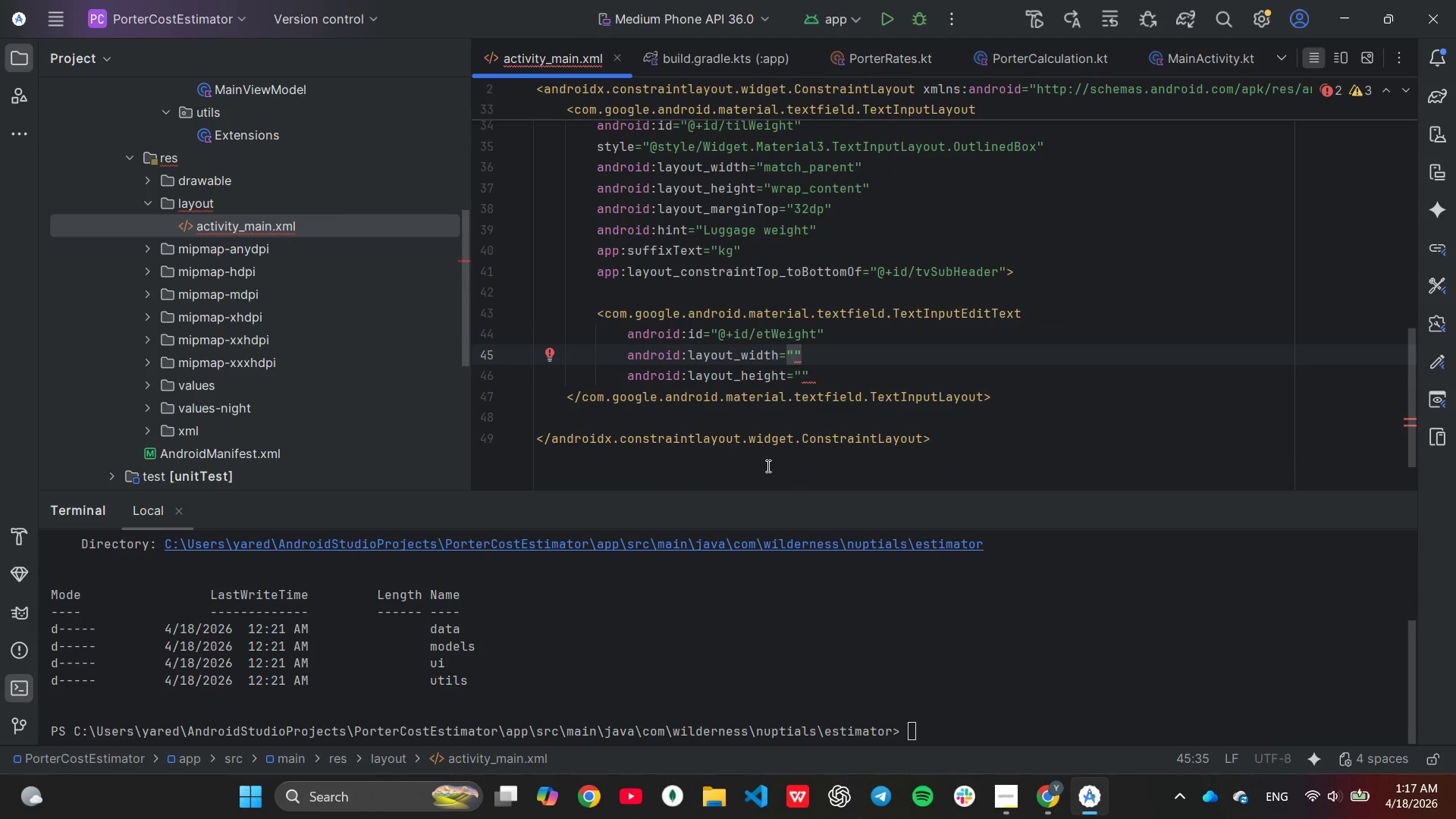 
key(Comma)
 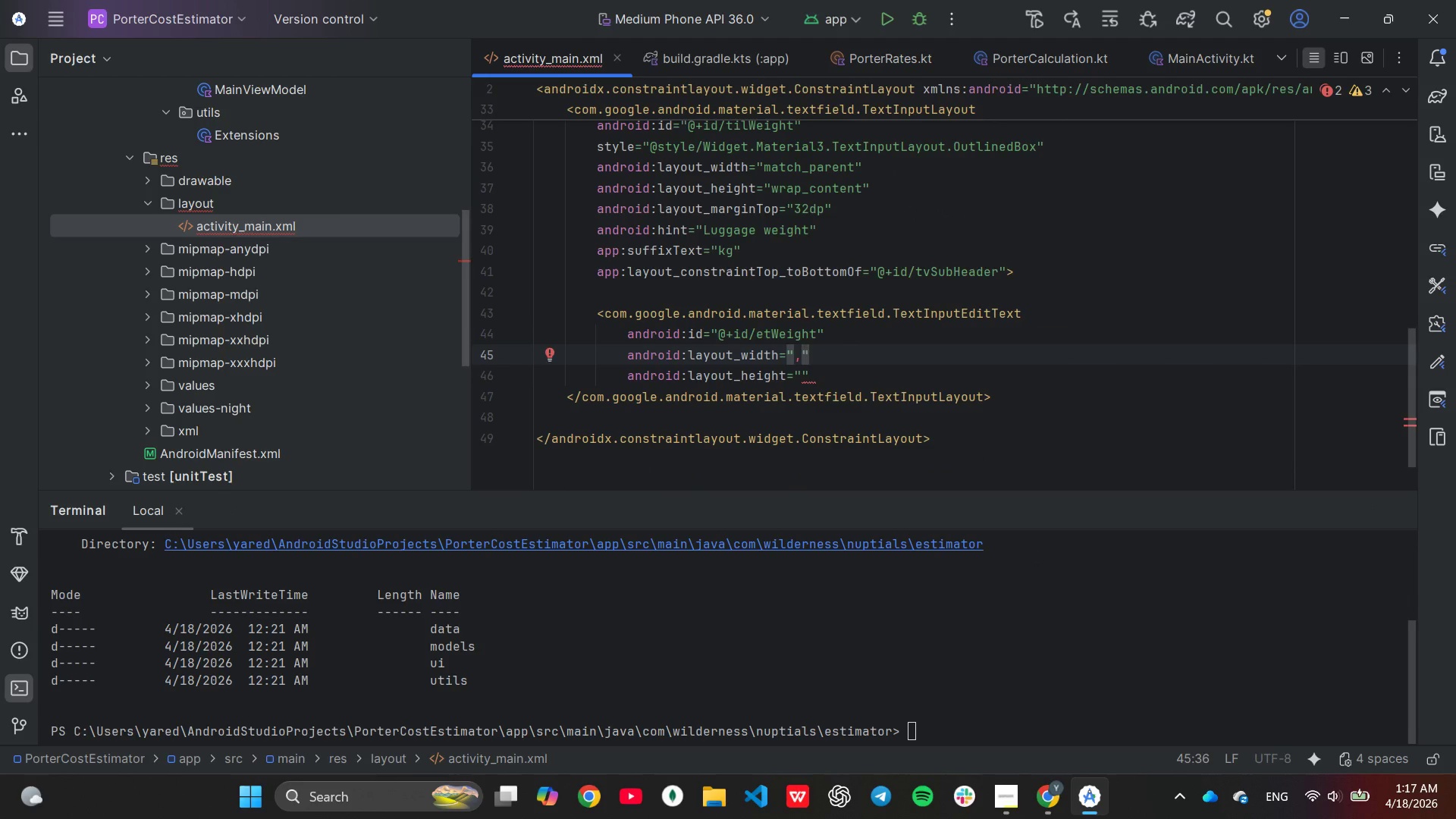 
key(Backspace)
 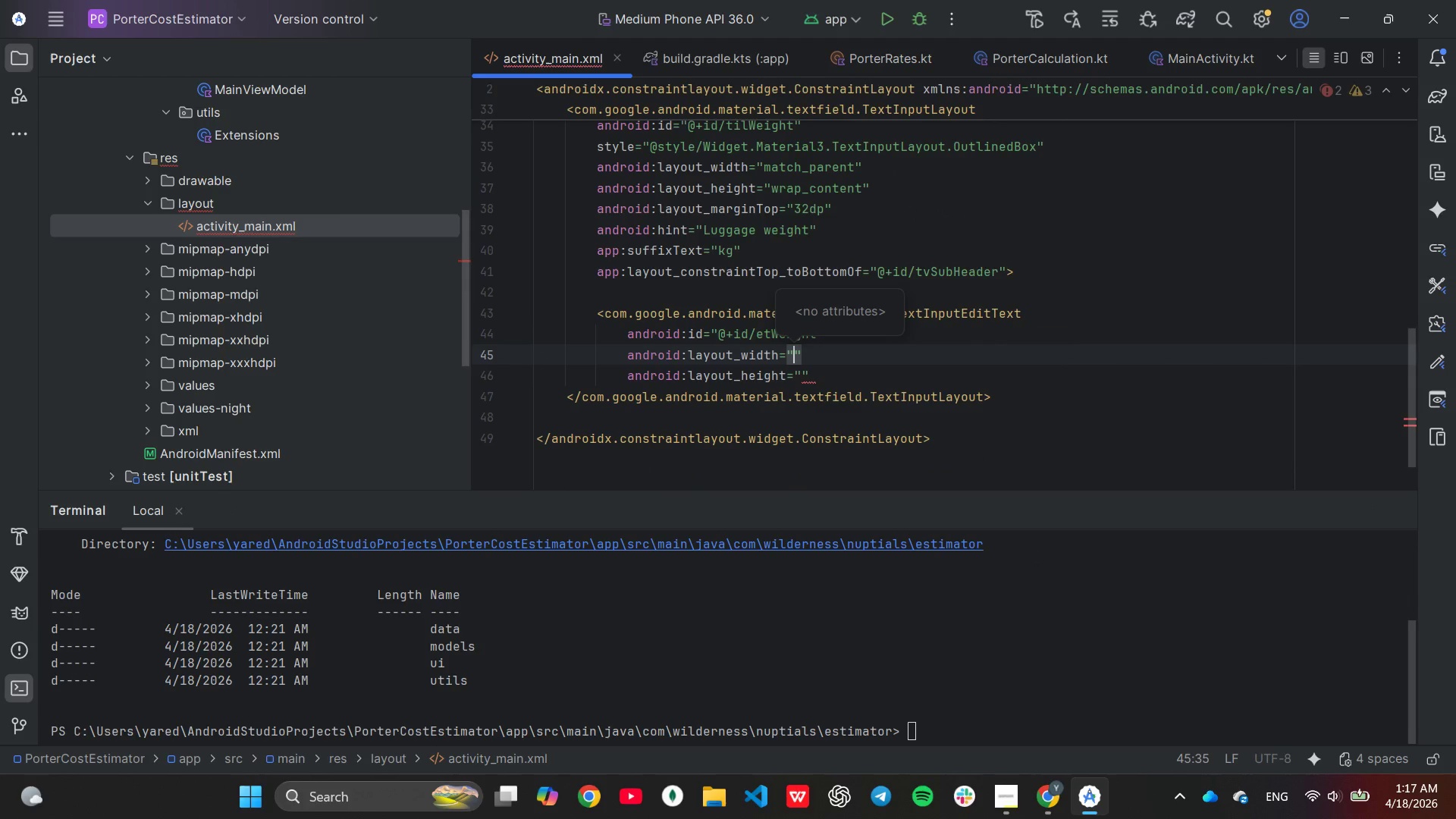 
key(M)
 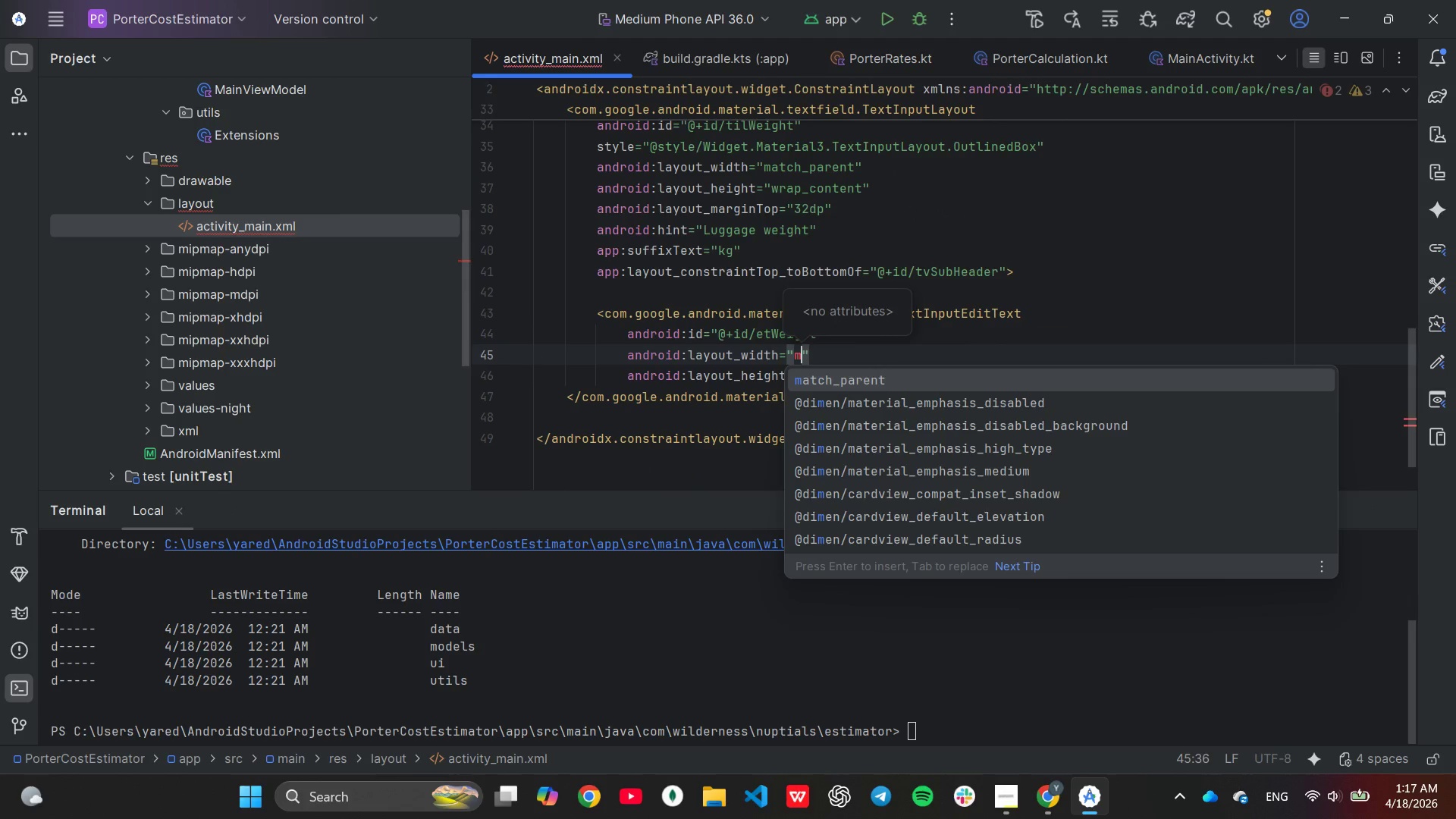 
key(Enter)
 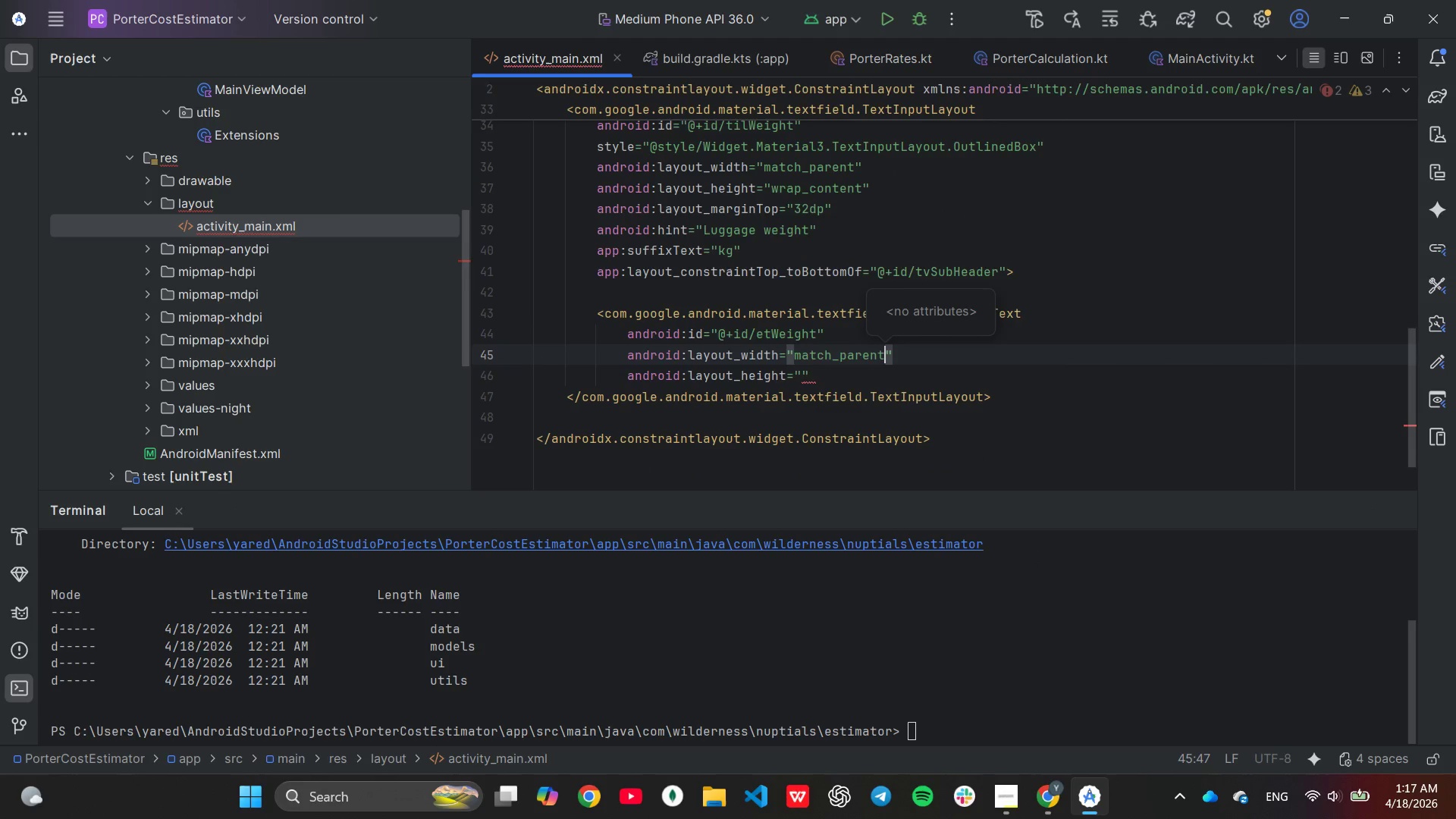 
key(ArrowDown)
 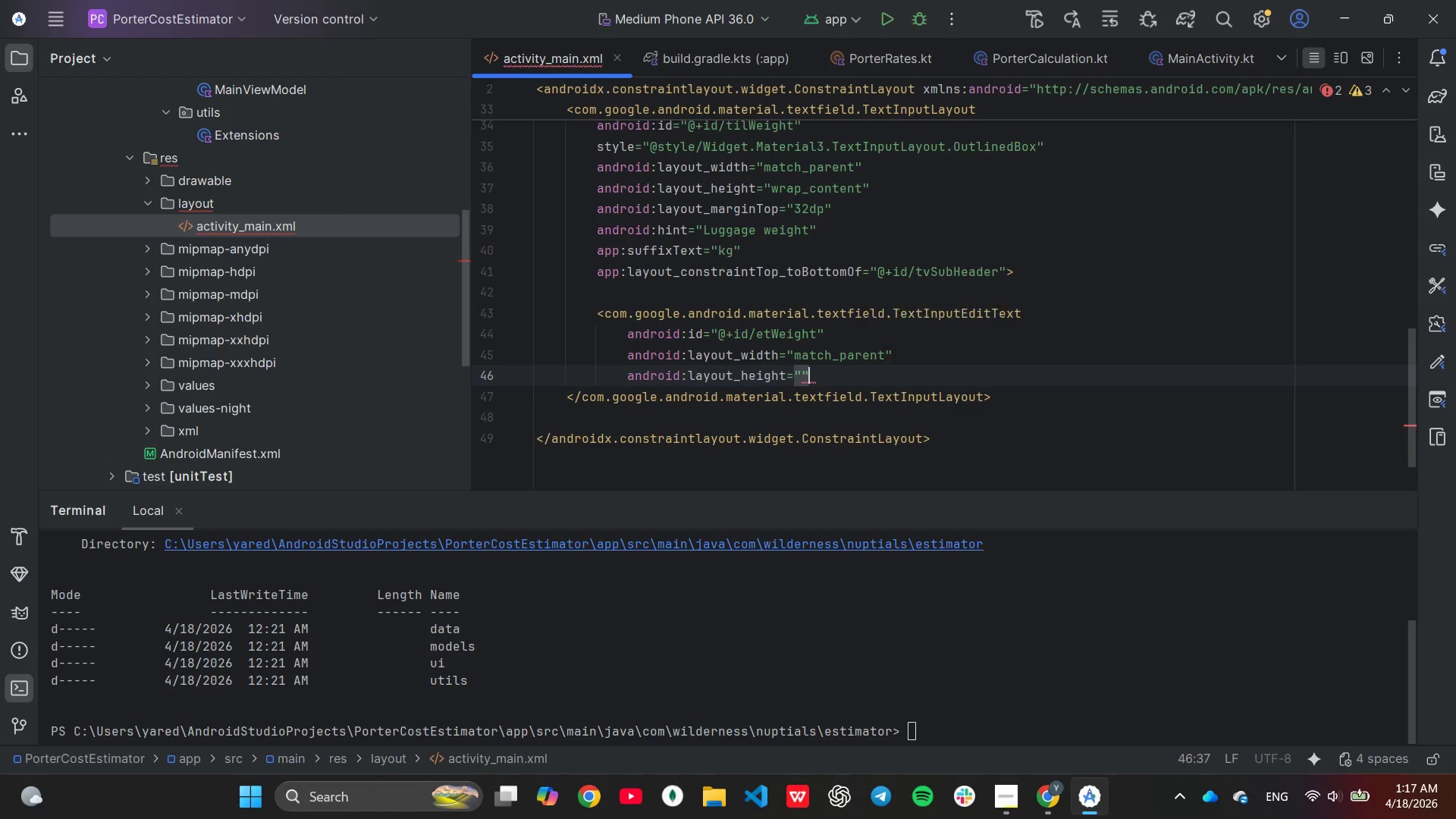 
key(ArrowLeft)
 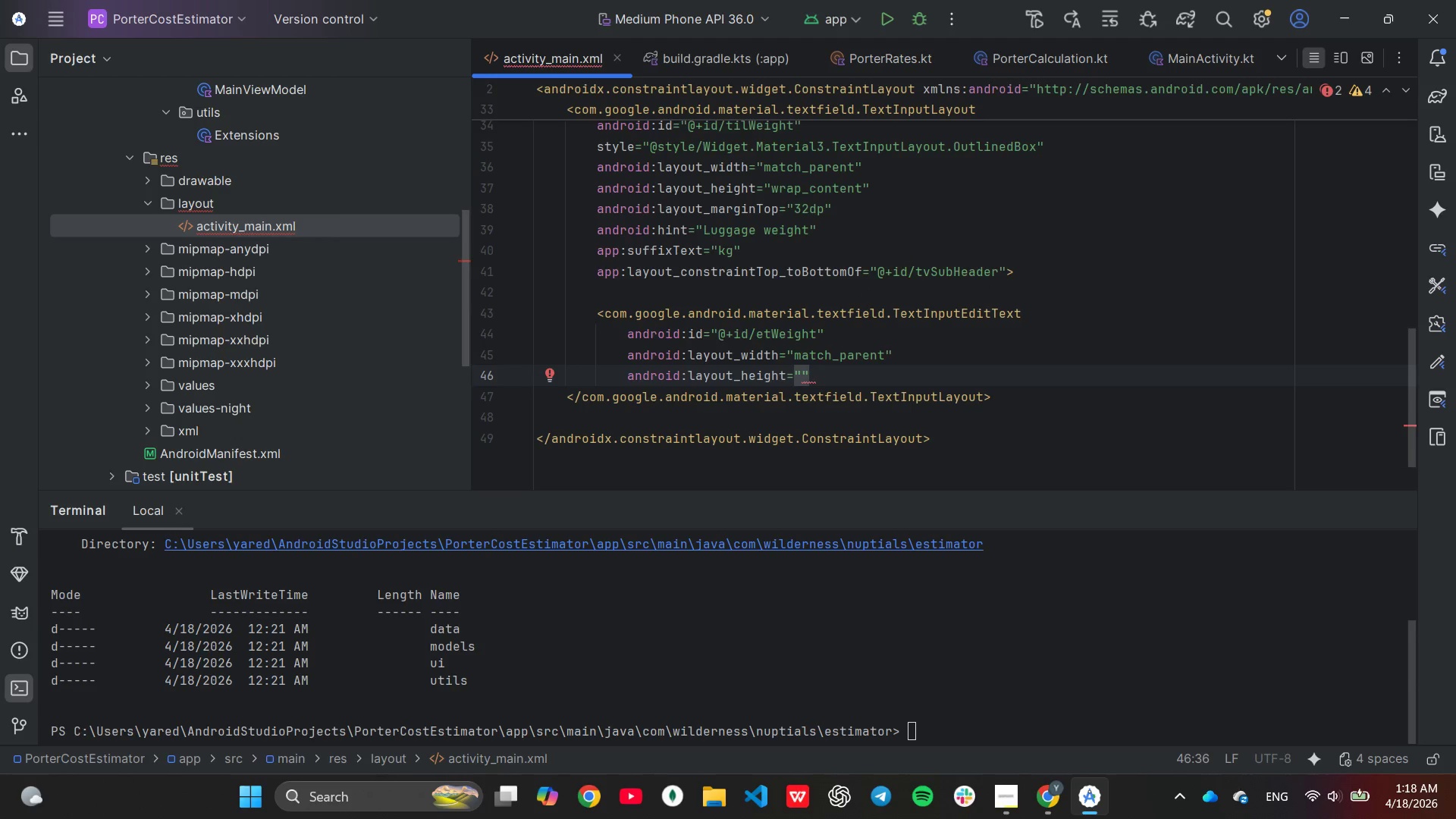 
key(W)
 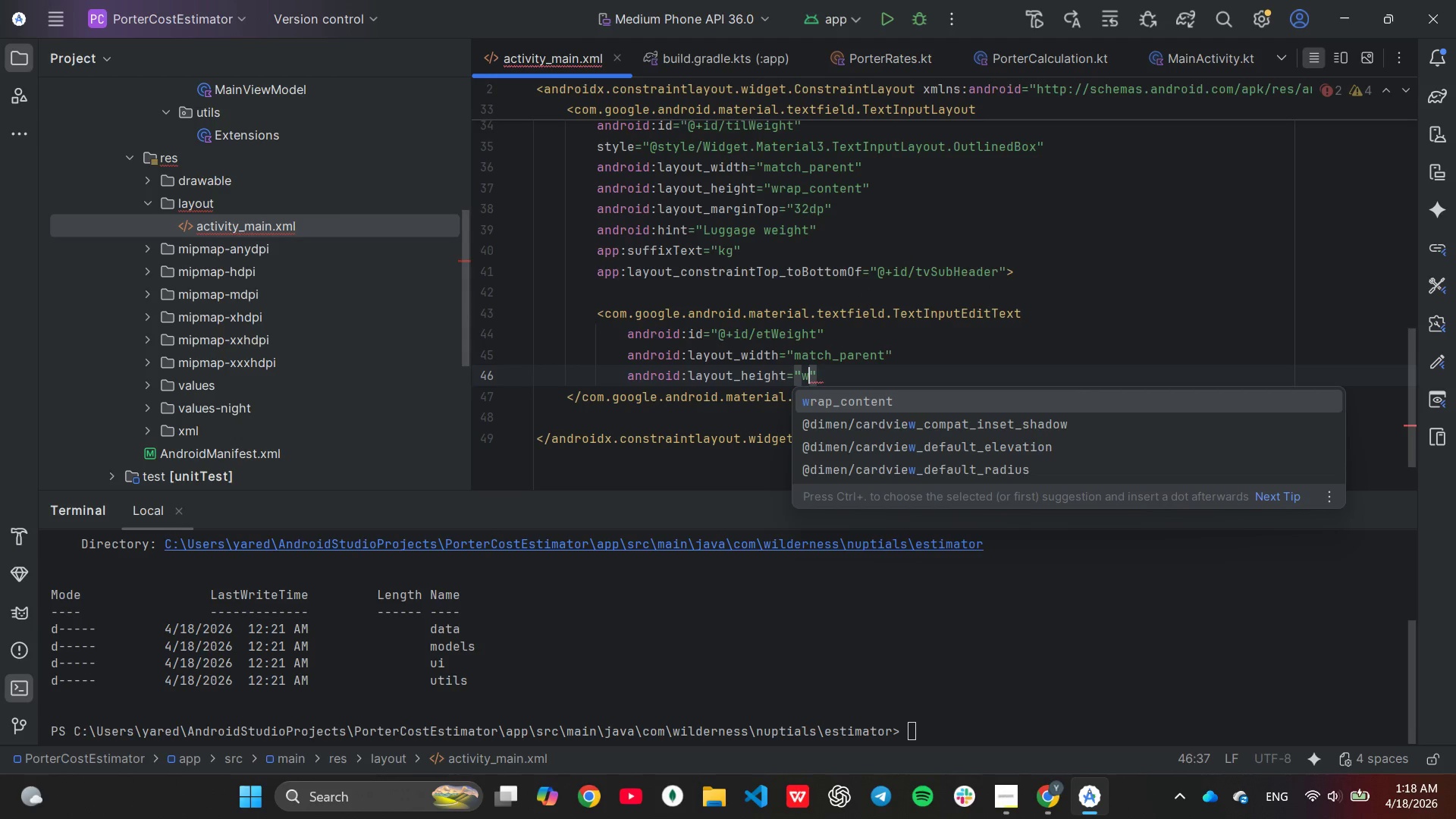 
key(Enter)
 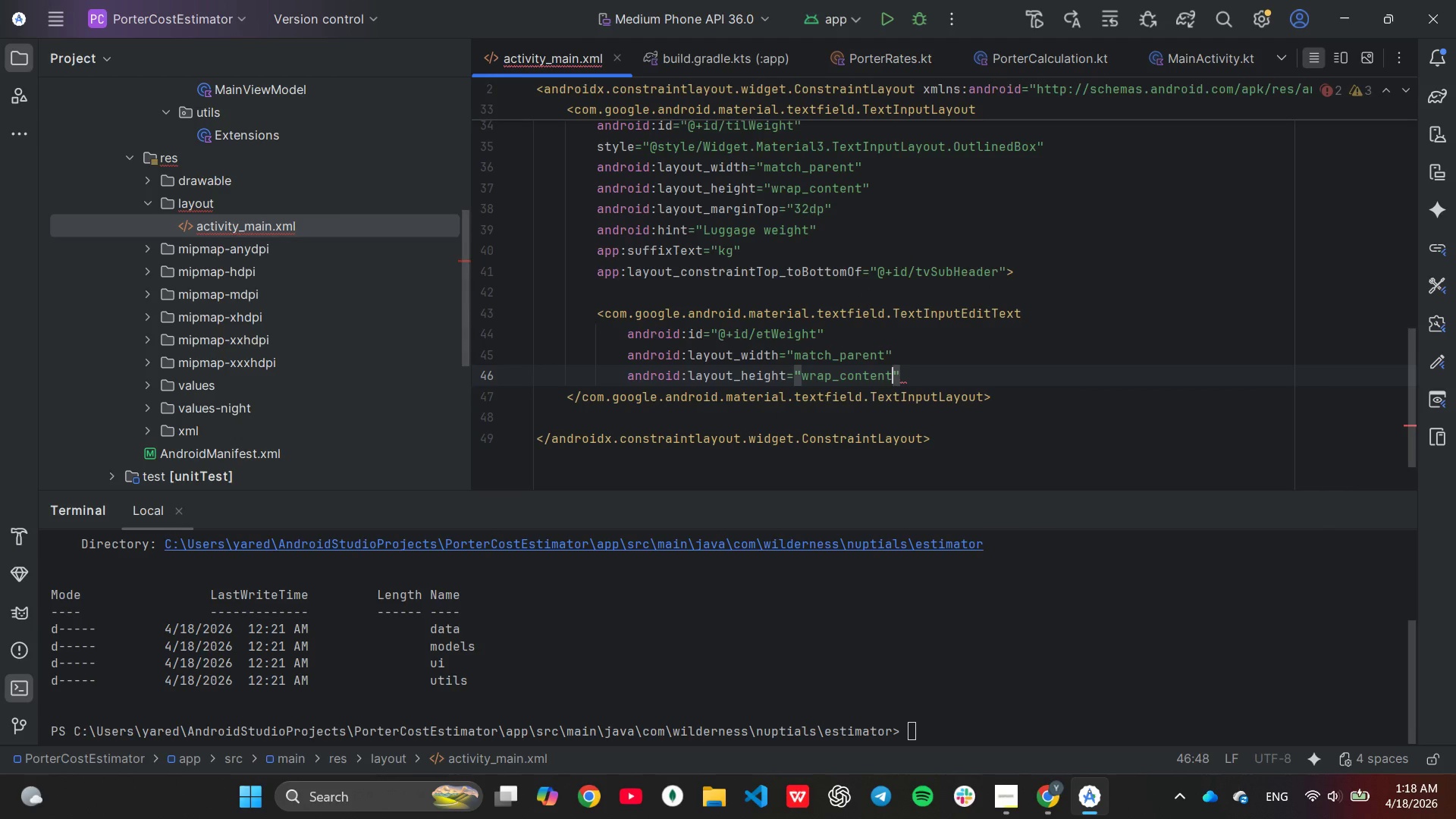 
key(ArrowRight)
 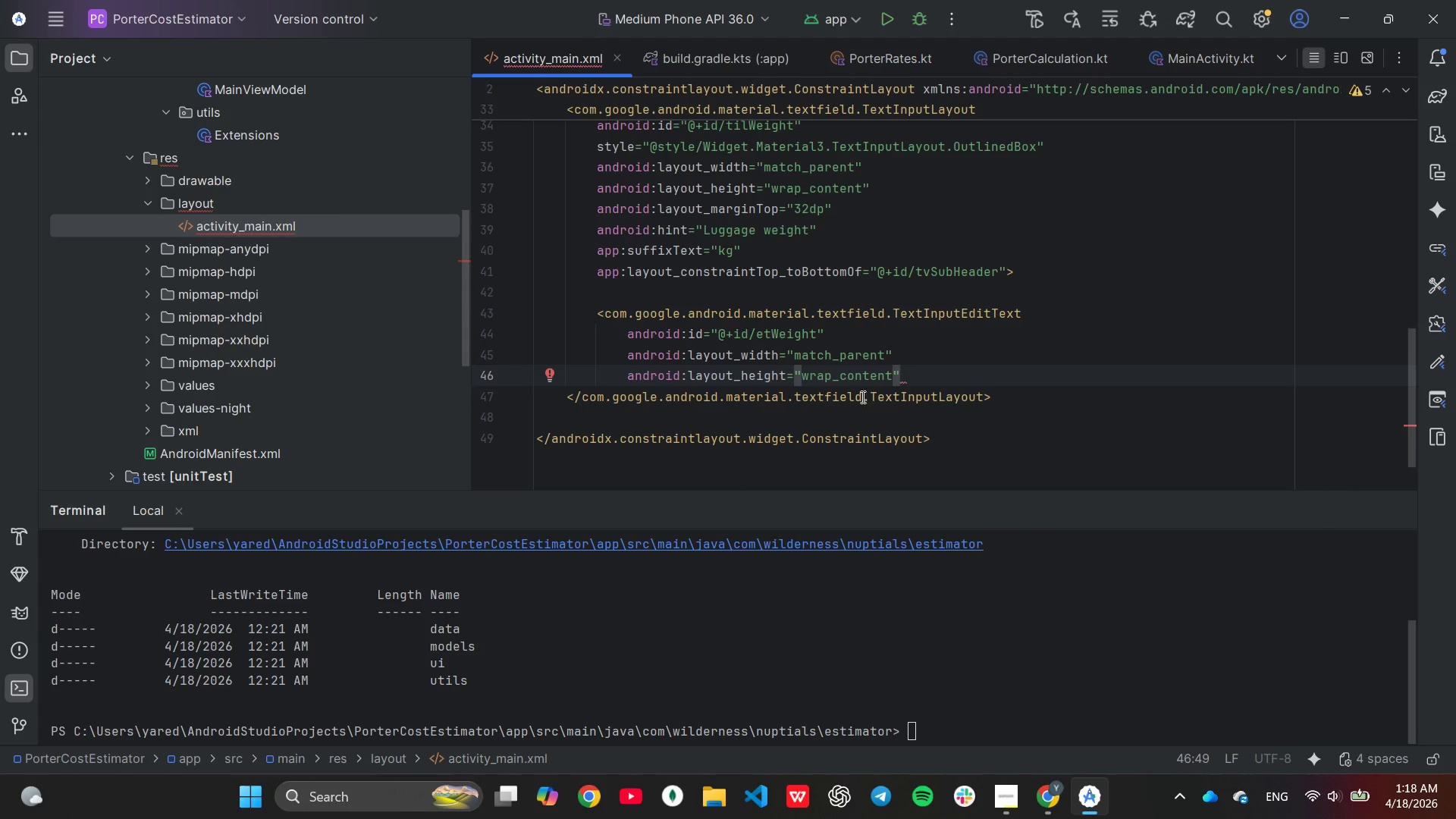 
key(Enter)
 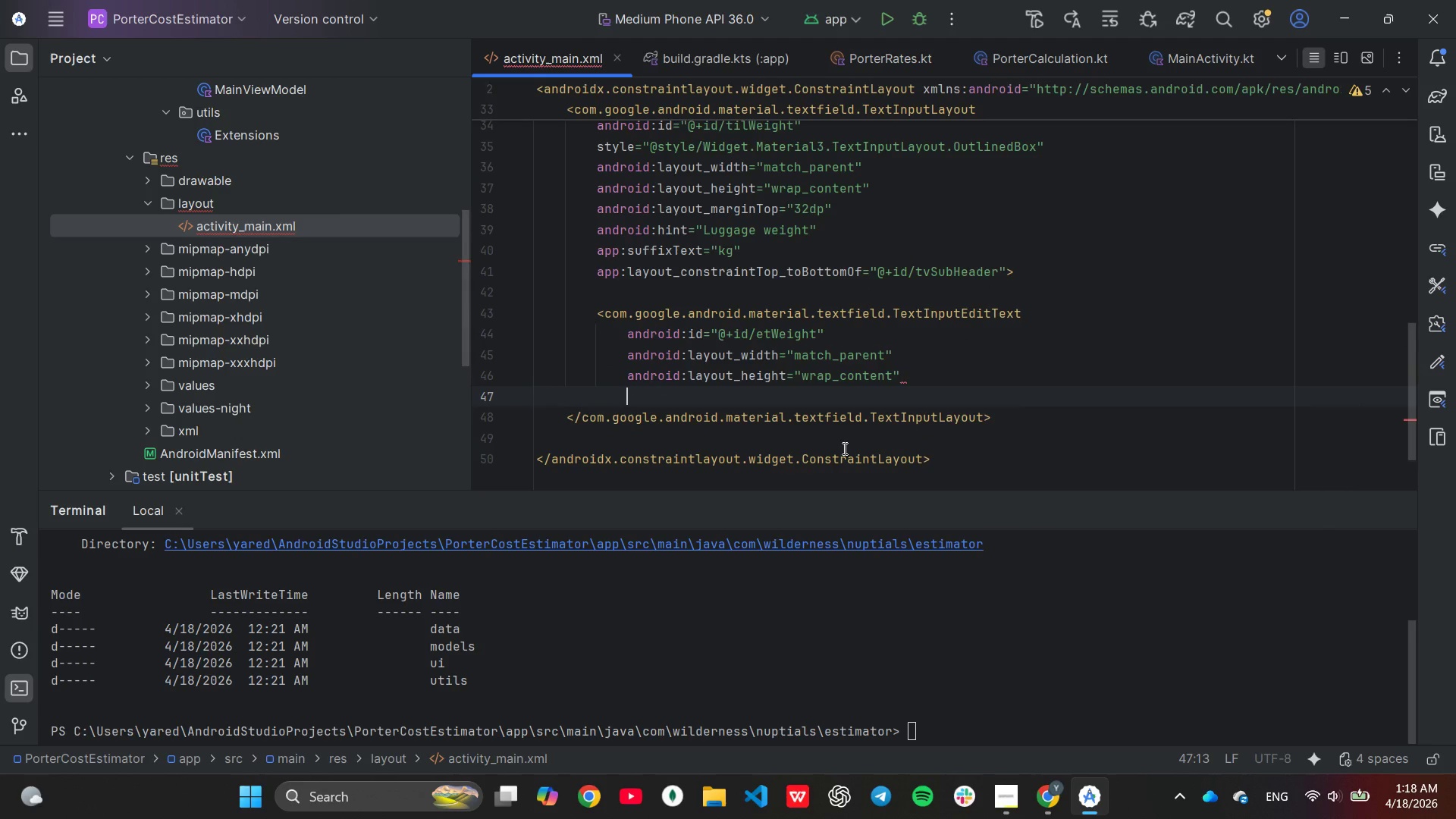 
mouse_move([834, 455])
 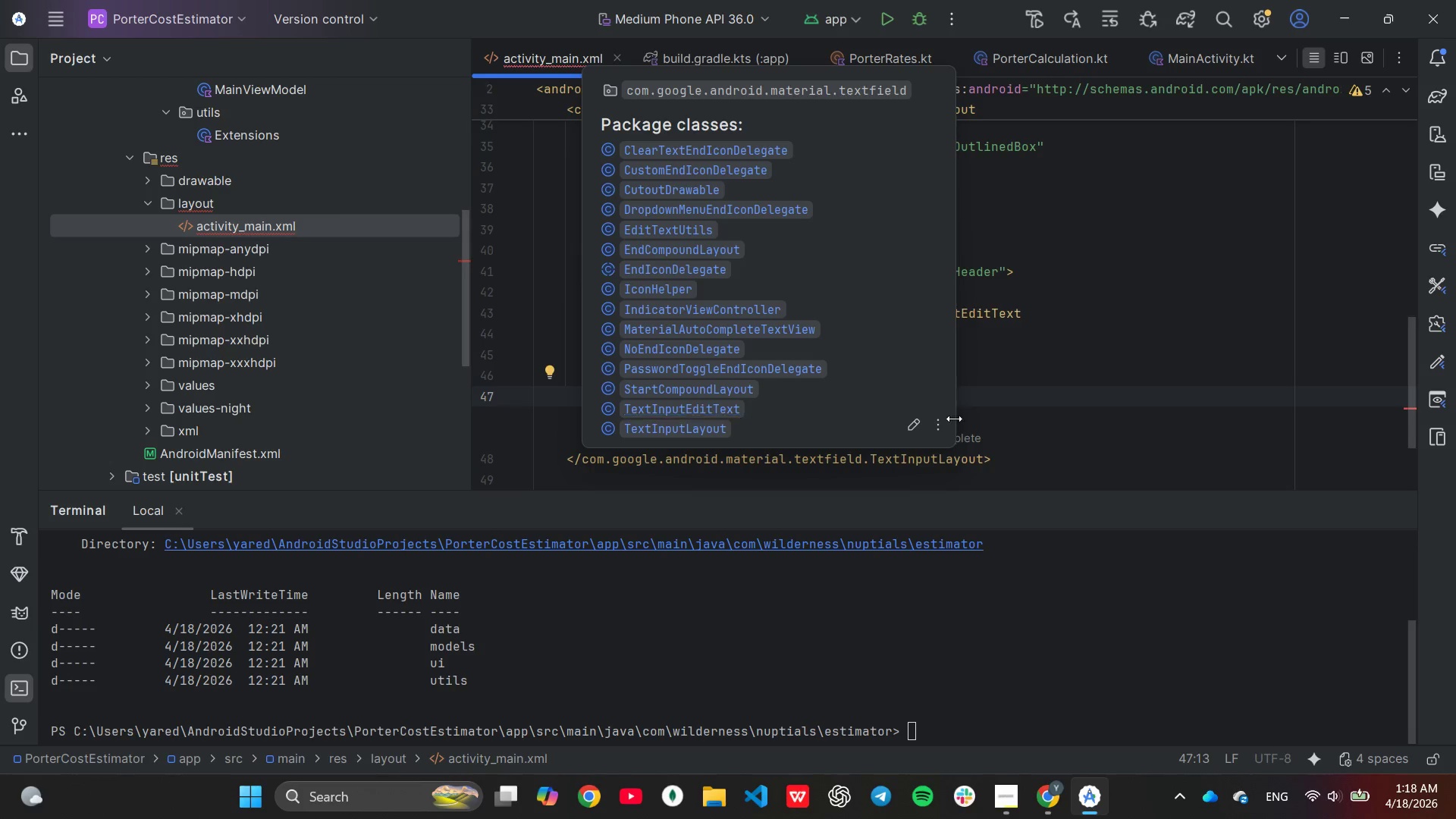 
key(Enter)
 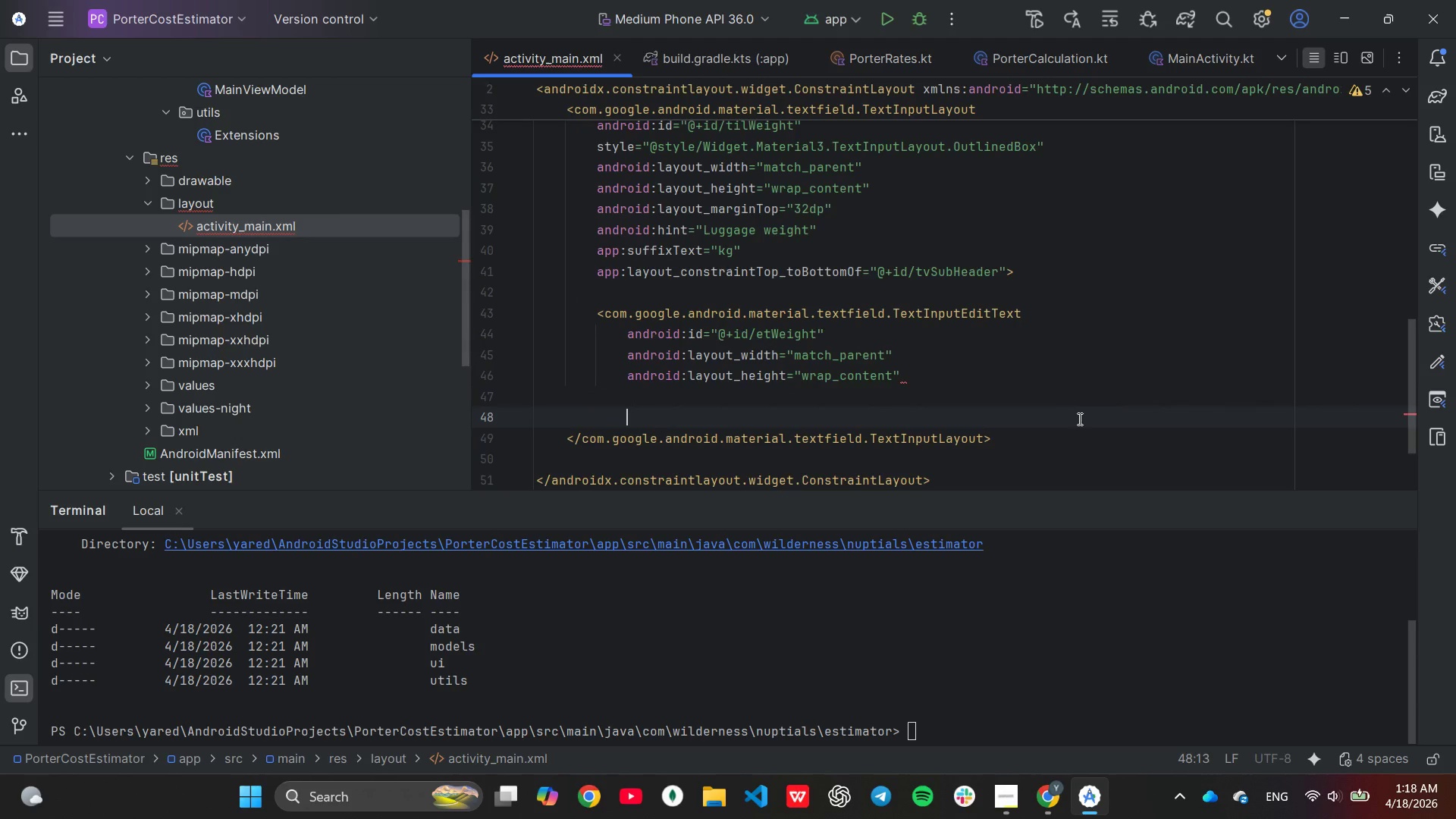 
key(Backspace)
type(and)
 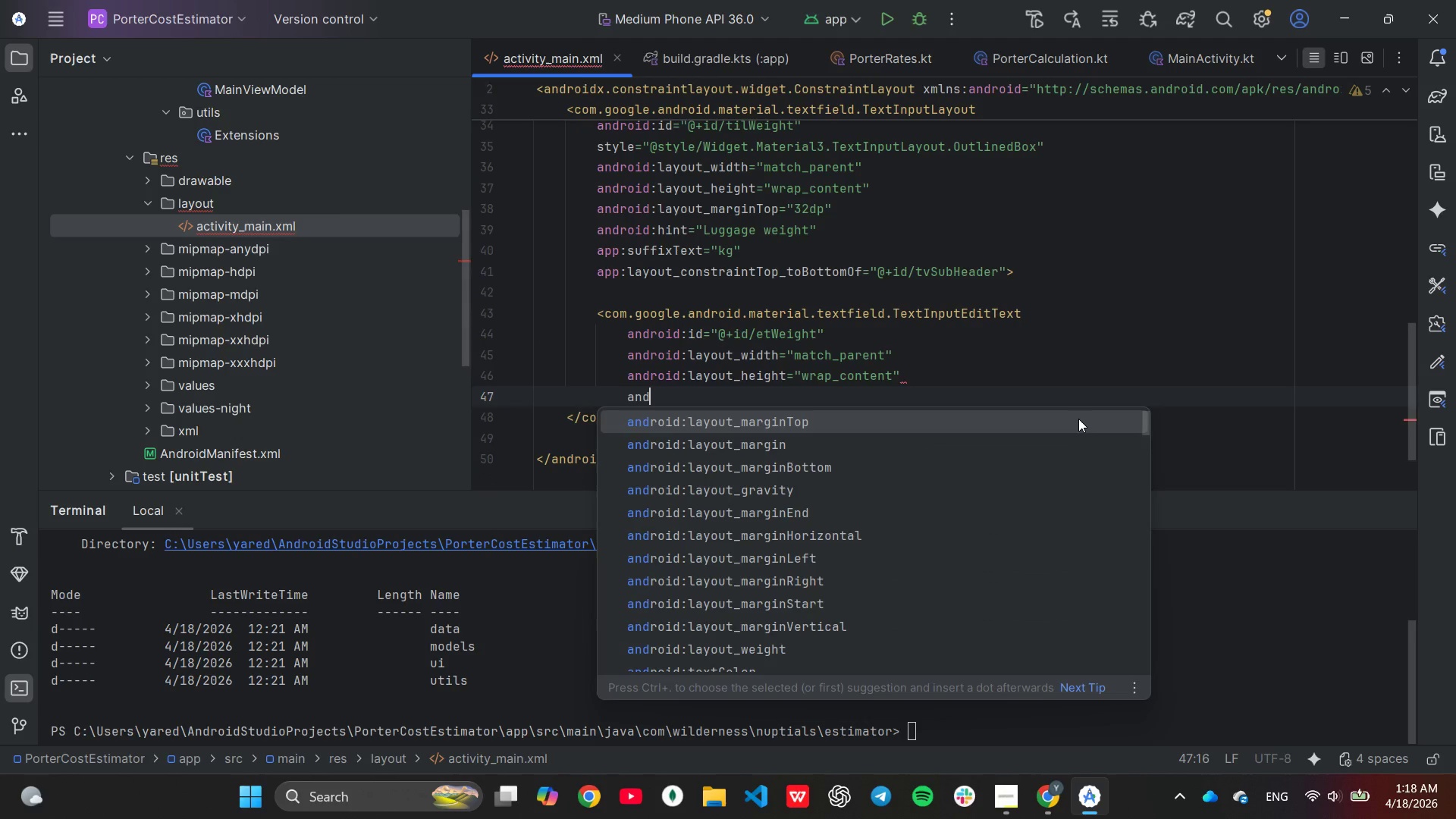 
key(Enter)
 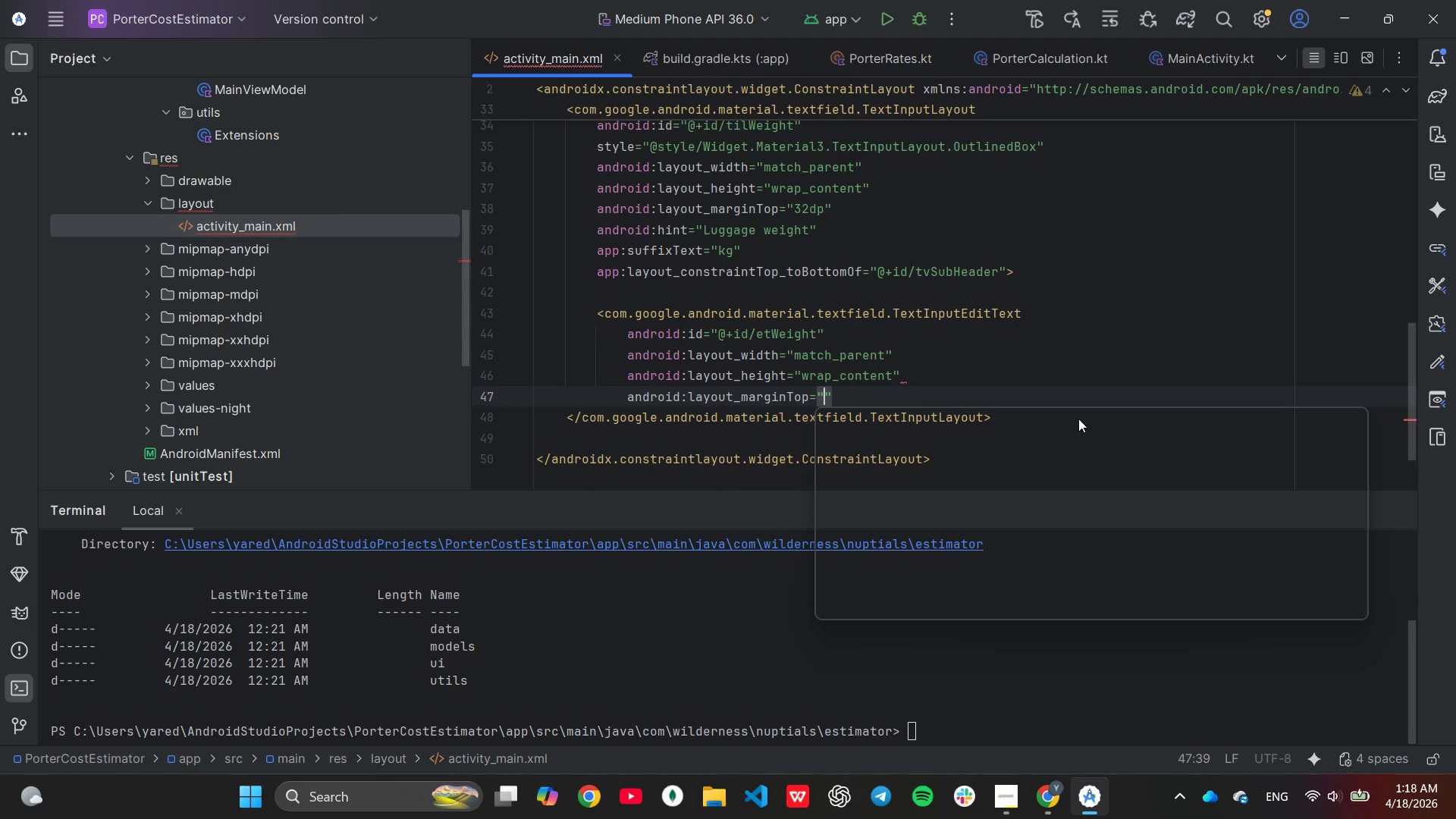 
hold_key(key=Backspace, duration=1.17)
 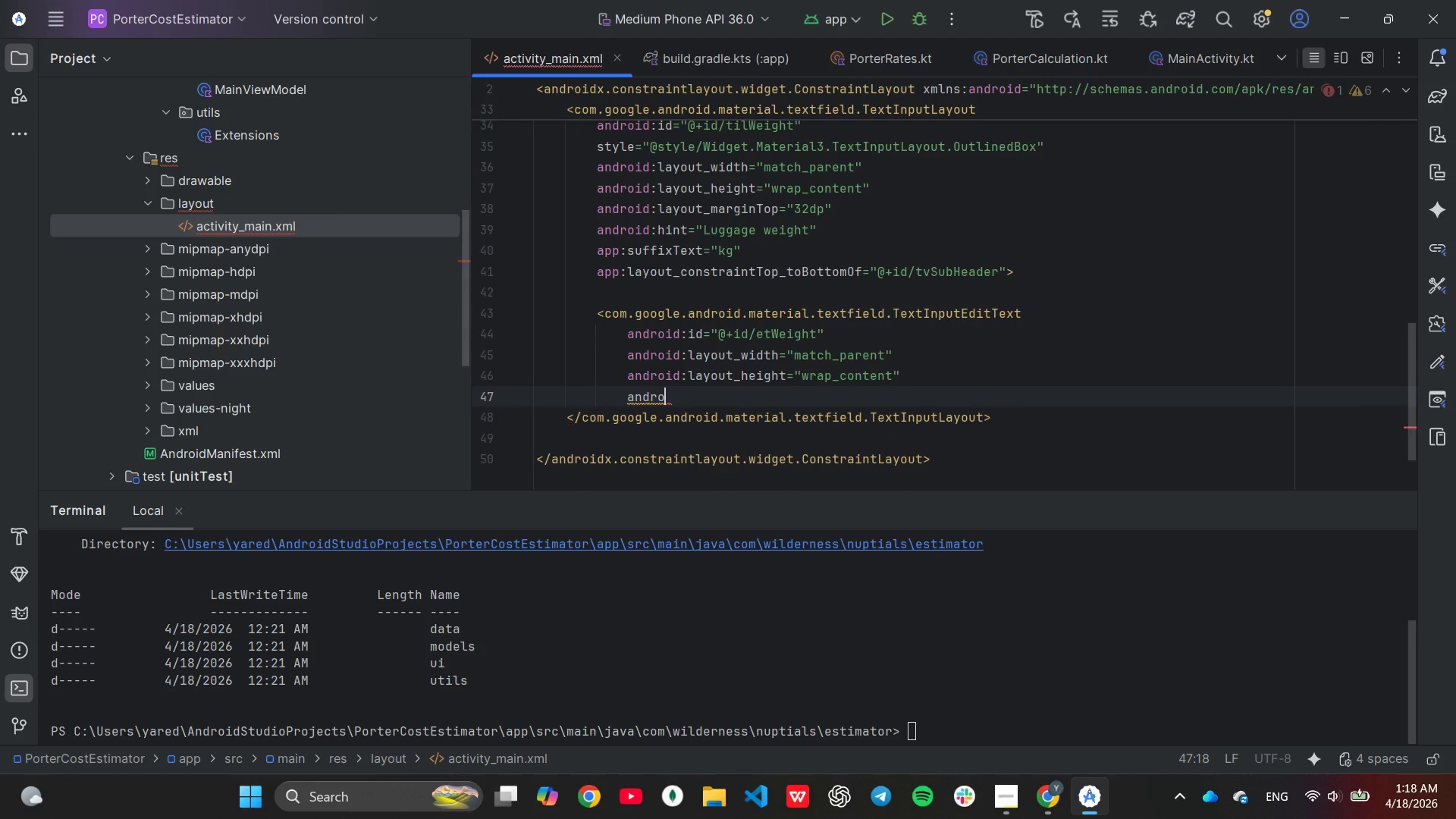 
type(id:)
 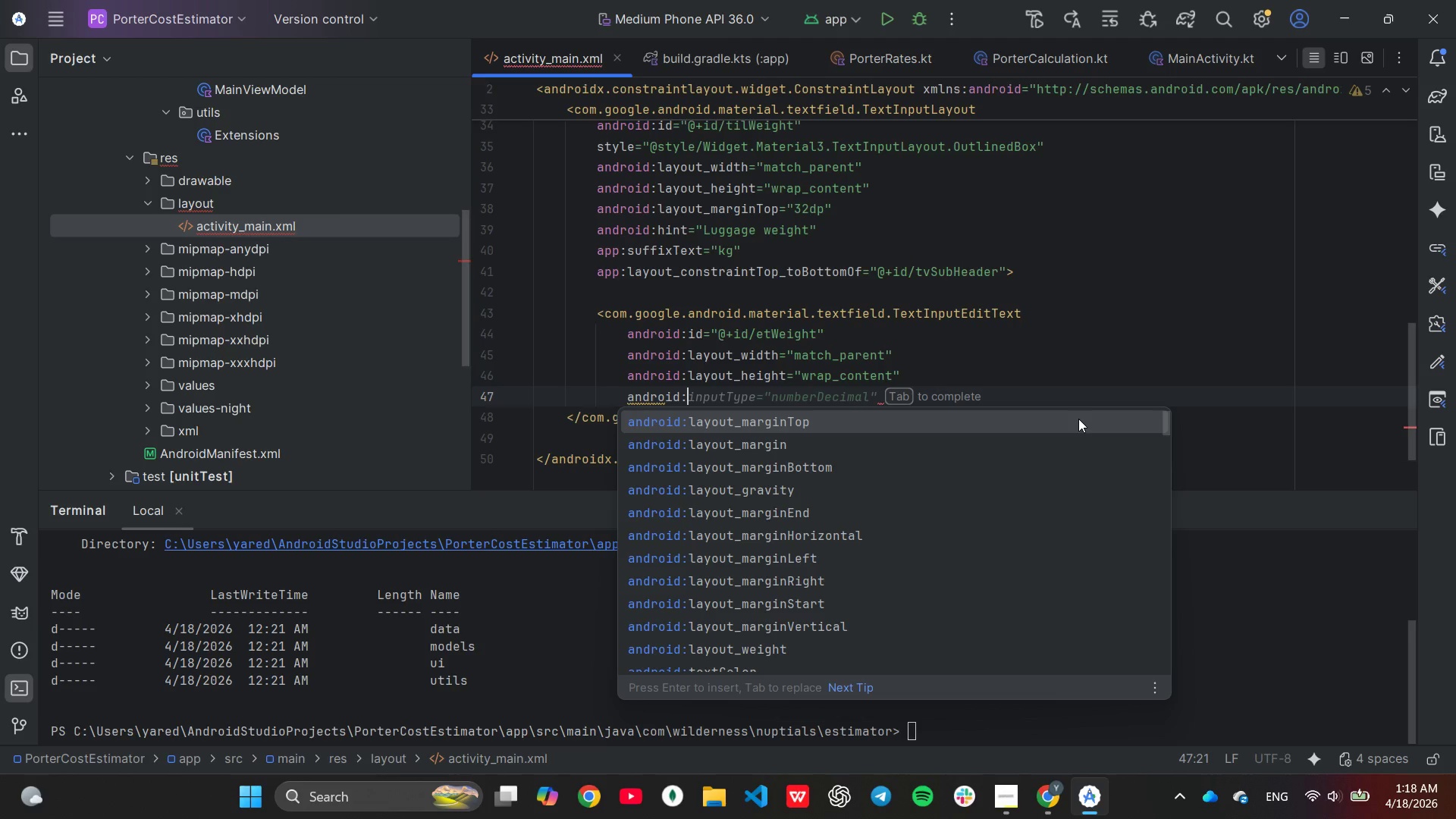 
key(Tab)
 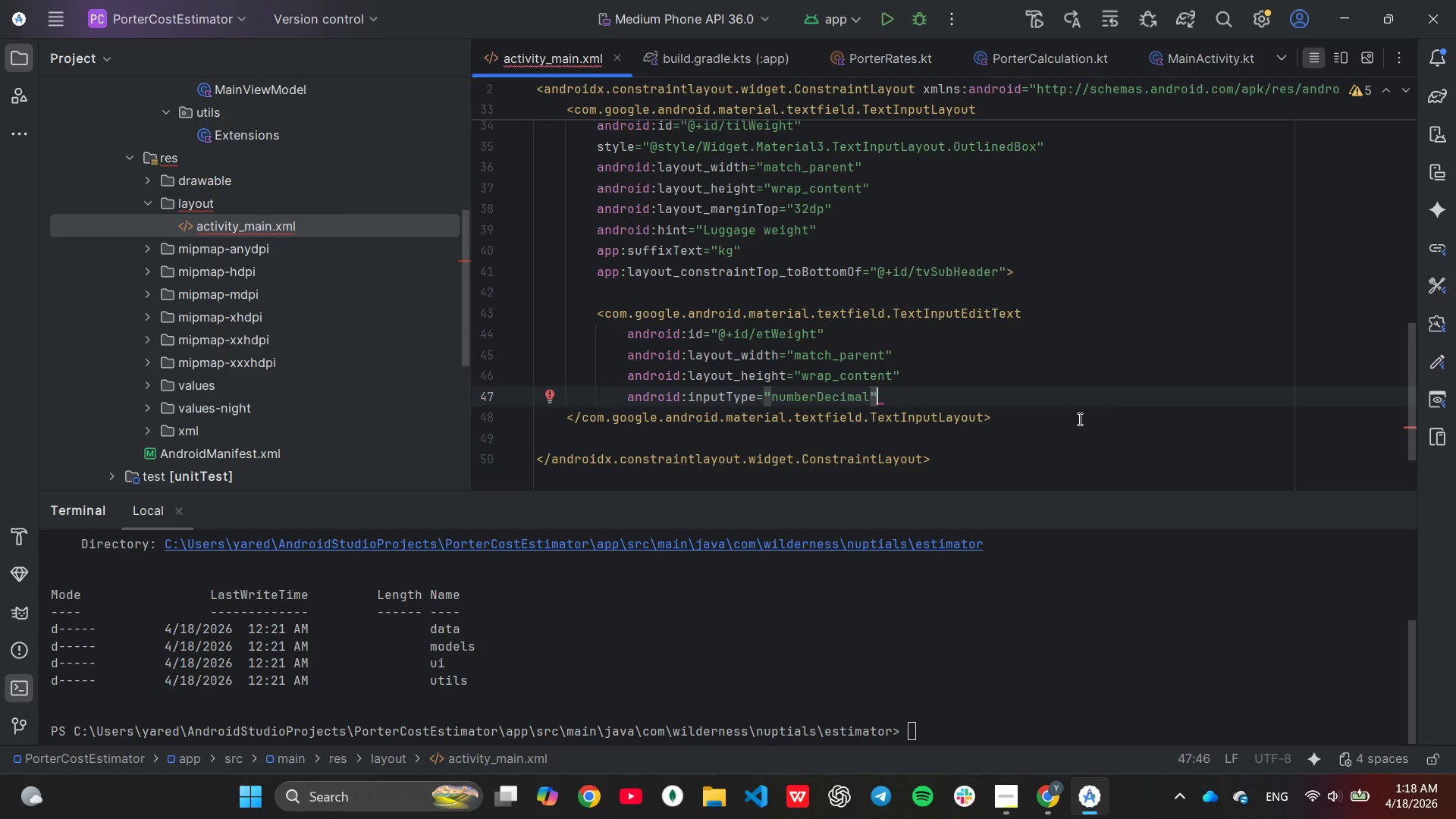 
key(Space)
 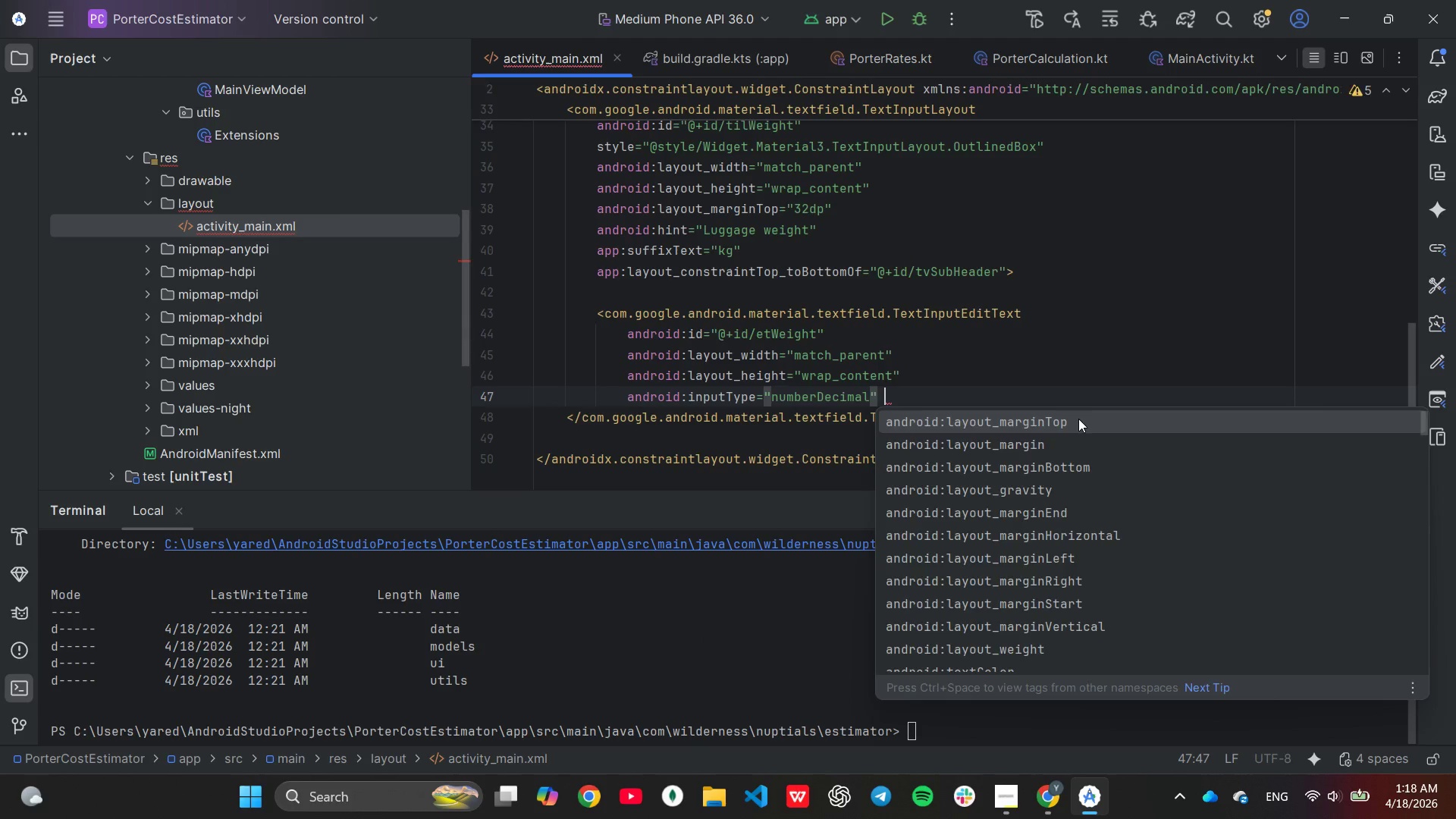 
key(Slash)
 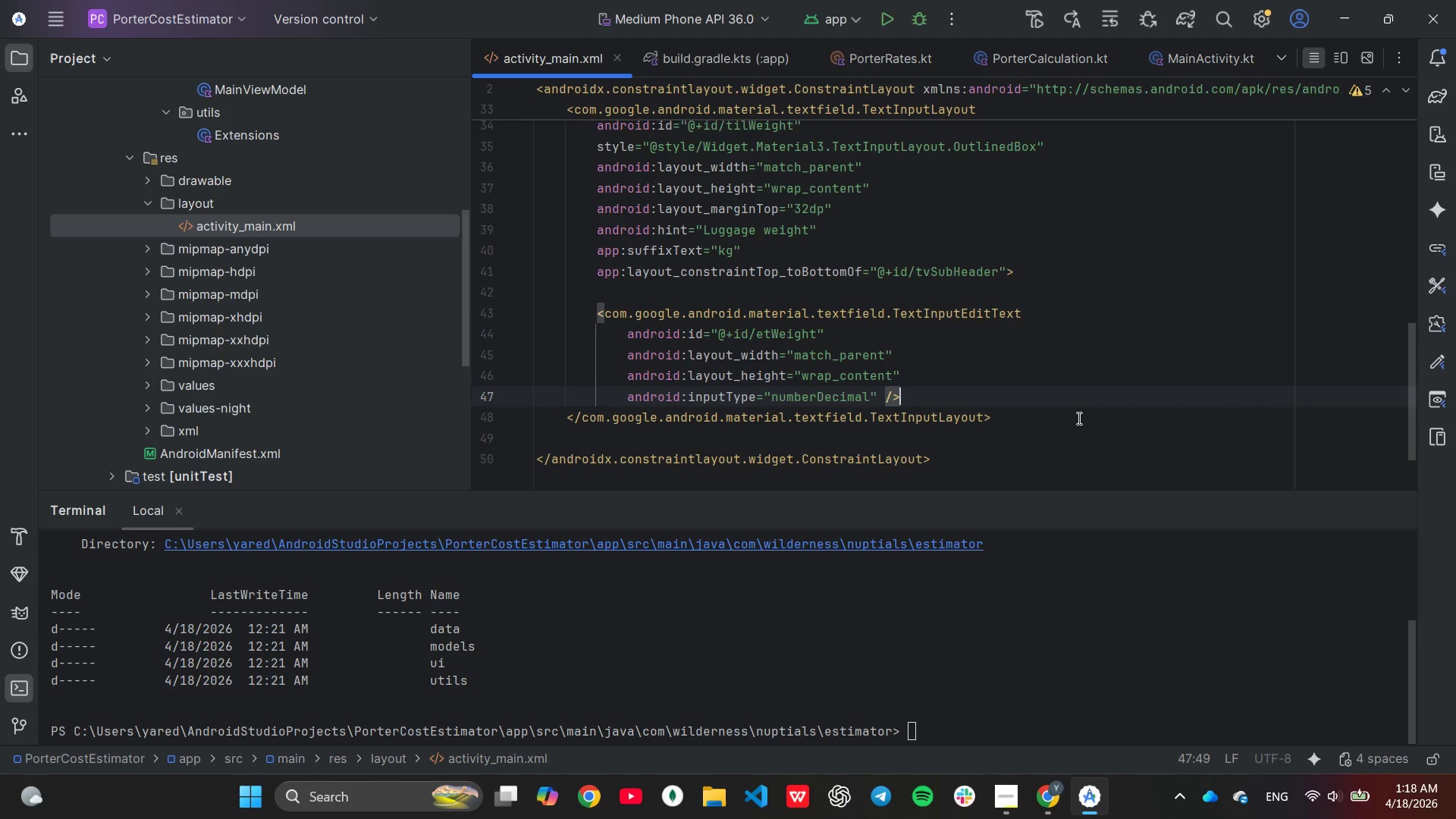 
key(Enter)
 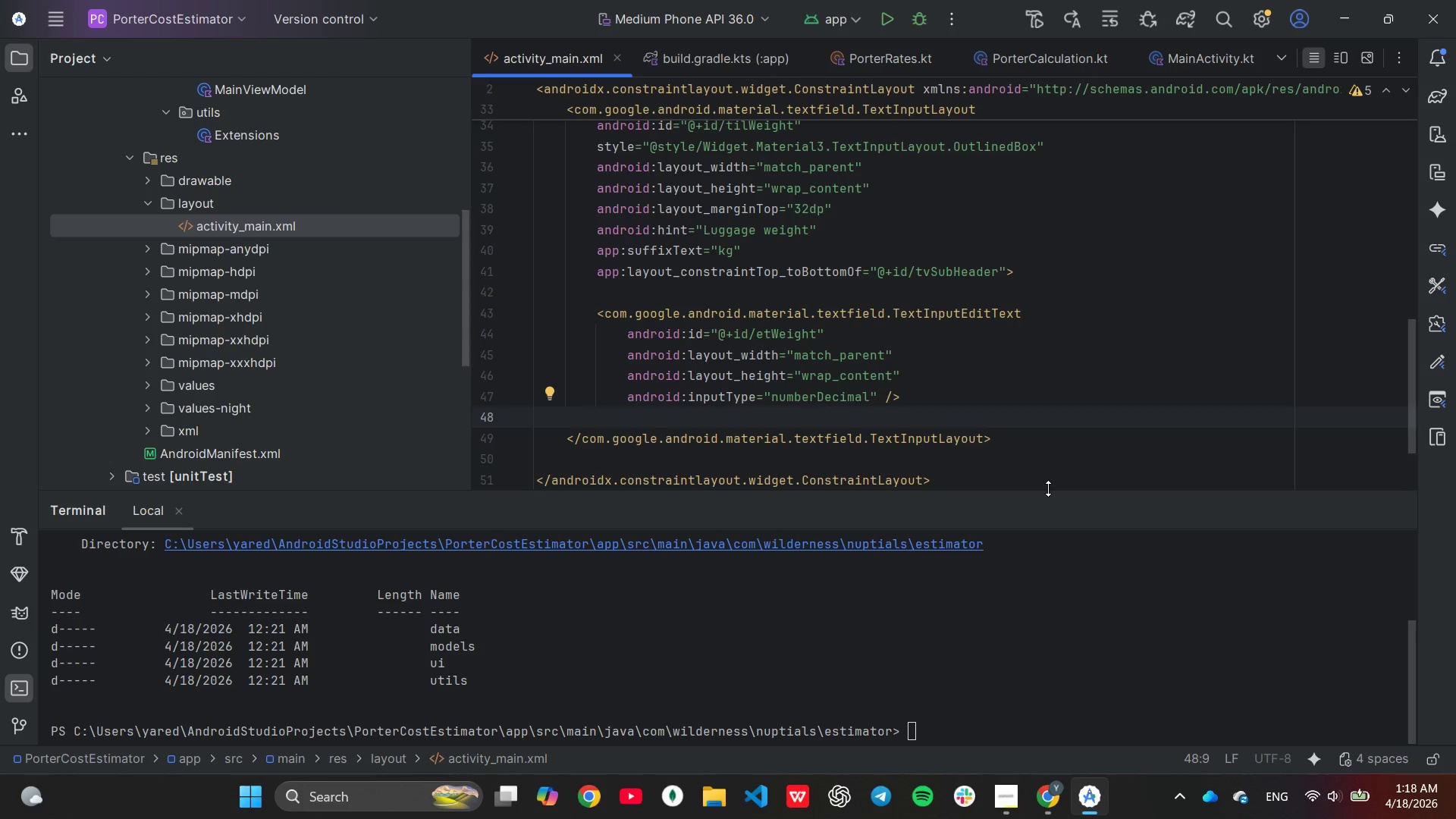 
wait(6.91)
 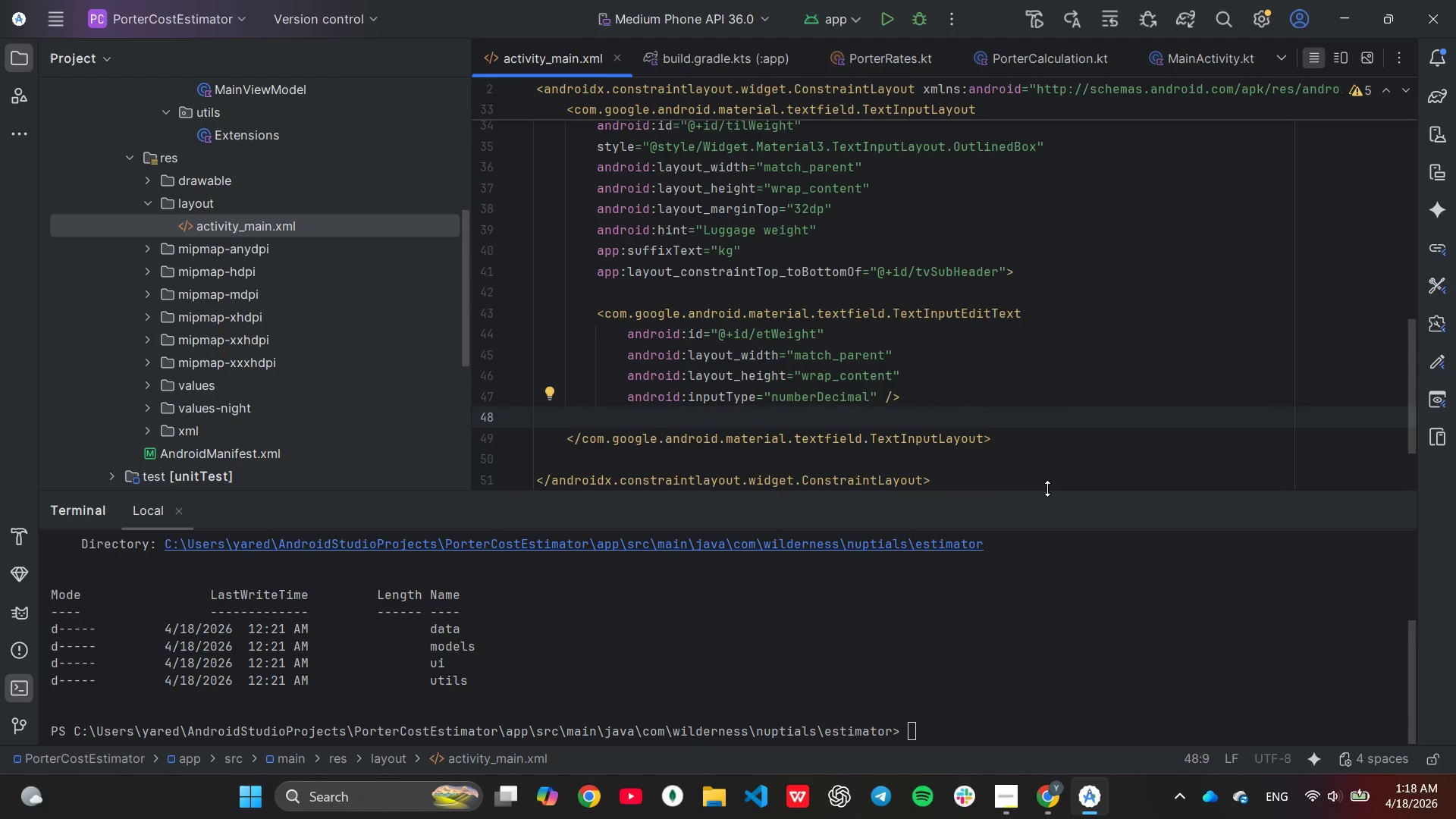 
key(ArrowDown)
 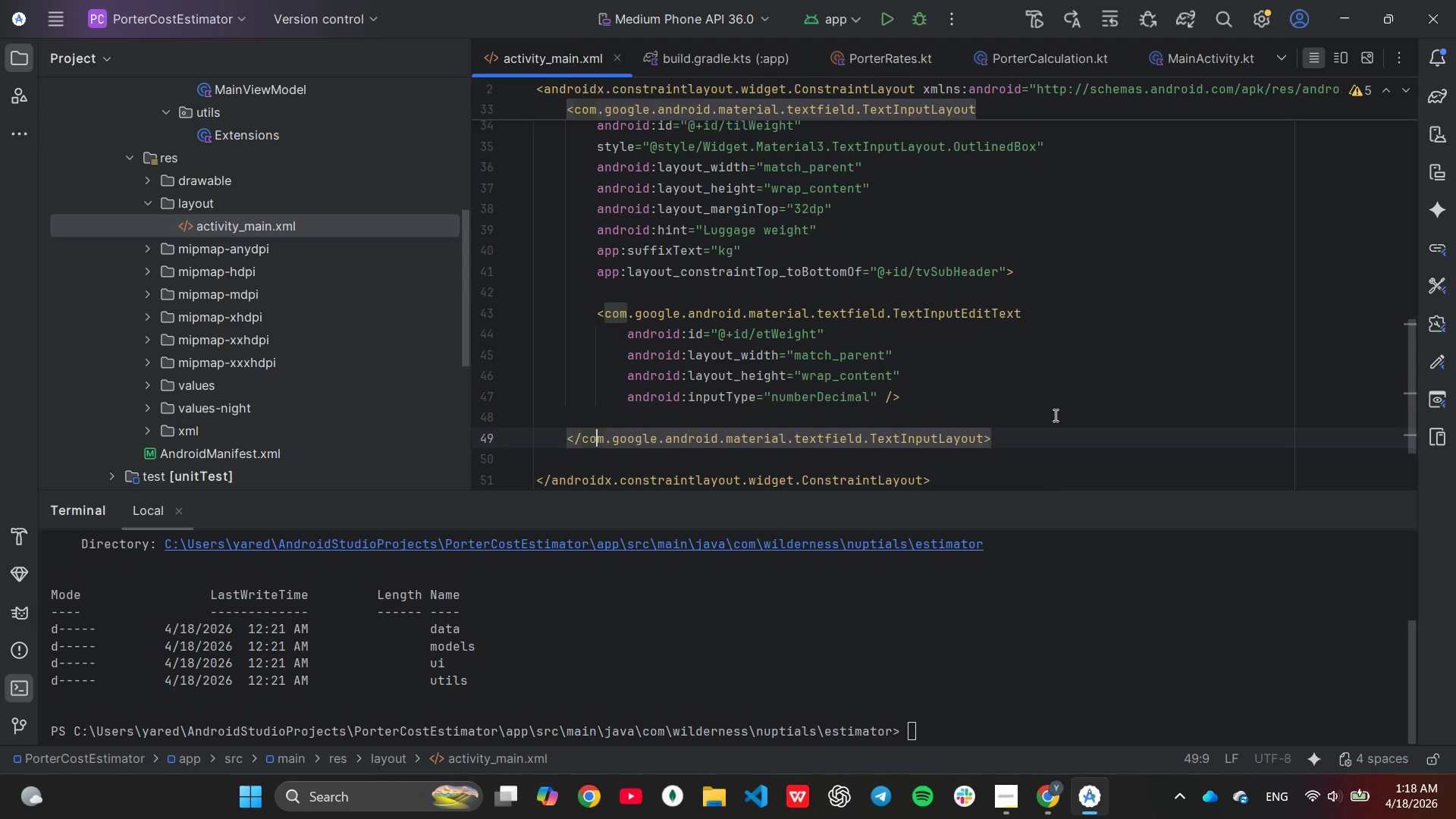 
key(ArrowDown)
 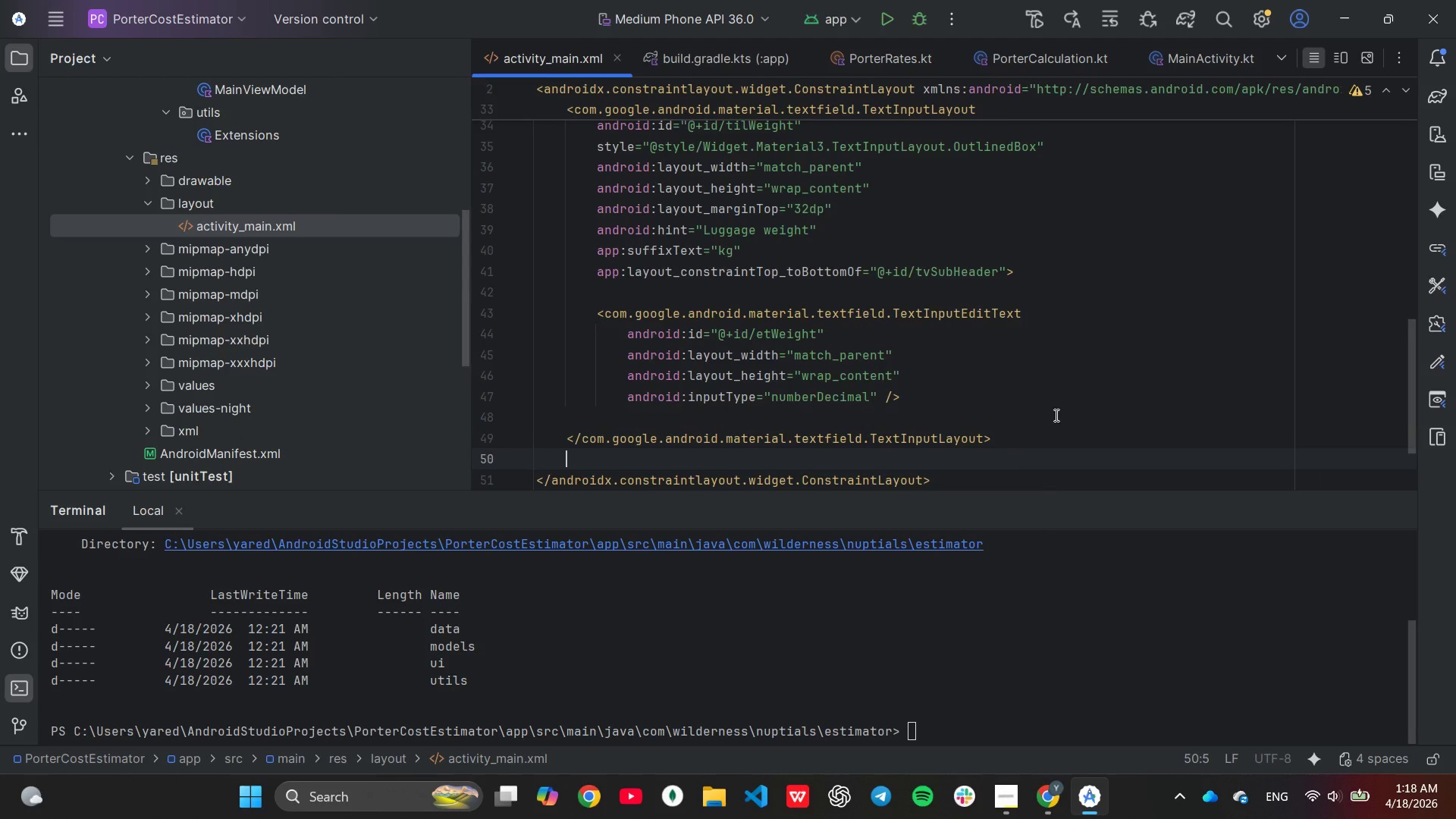 
key(Enter)
 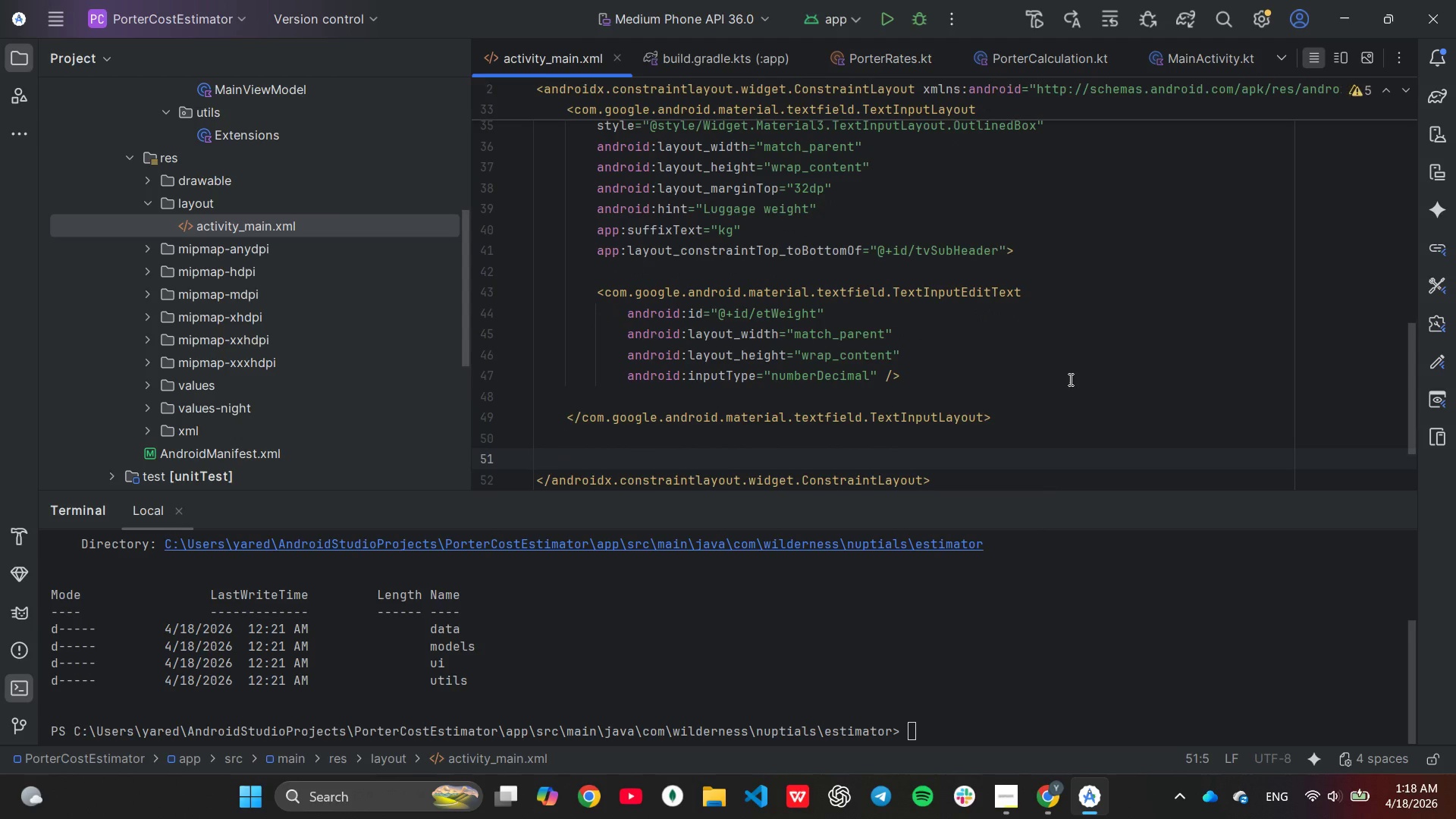 
key(Enter)
 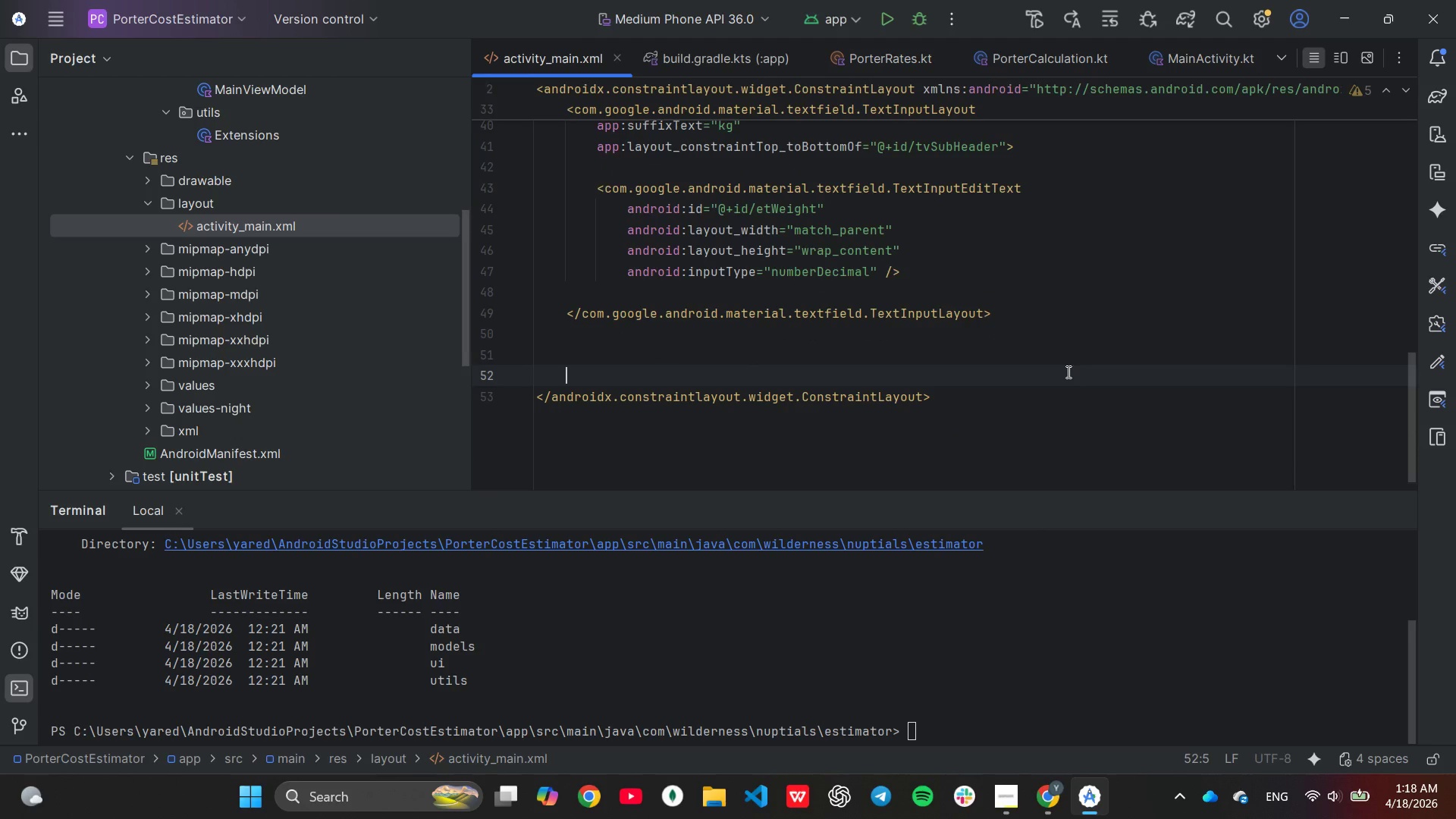 
scroll: coordinate [1068, 371], scroll_direction: down, amount: 3.0
 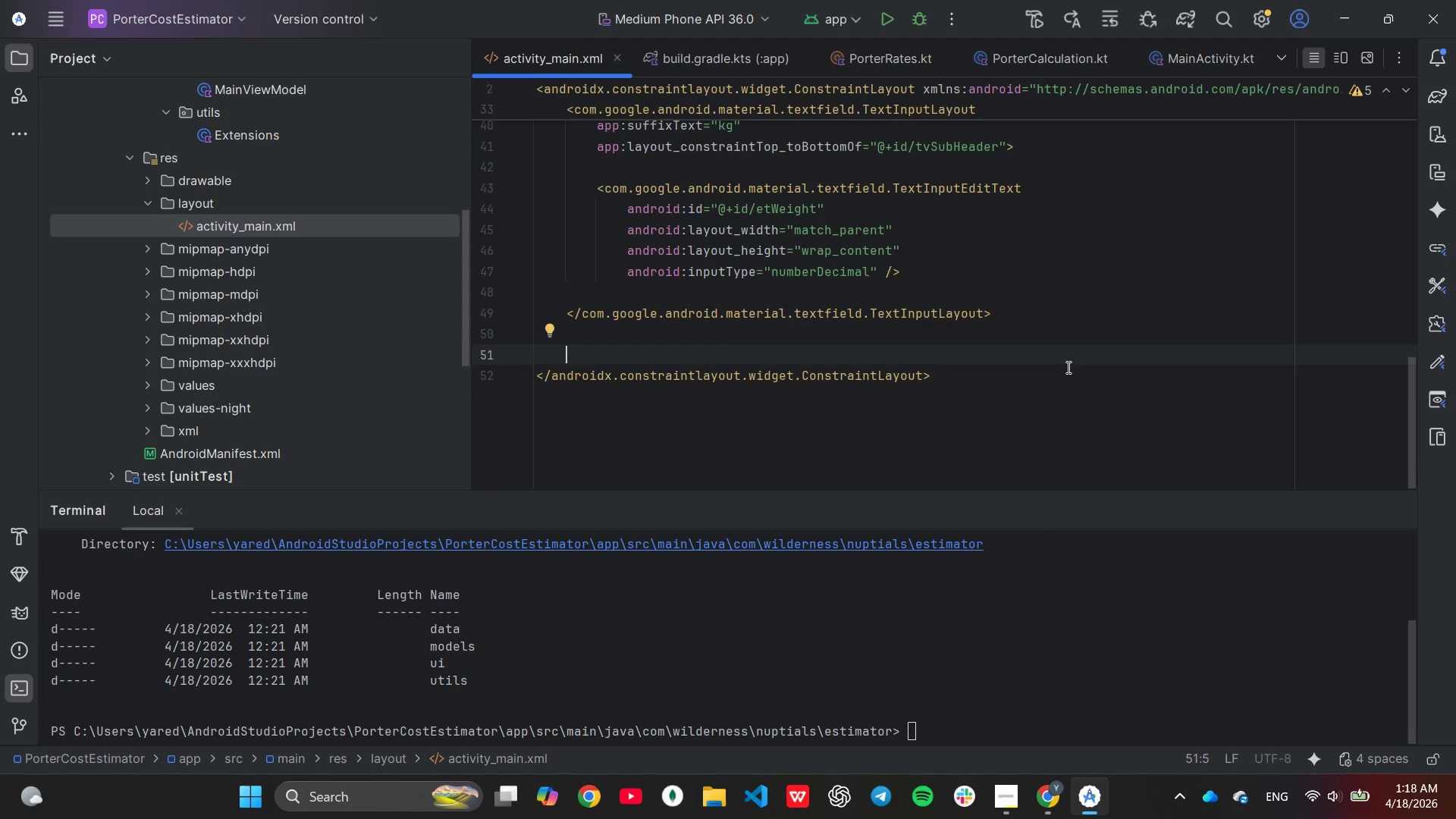 
key(ArrowUp)
 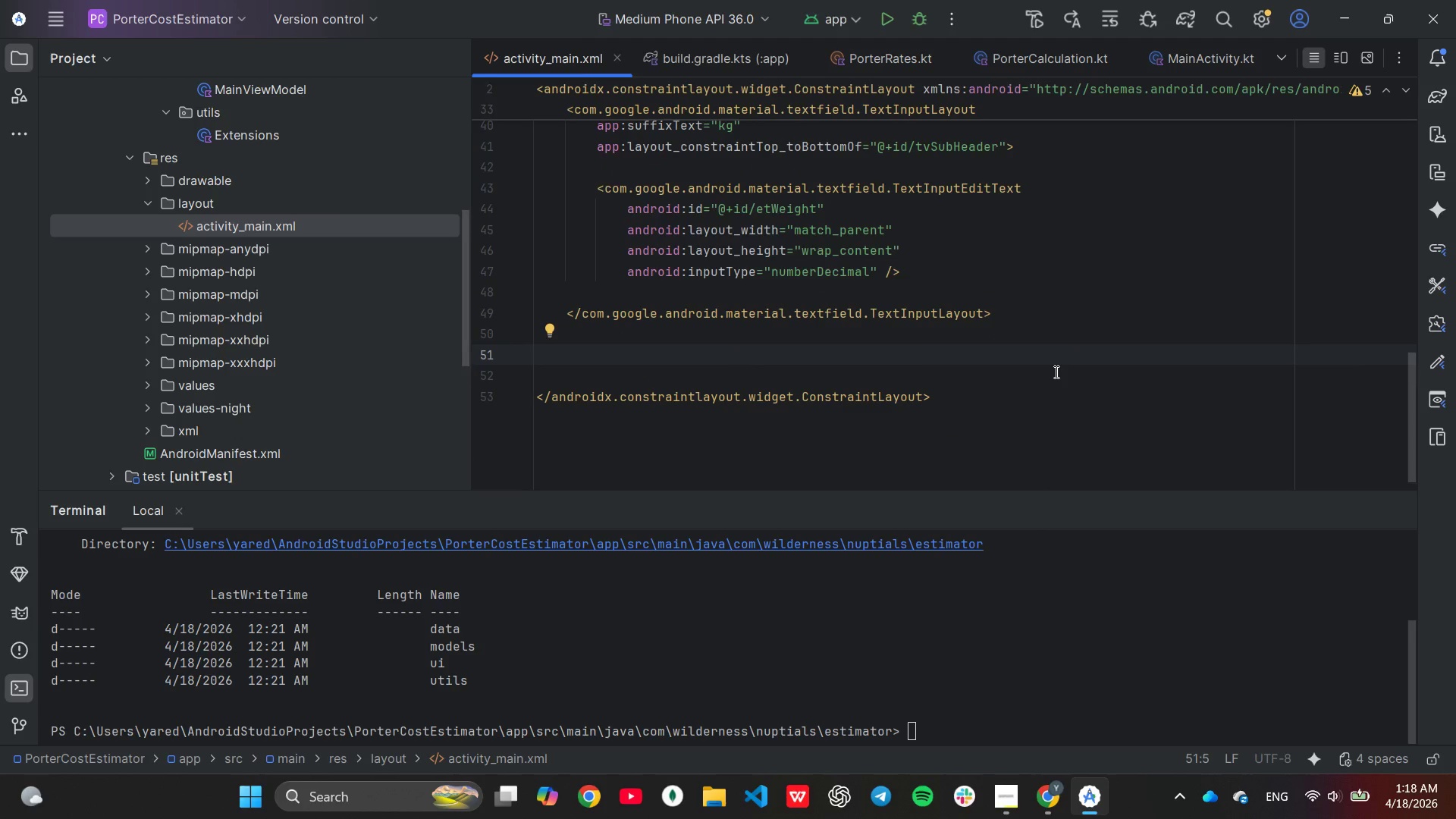 
key(Shift+ShiftLeft)
 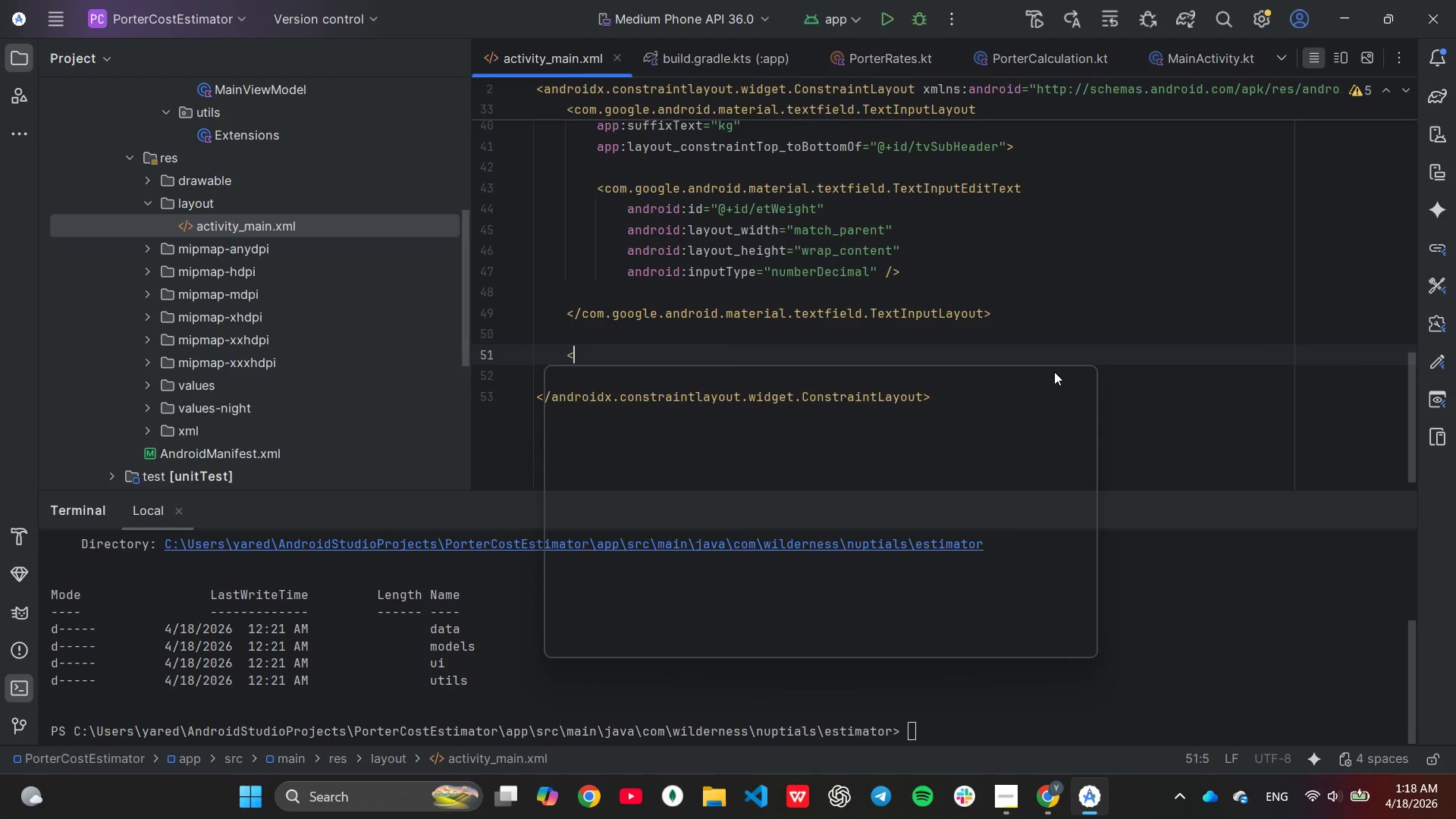 
key(Shift+Comma)
 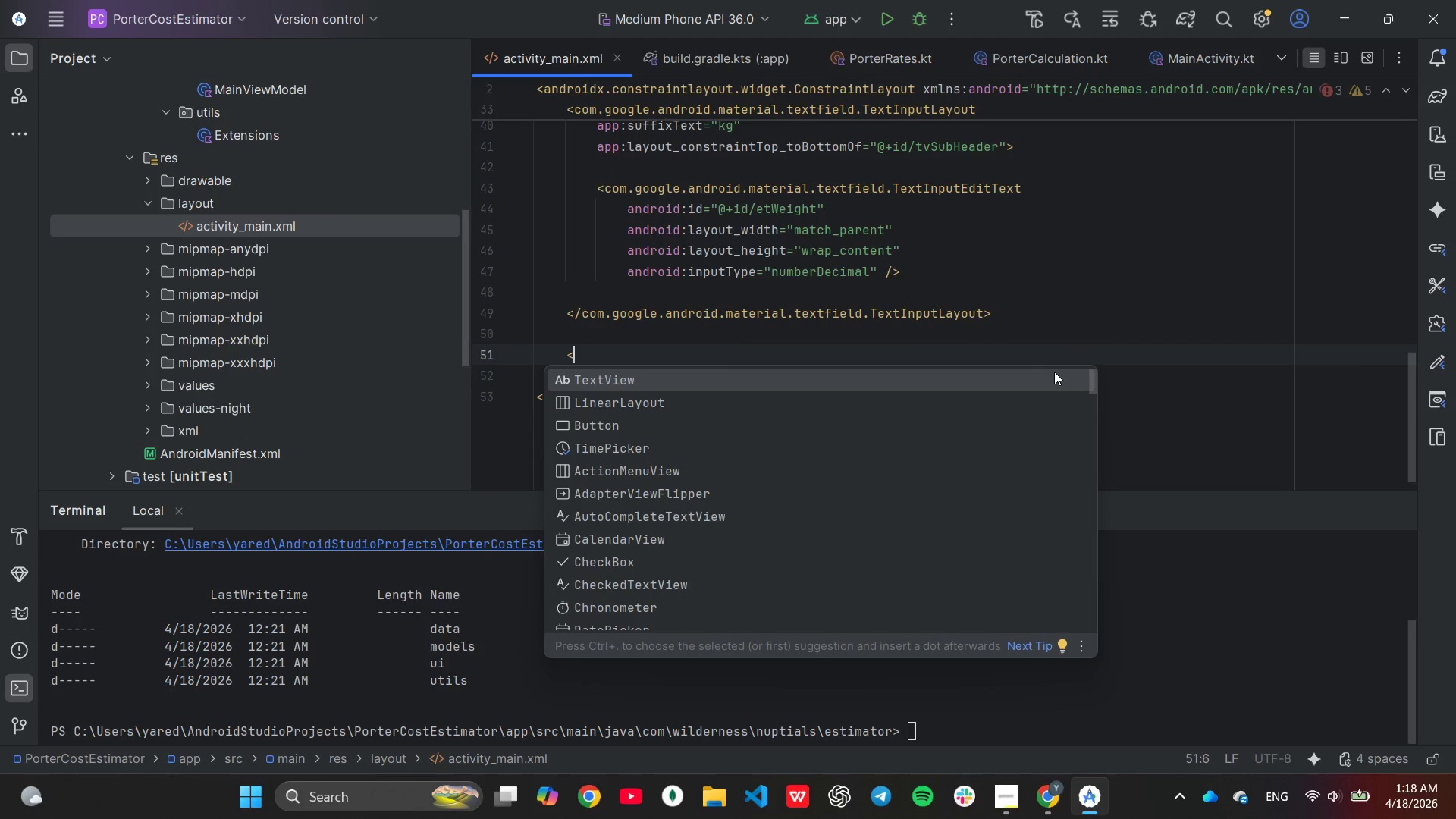 
key(Enter)
 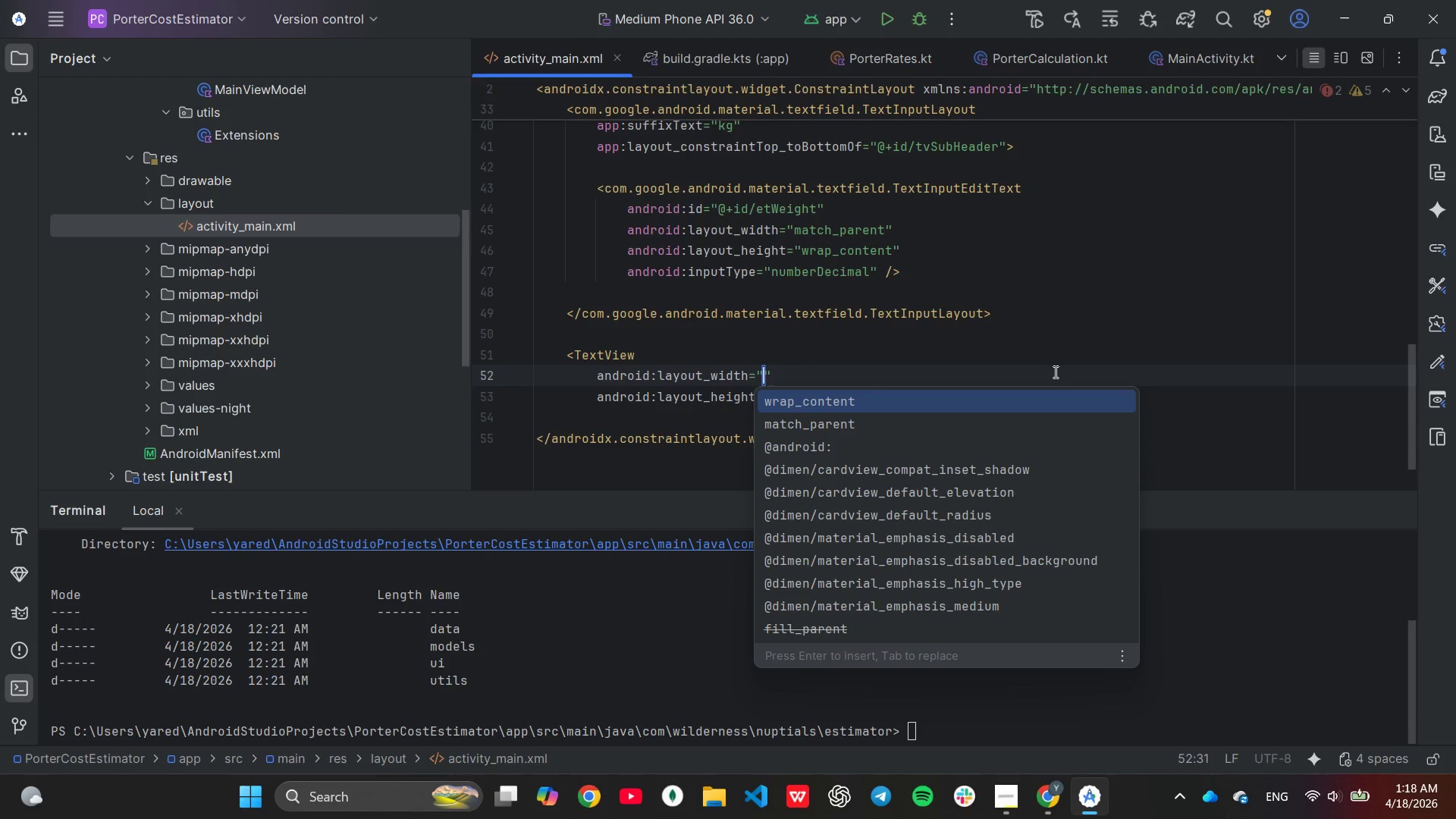 
wait(6.17)
 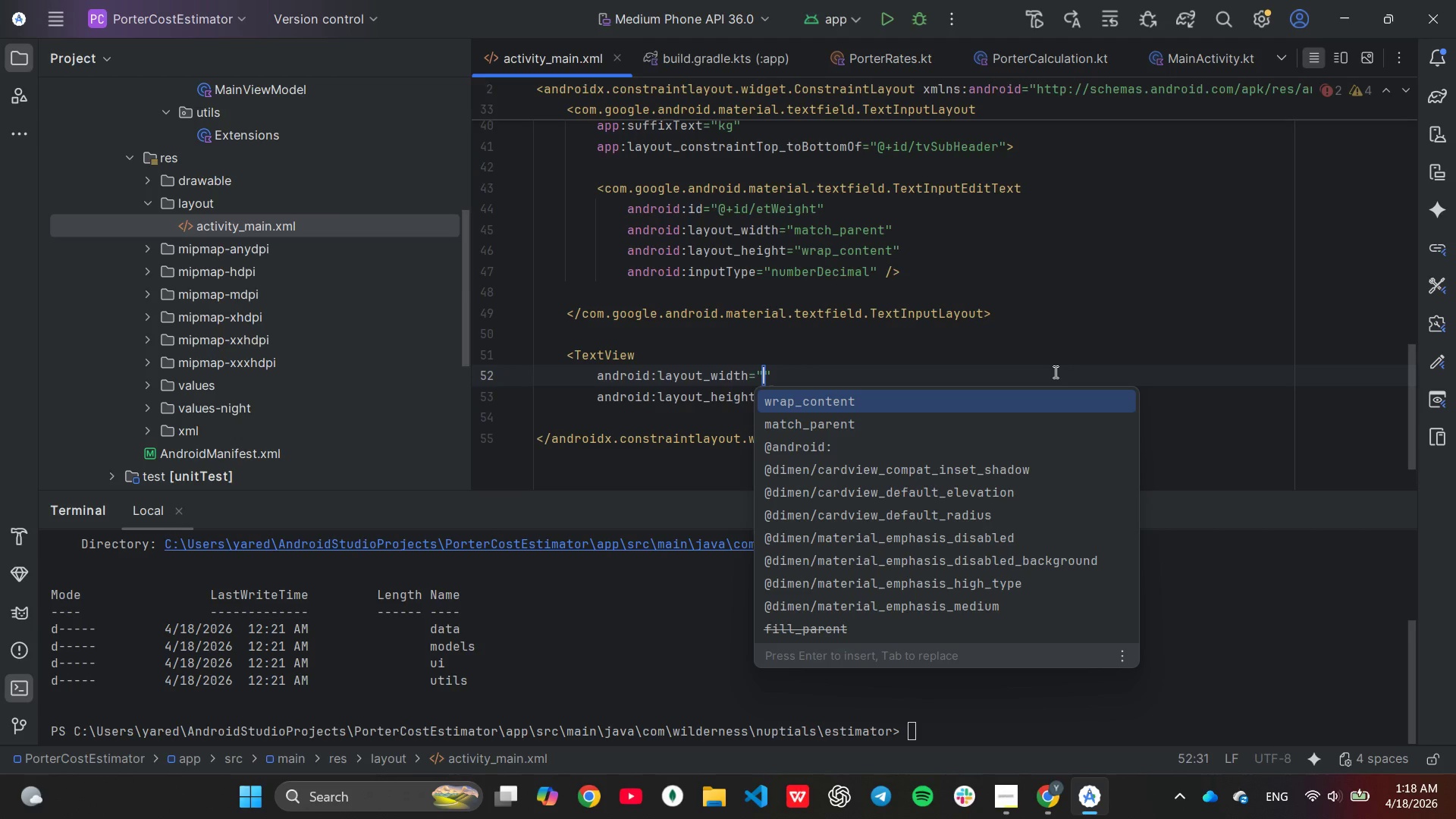 
key(Enter)
 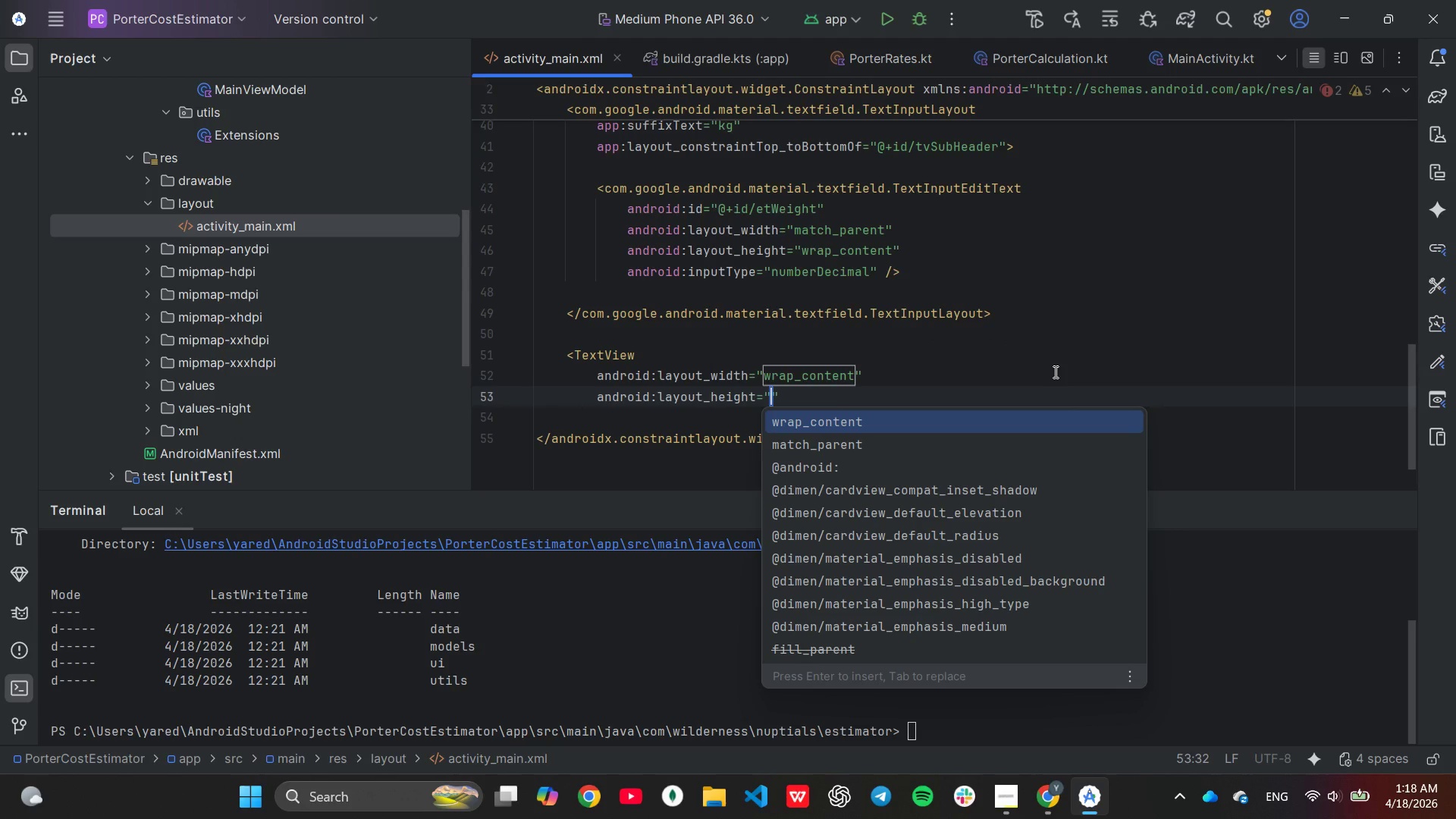 
key(Enter)
 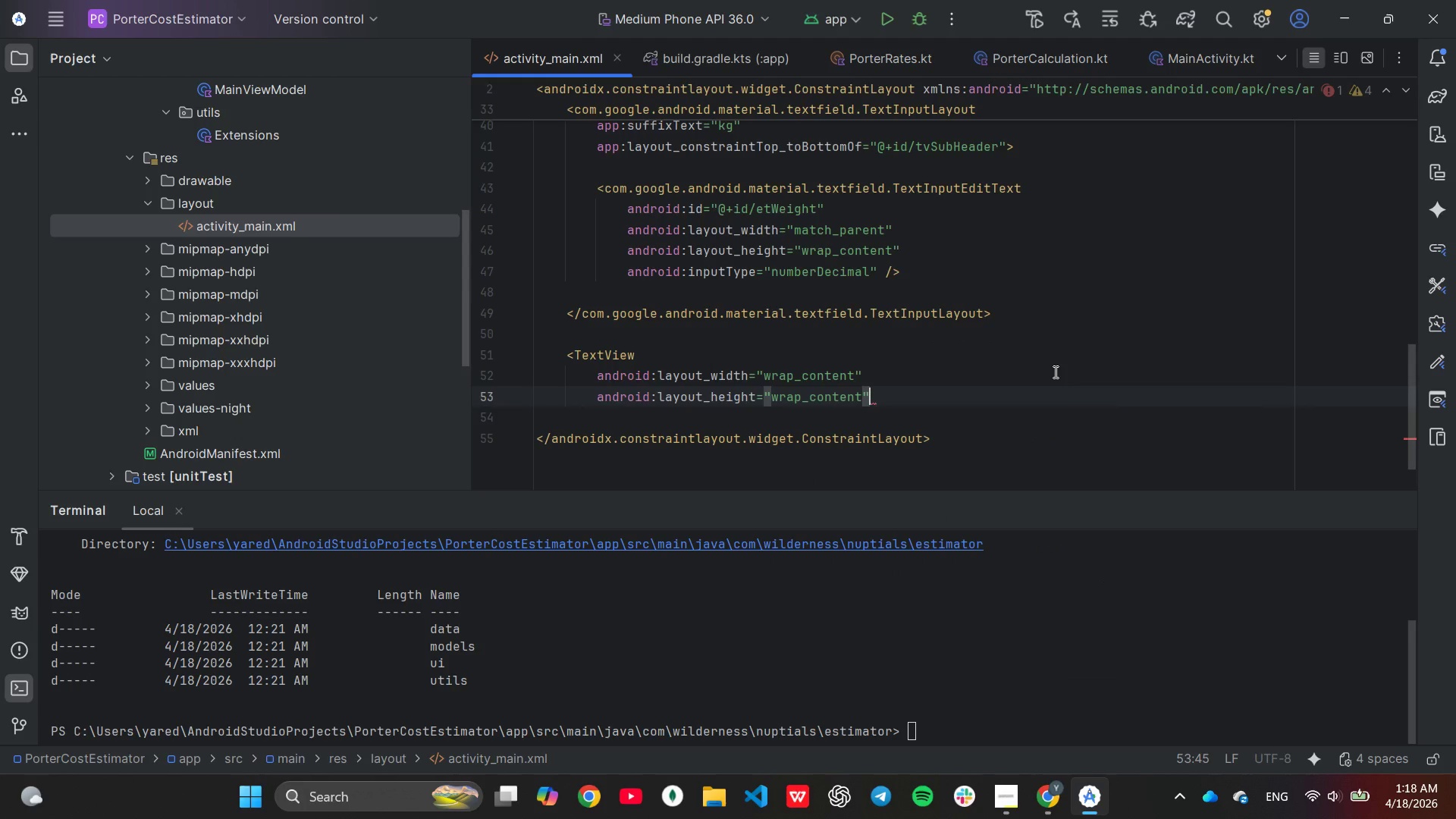 
key(ArrowUp)
 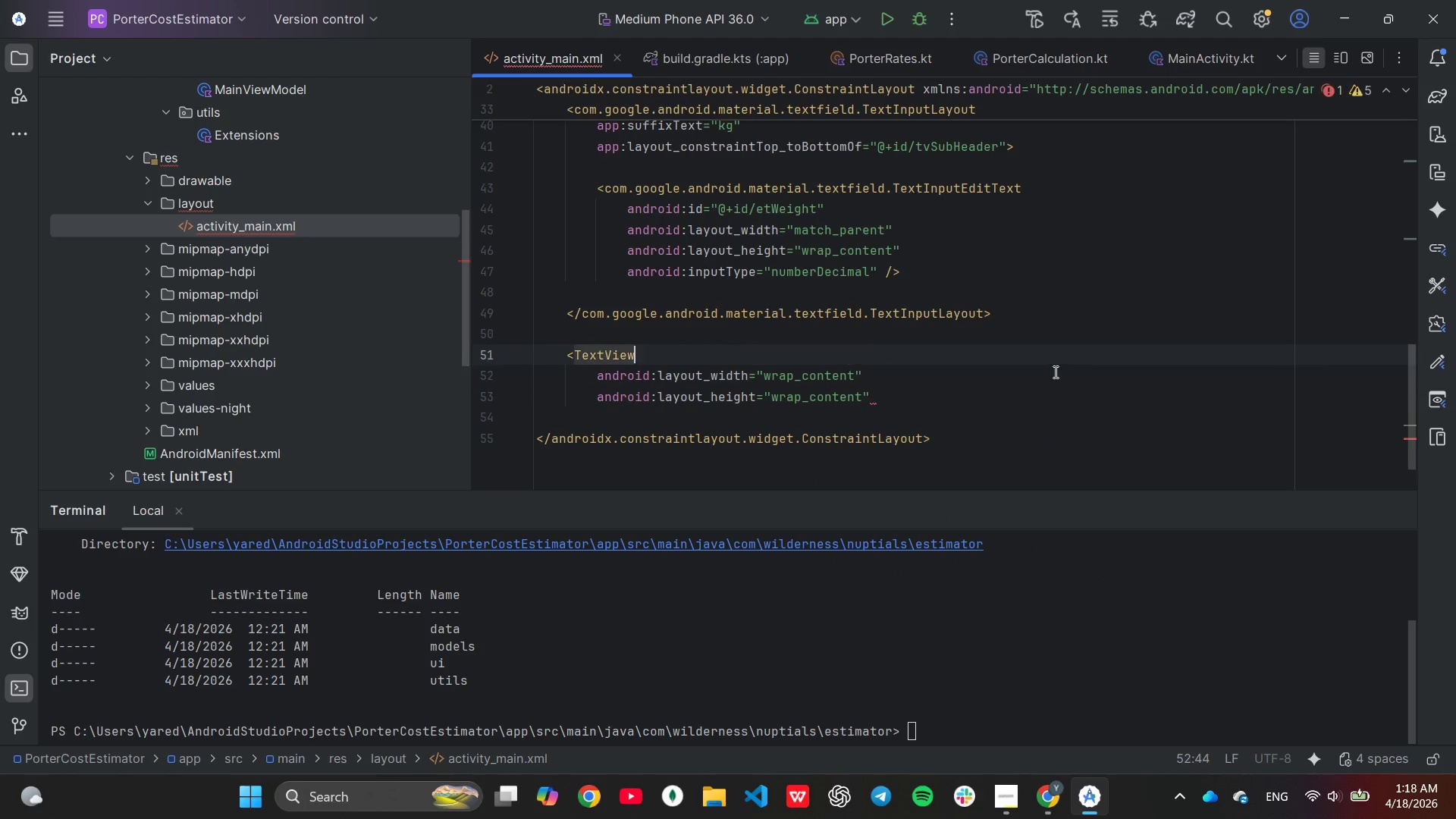 
key(ArrowUp)
 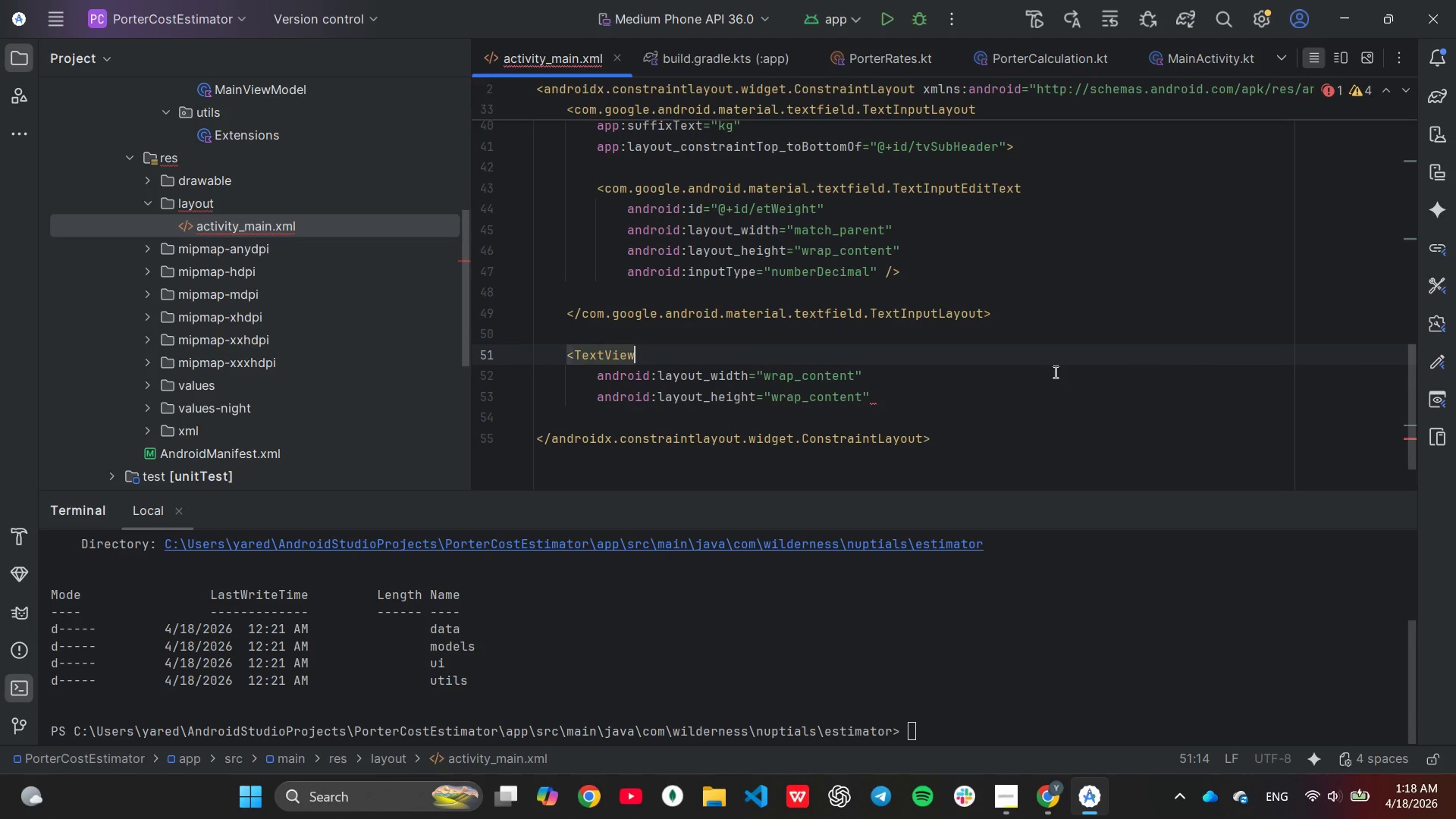 
key(Enter)
 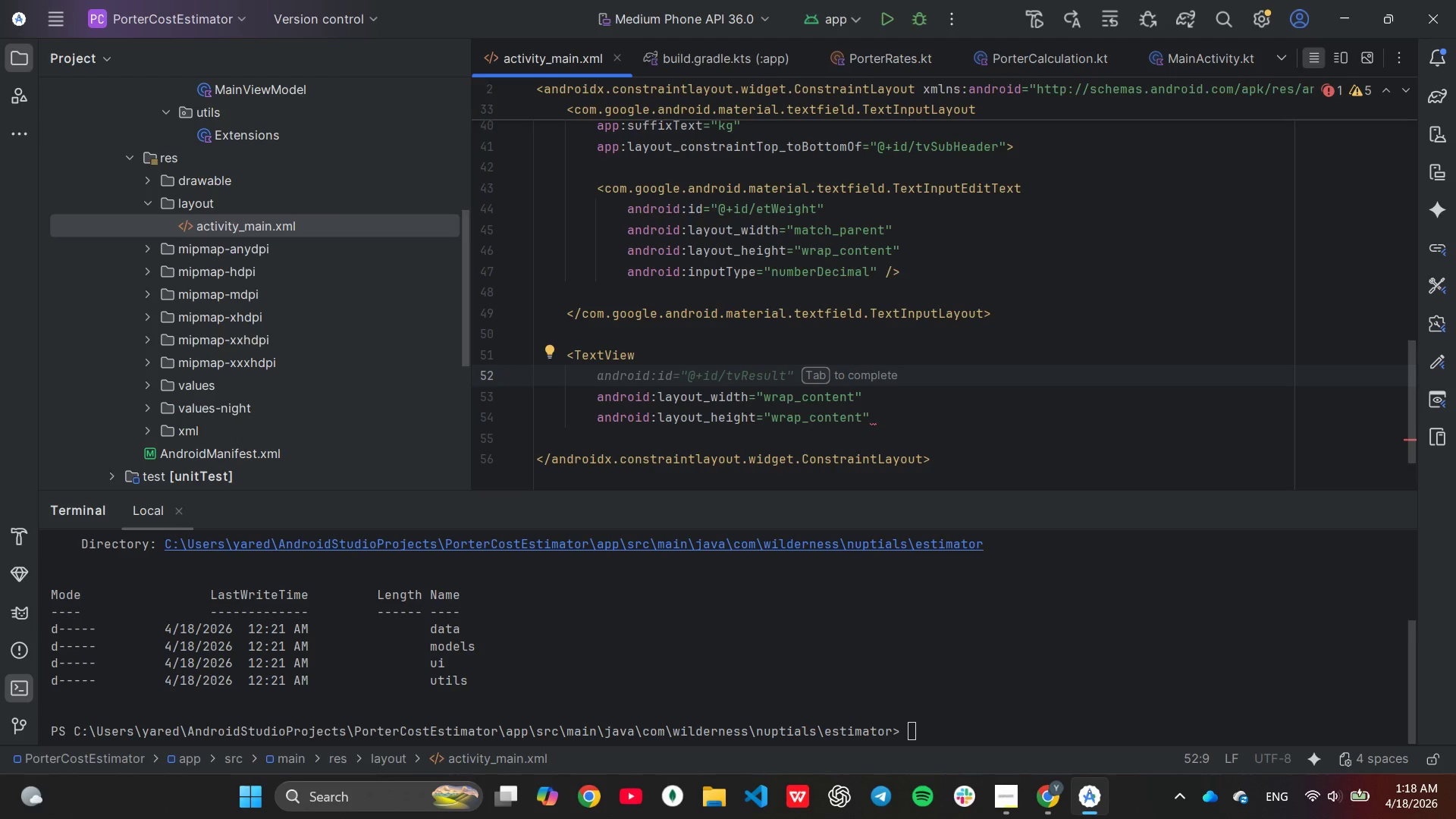 
key(Enter)
 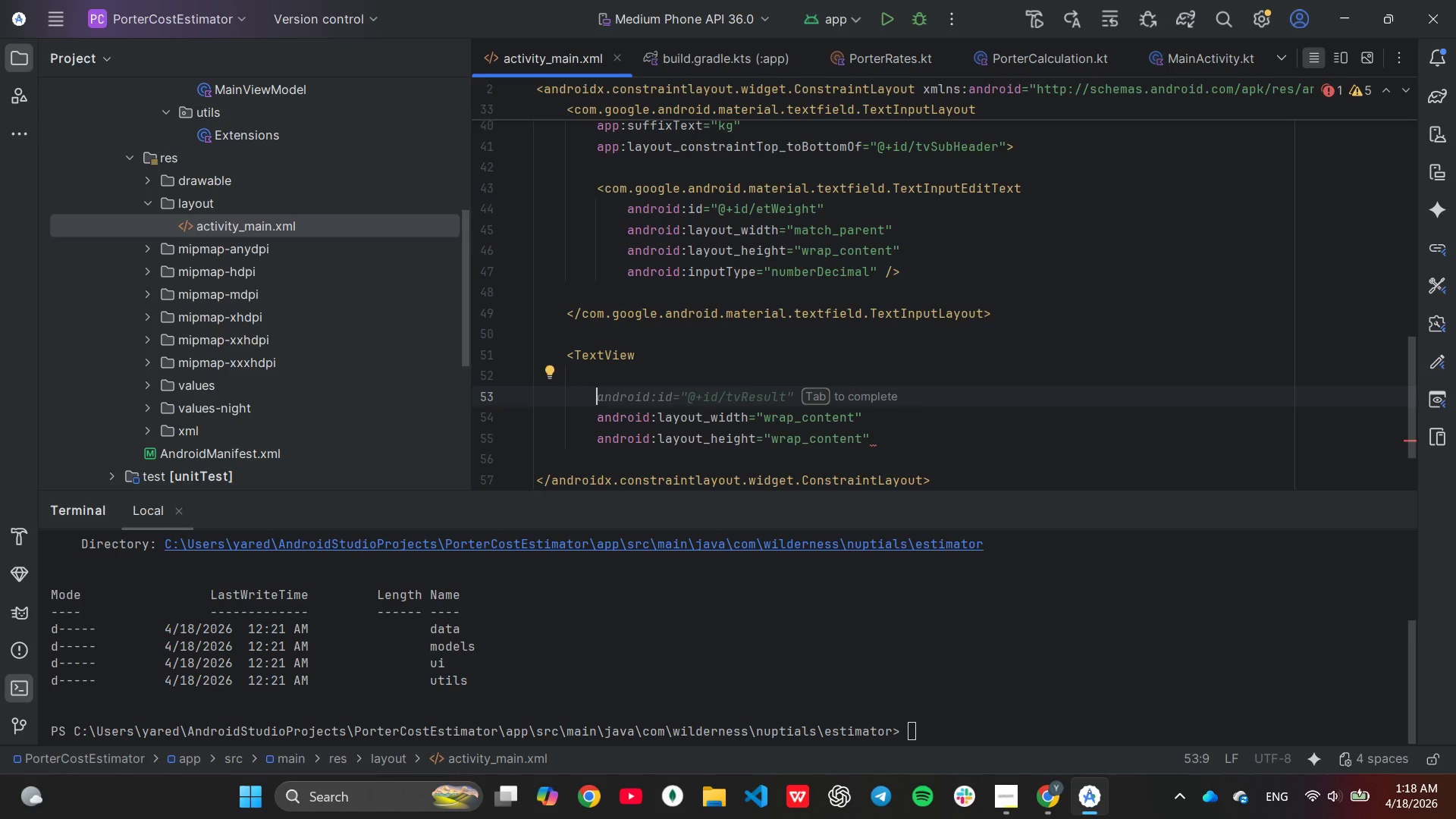 
key(Control+Z)
 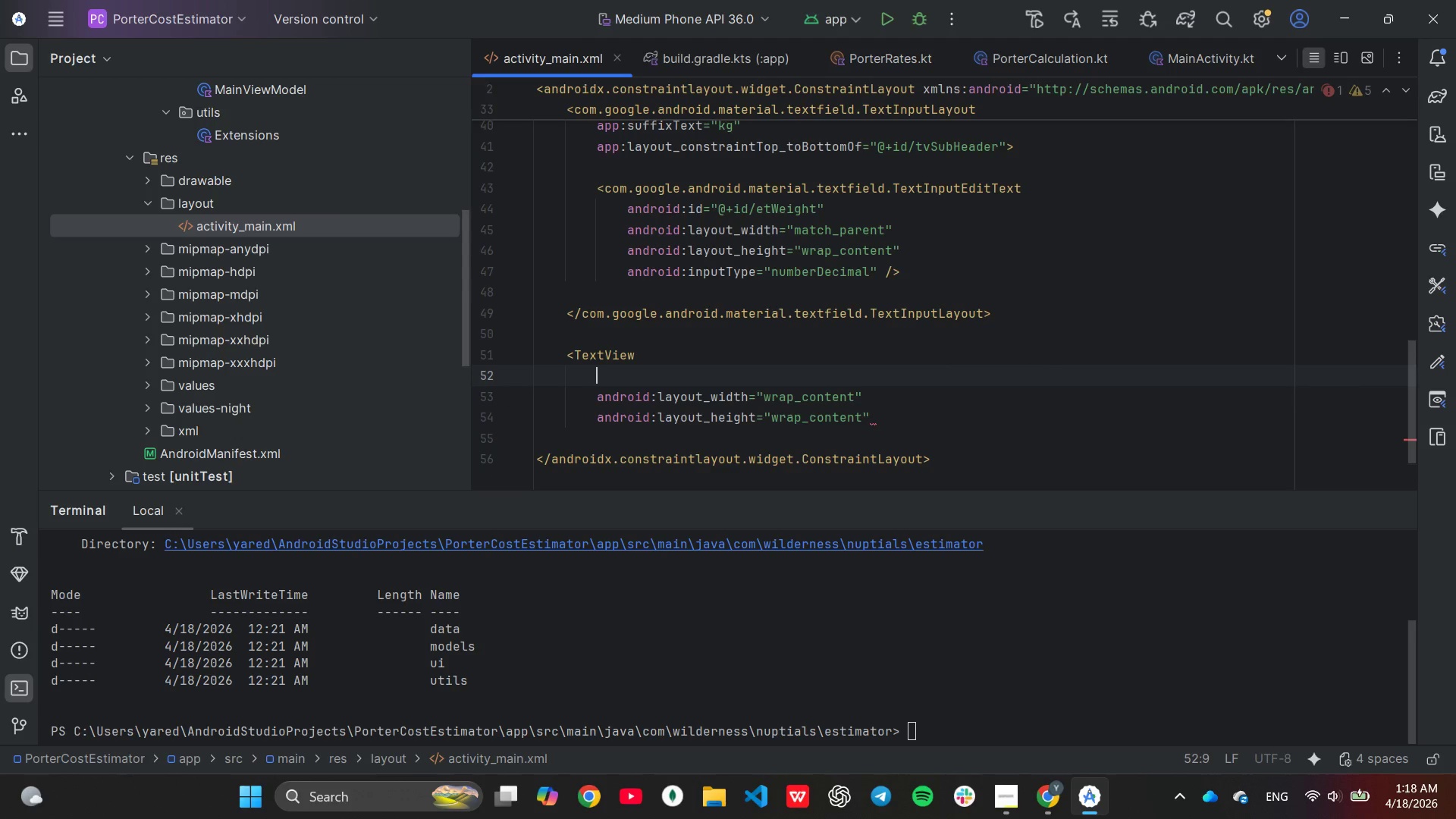 
type(an)
 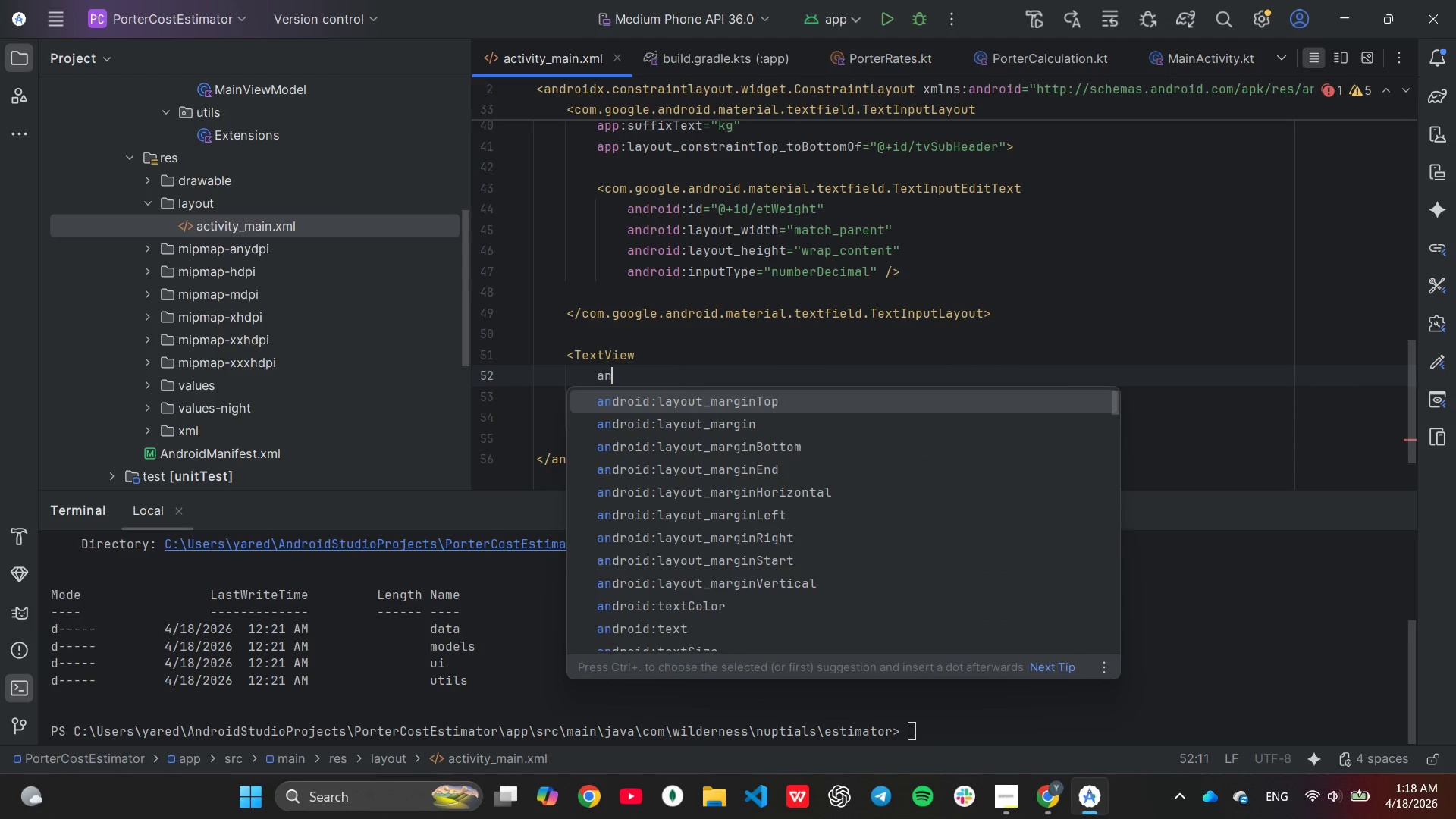 
key(Enter)
 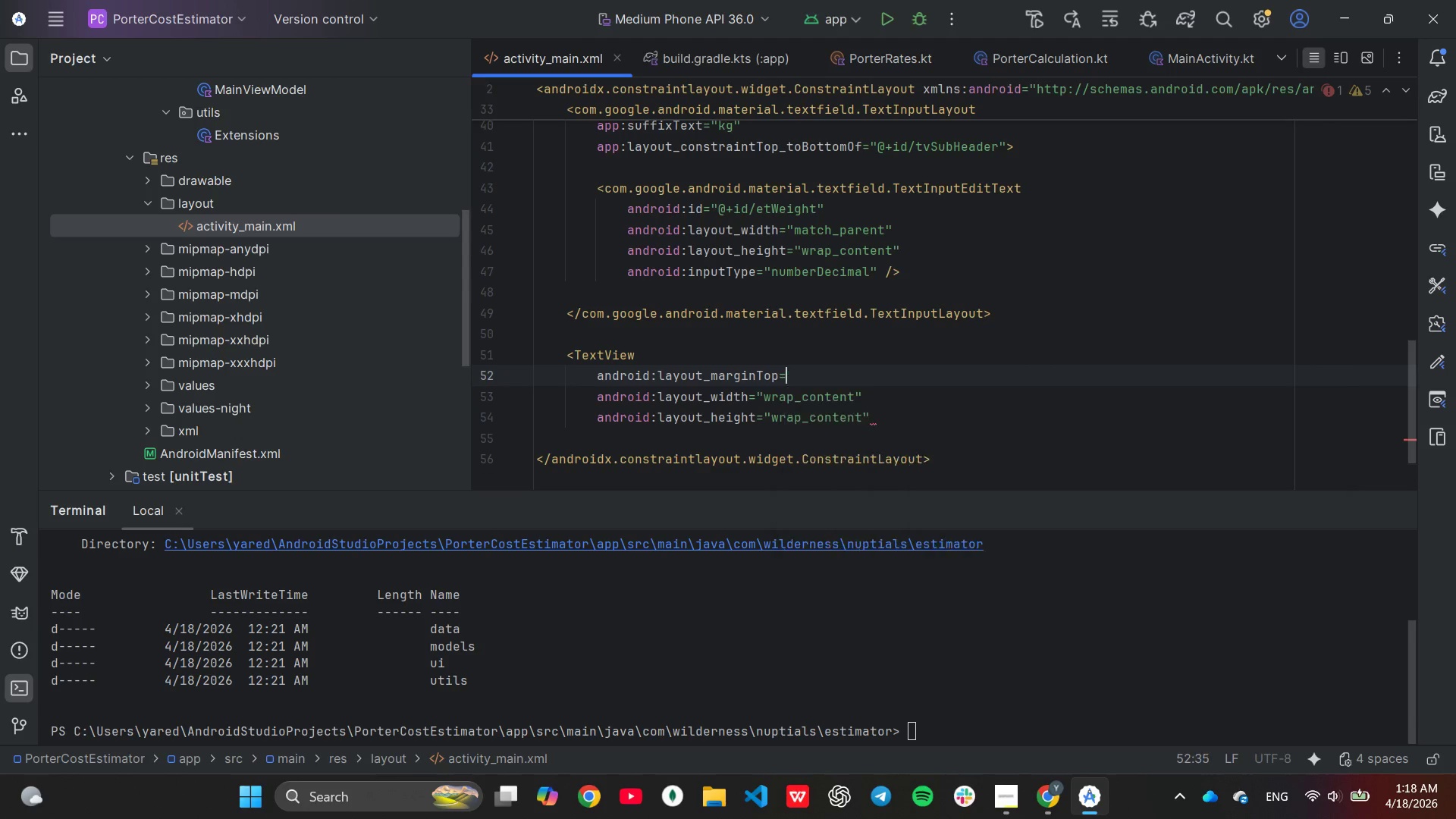 
hold_key(key=Backspace, duration=0.92)
 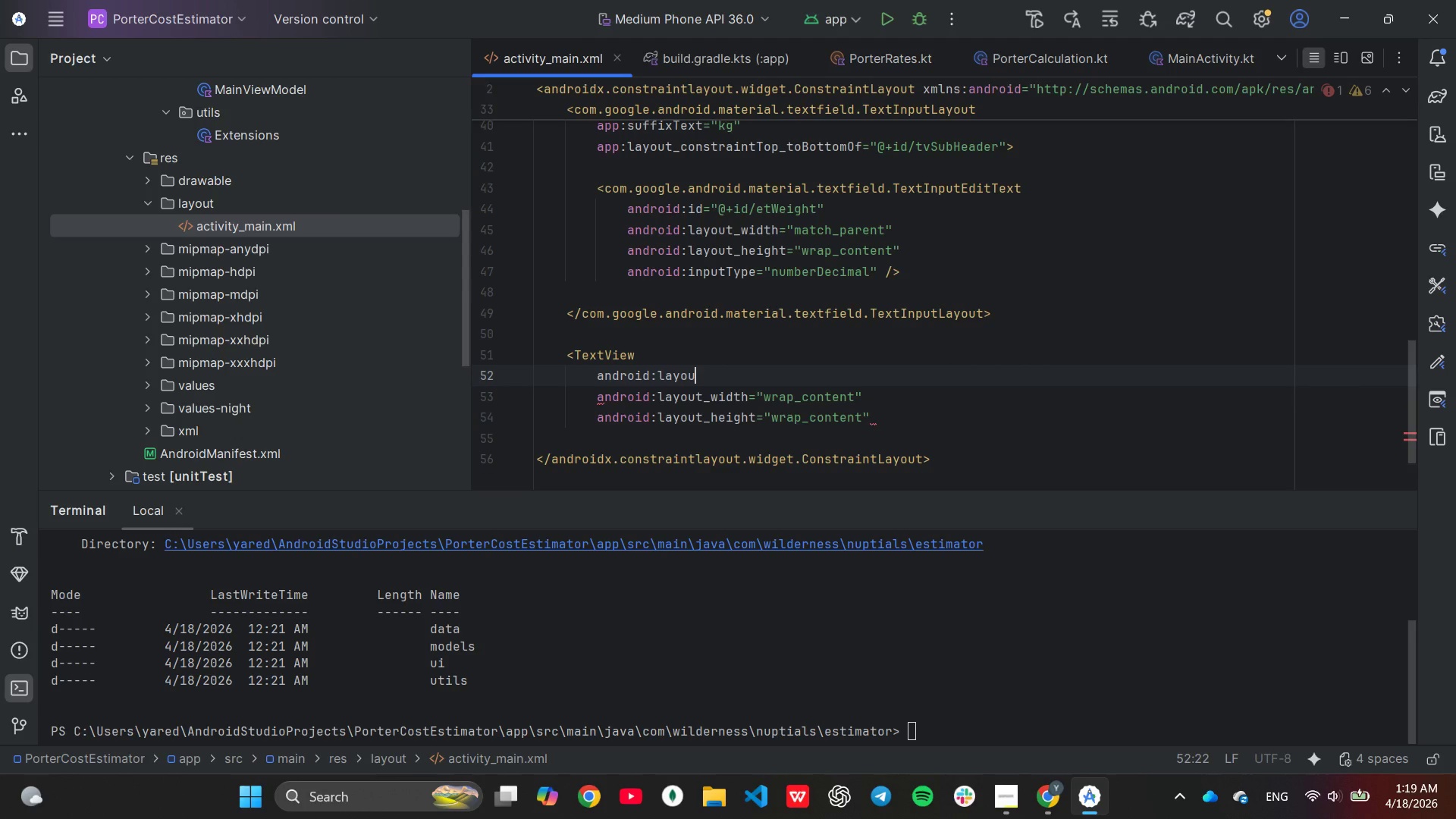 
key(Backspace)
key(Backspace)
key(Backspace)
key(Backspace)
key(Backspace)
type(id)
key(Tab)
 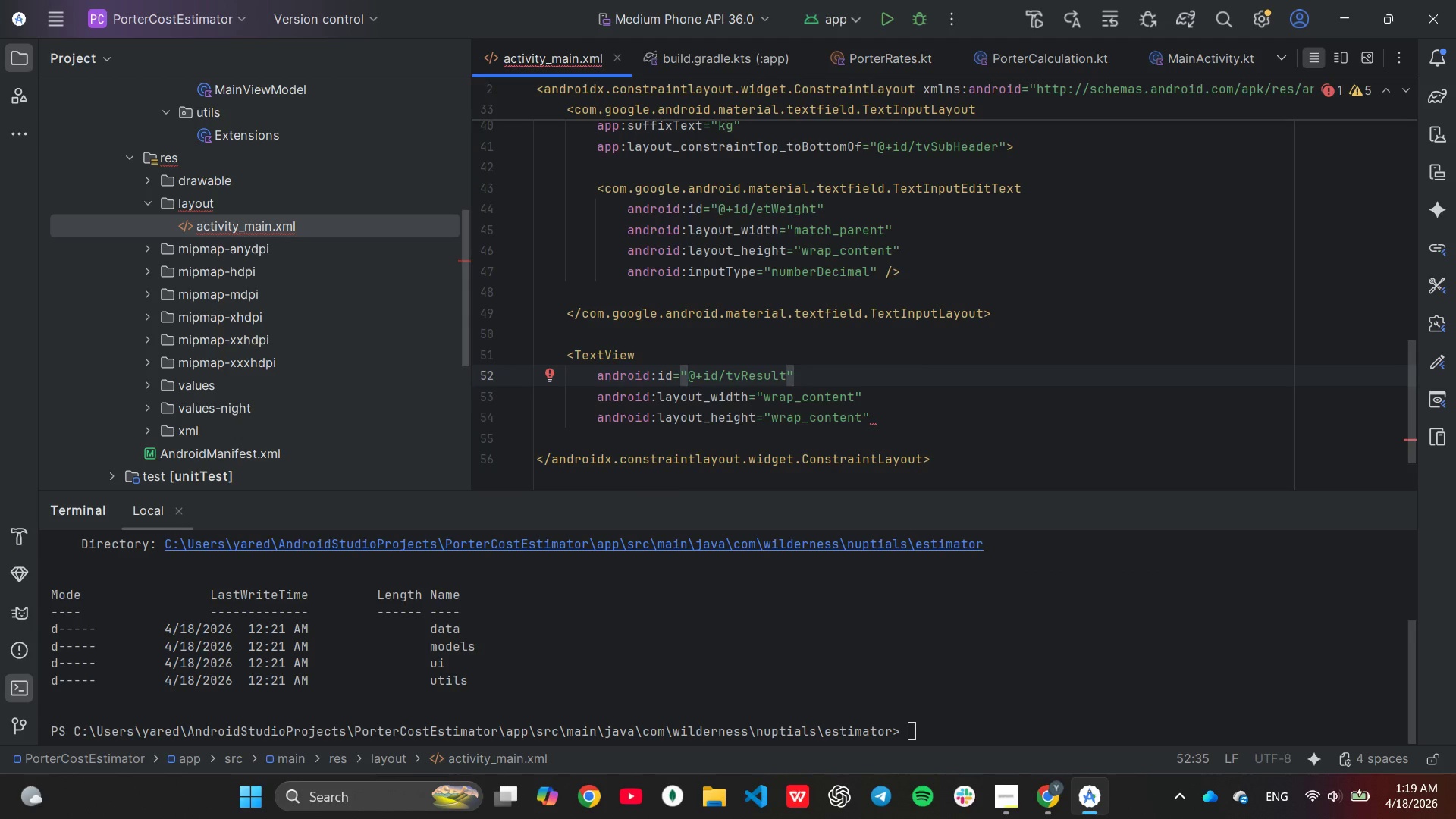 
hold_key(key=Backspace, duration=0.7)
 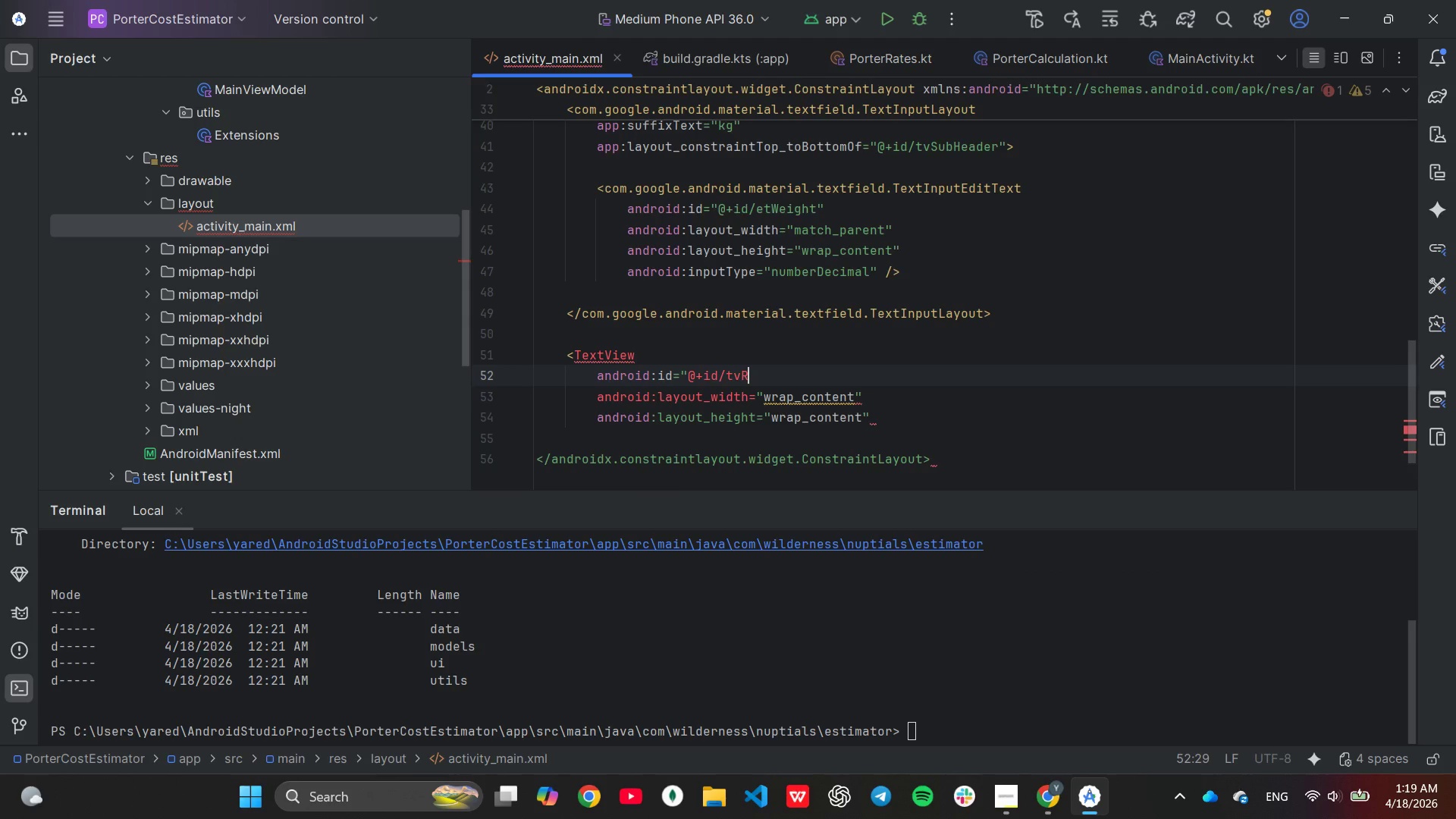 
key(Backspace)
key(Backspace)
type(vCurrent)
key(Backspace)
type(cyLabel")
 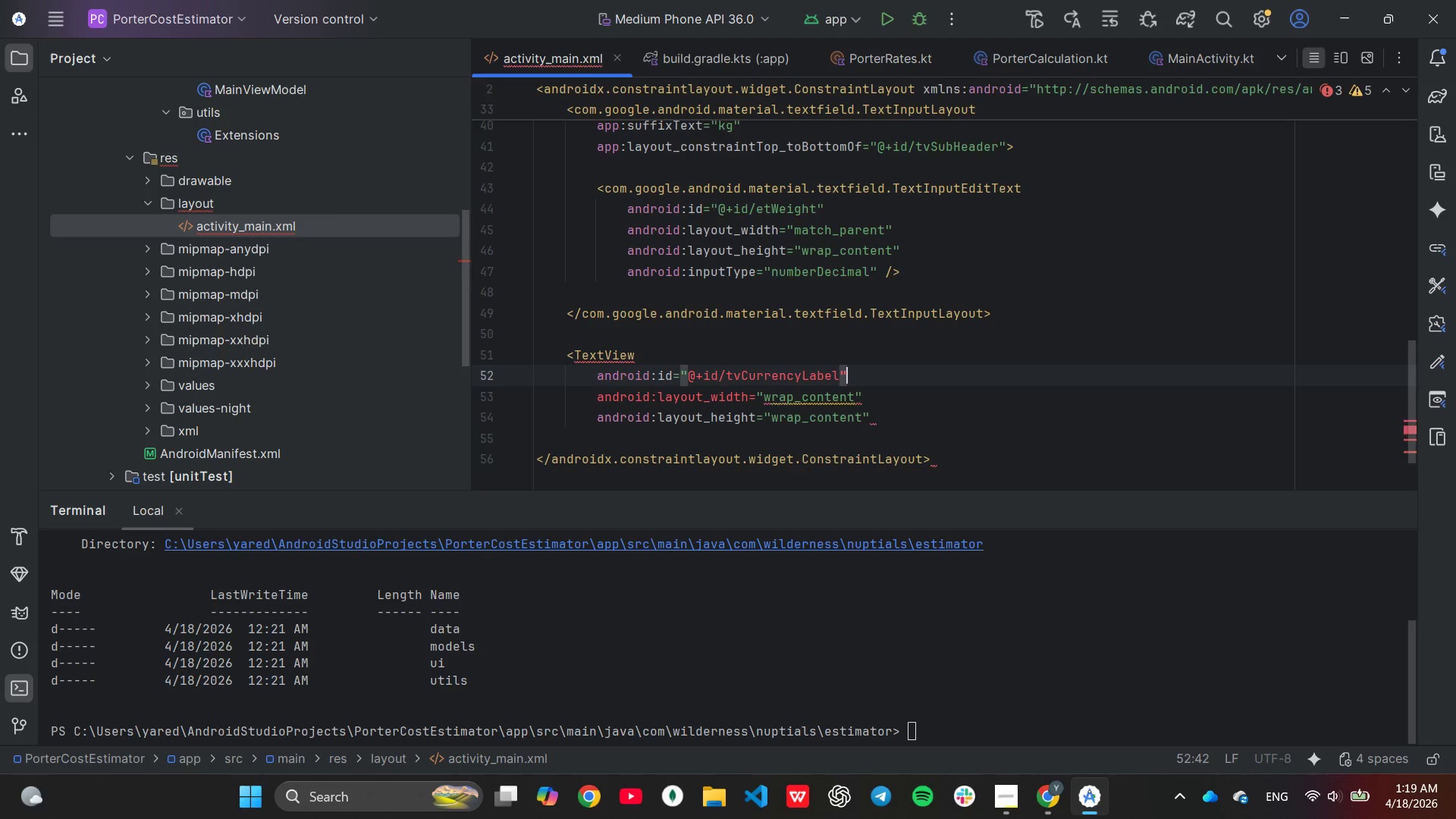 
wait(5.86)
 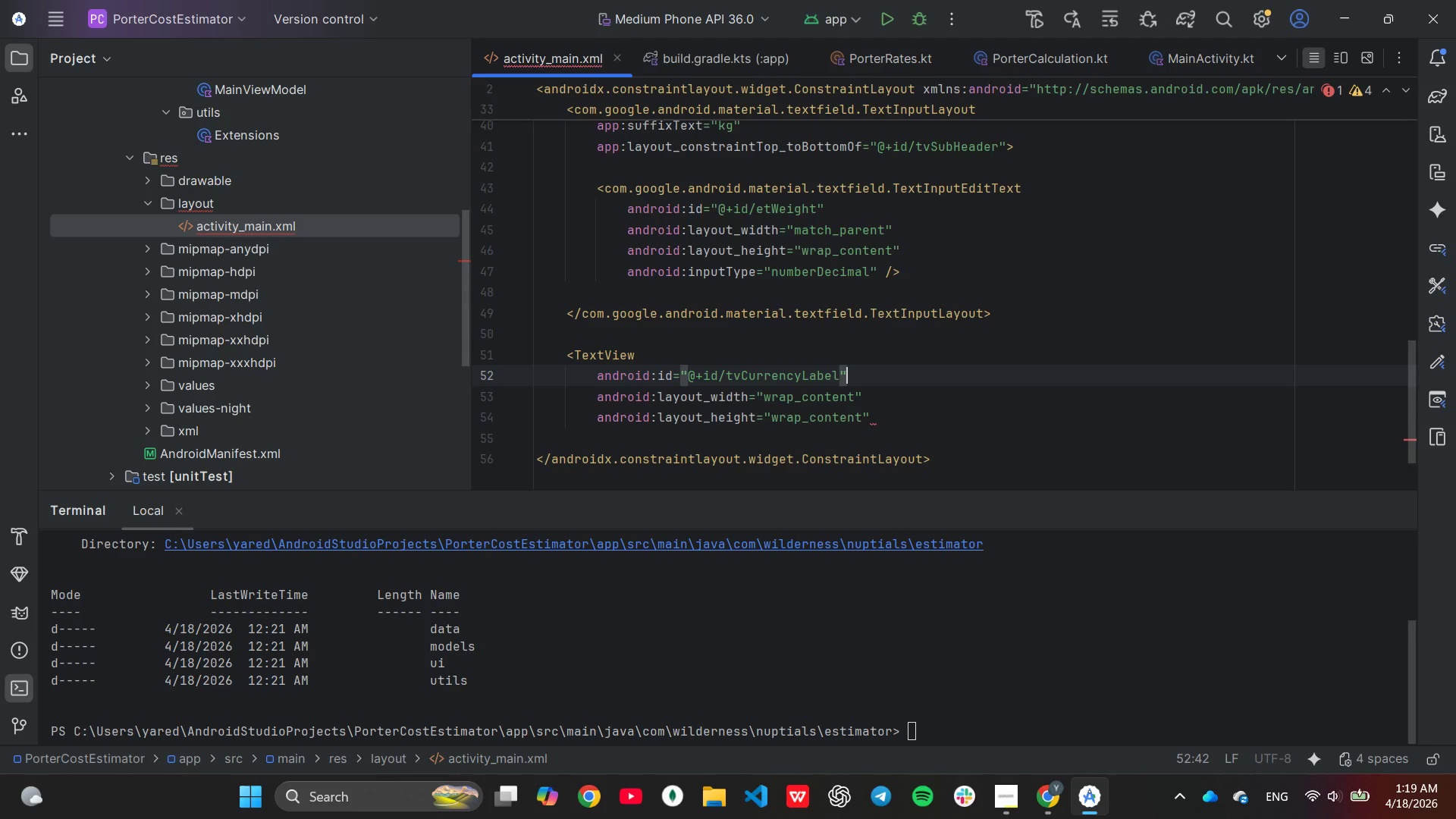 
key(ArrowDown)
 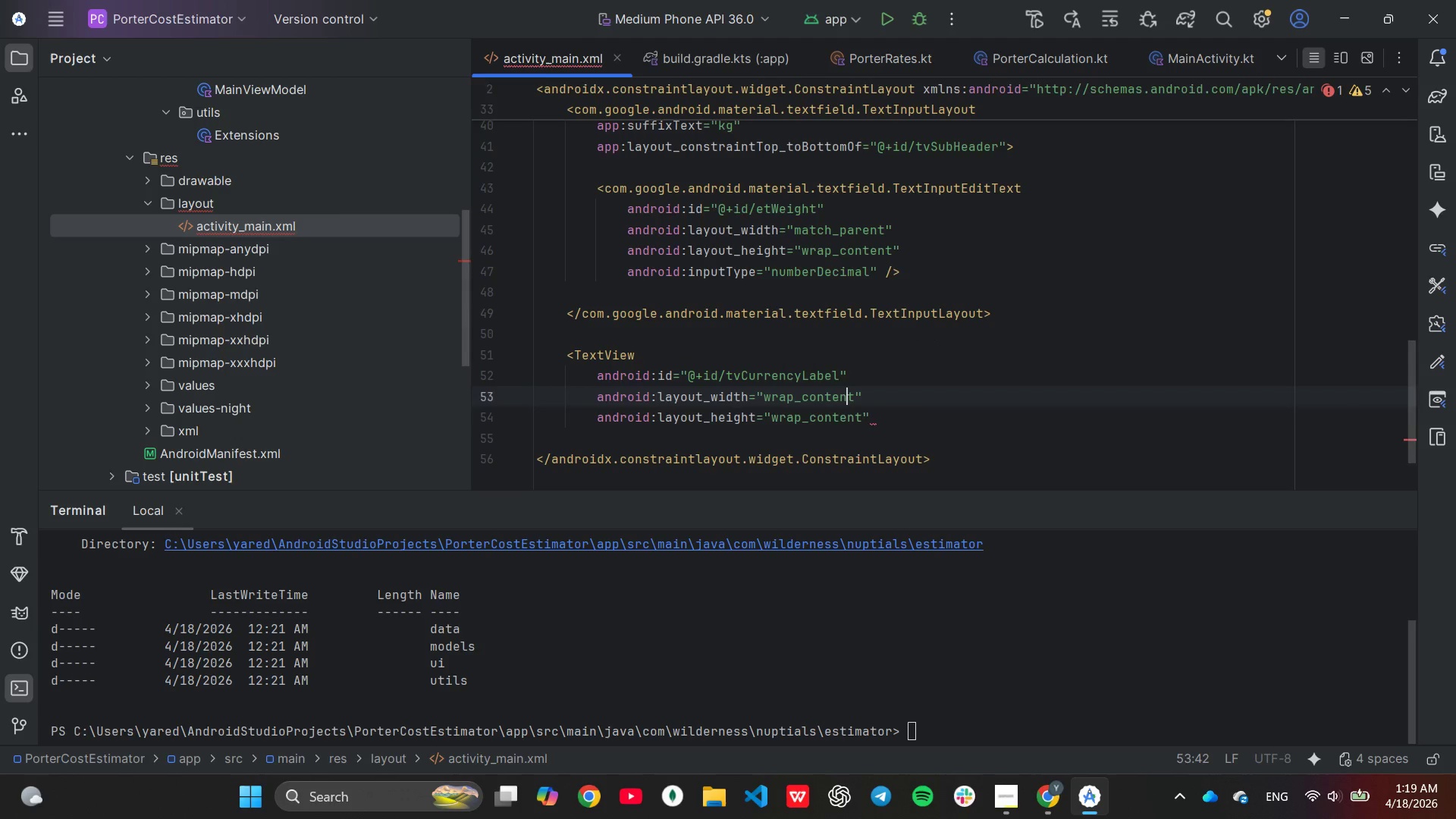 
key(ArrowDown)
 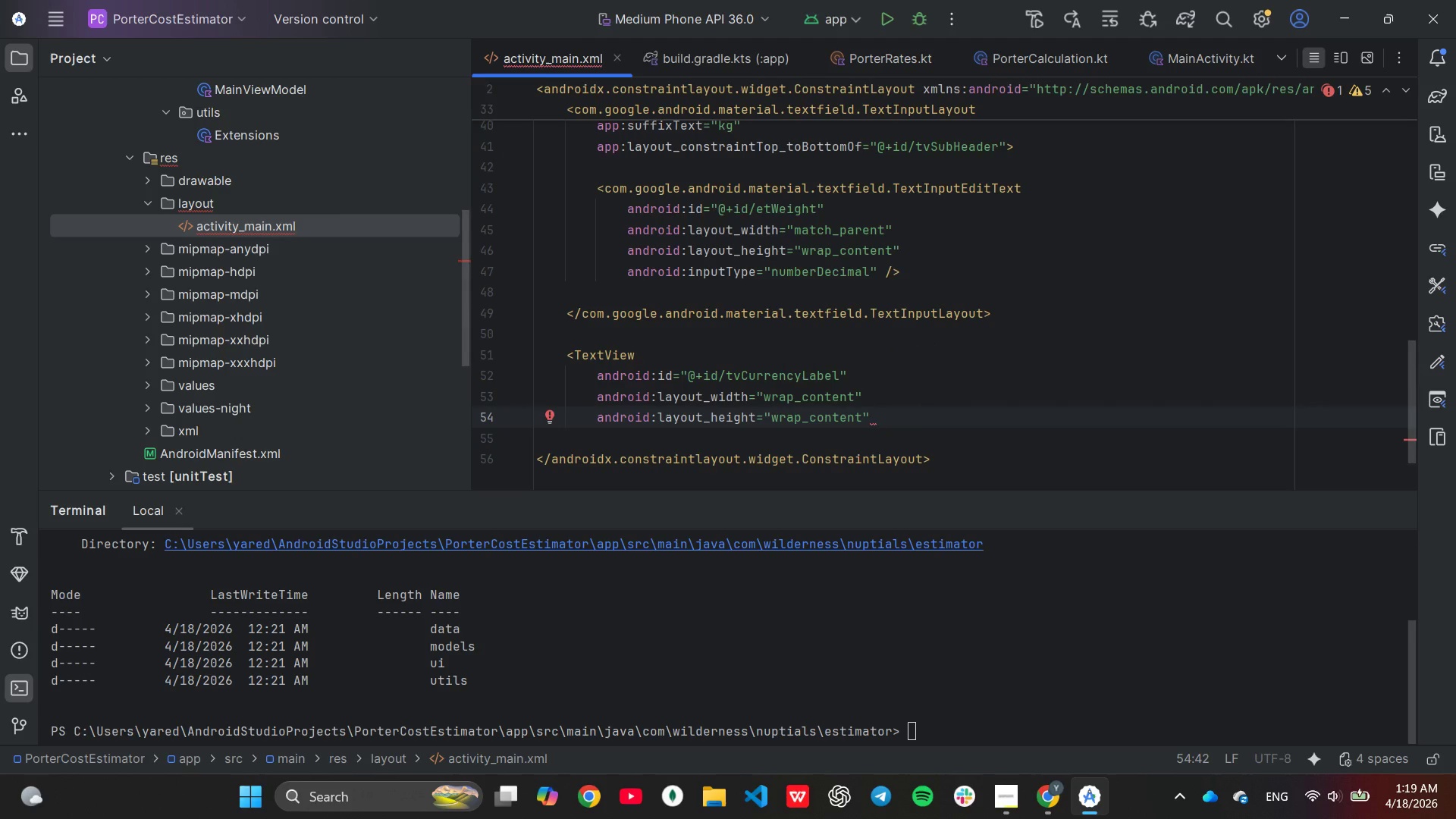 
key(End)
 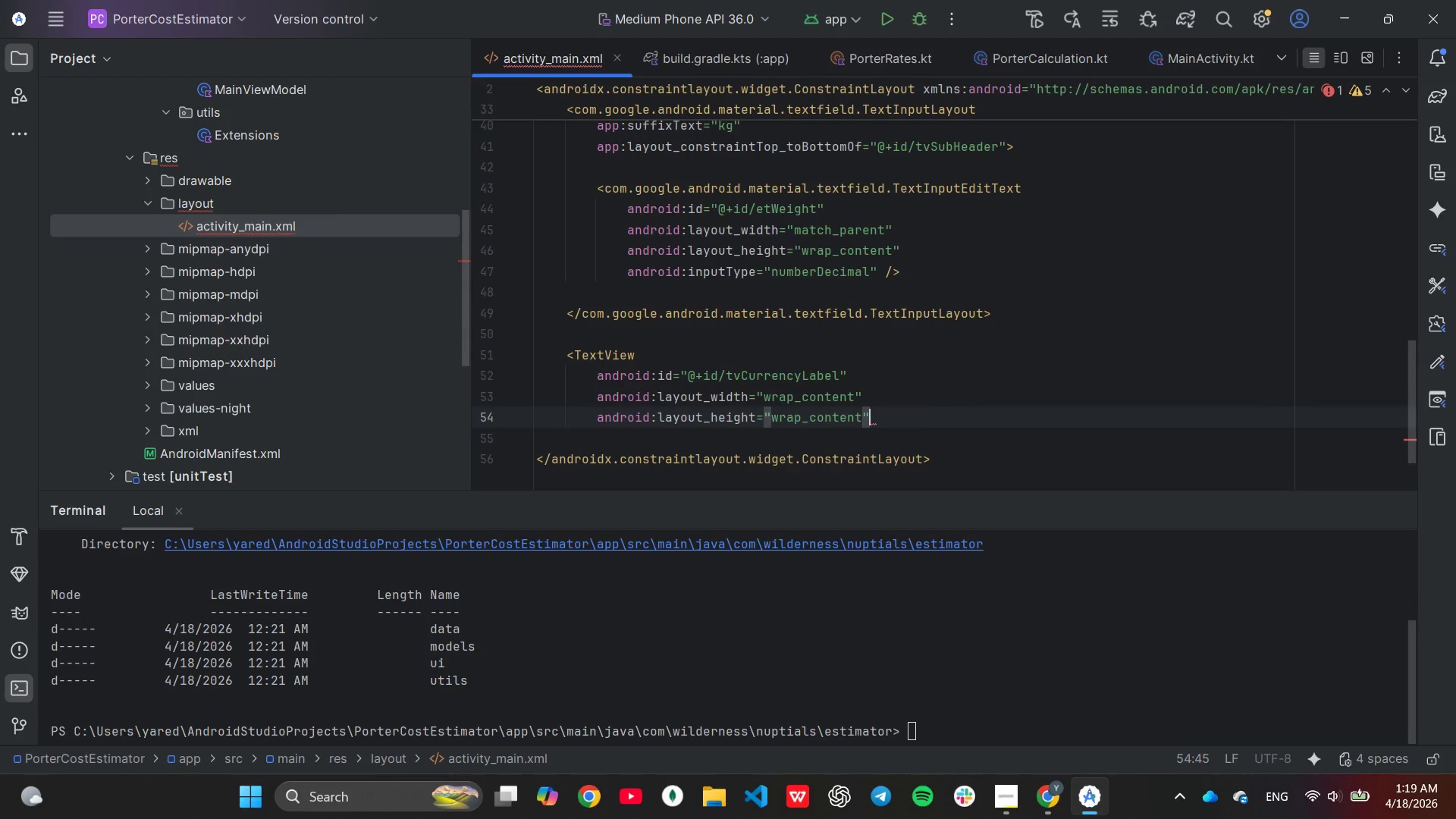 
key(Shift+ShiftRight)
 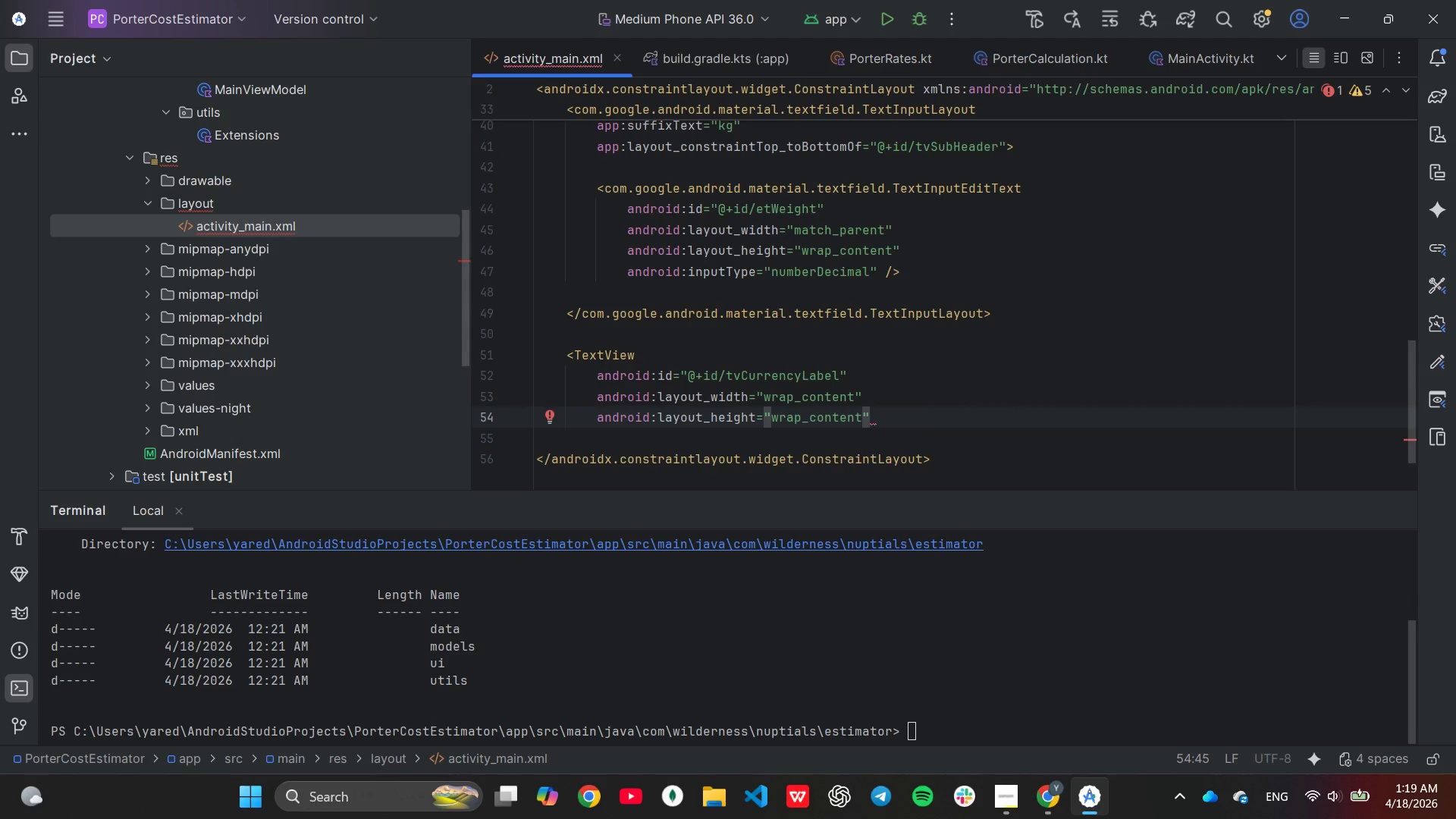 
key(Enter)
 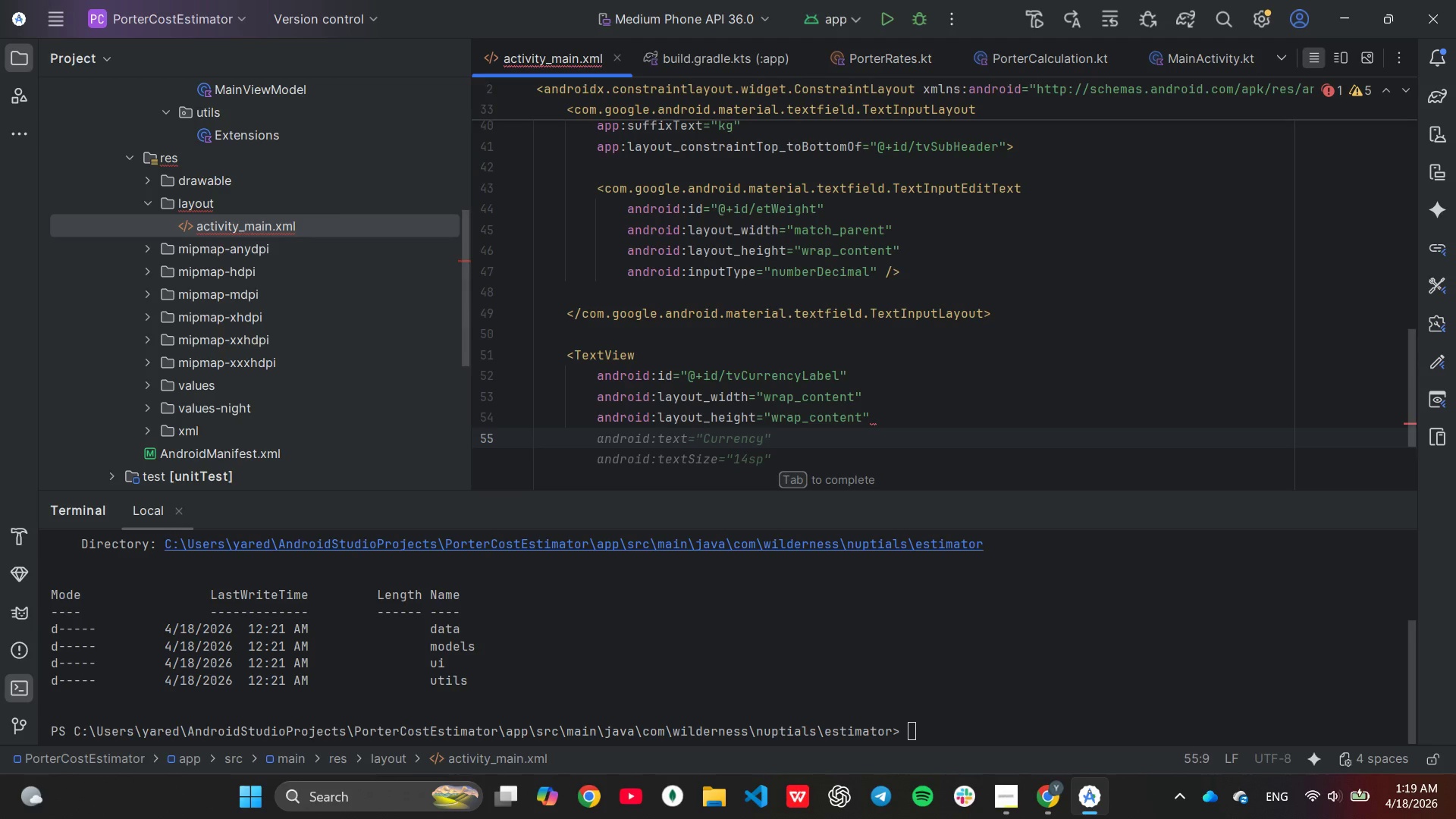 
type(and)
 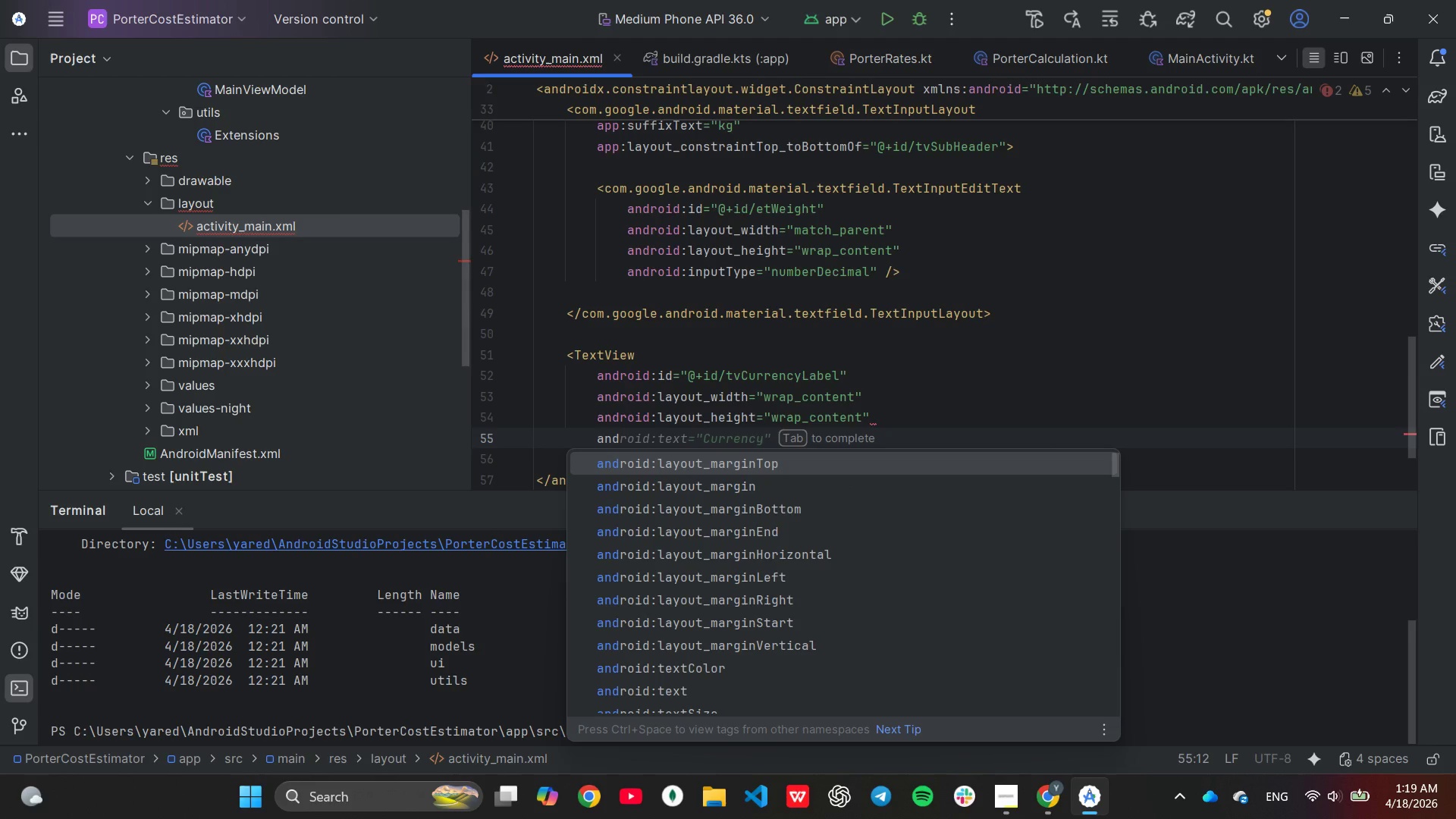 
key(Enter)
 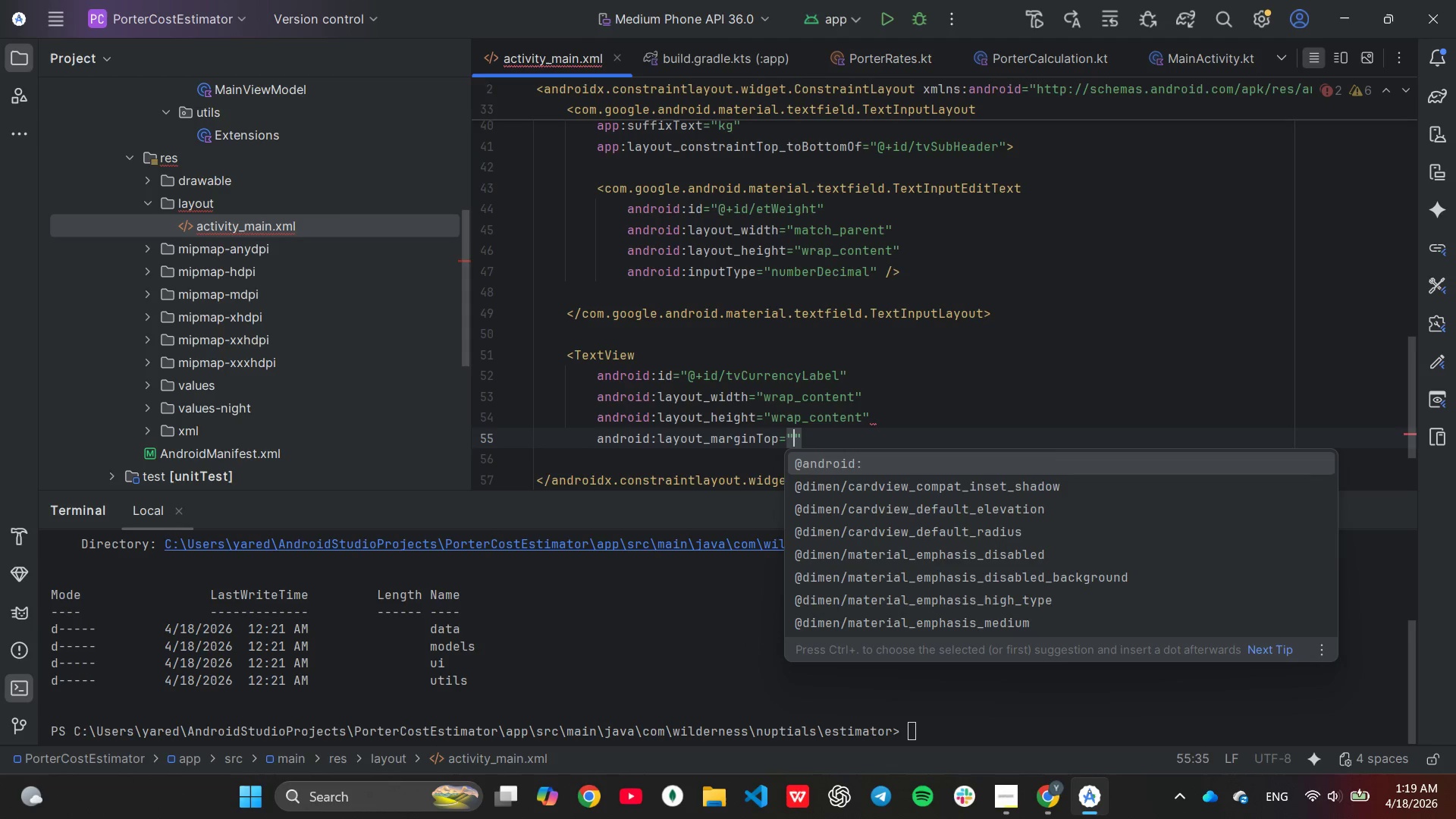 
type(24dp)
 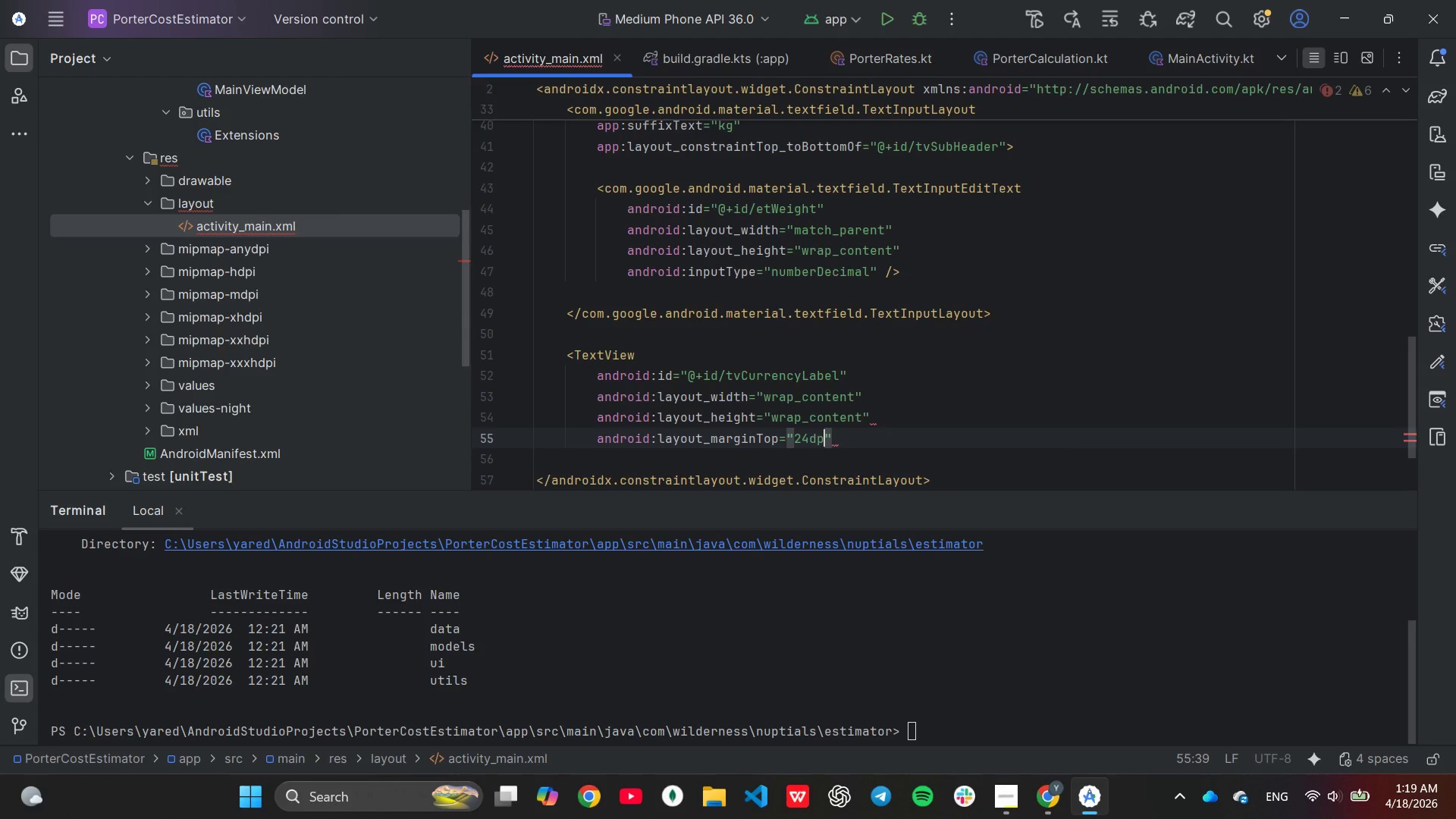 
key(ArrowRight)
 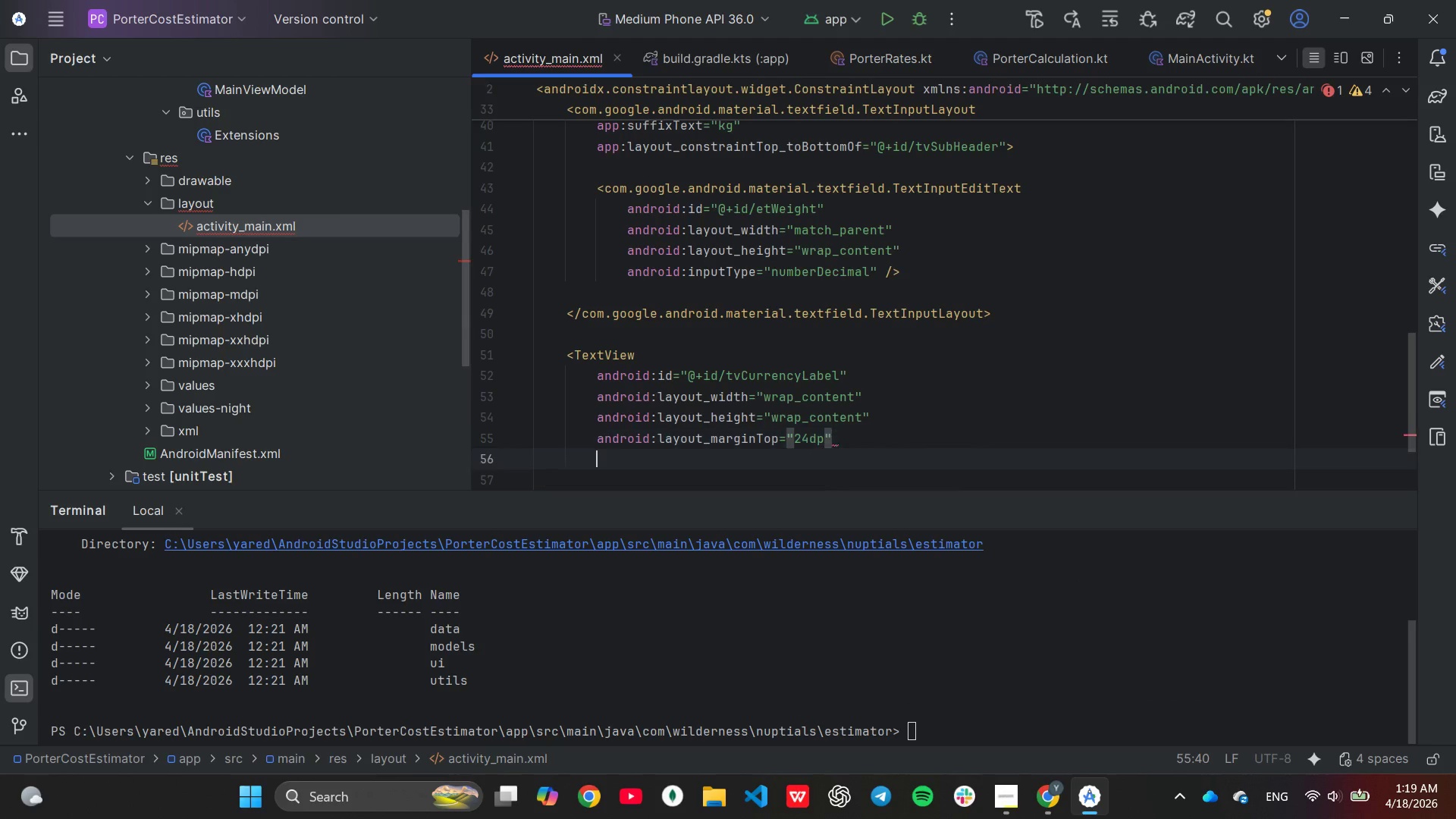 
key(Enter)
 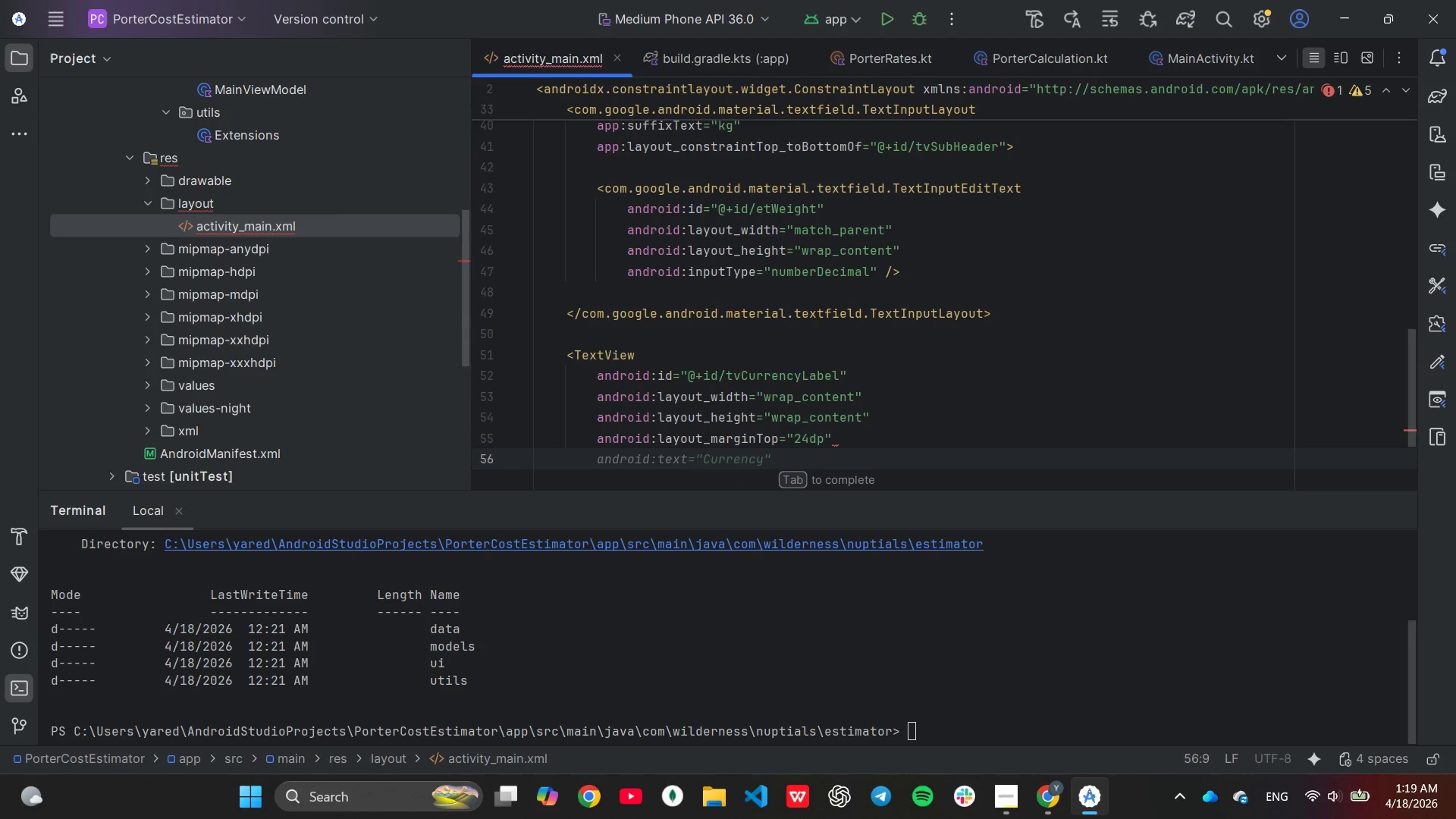 
key(Tab)
 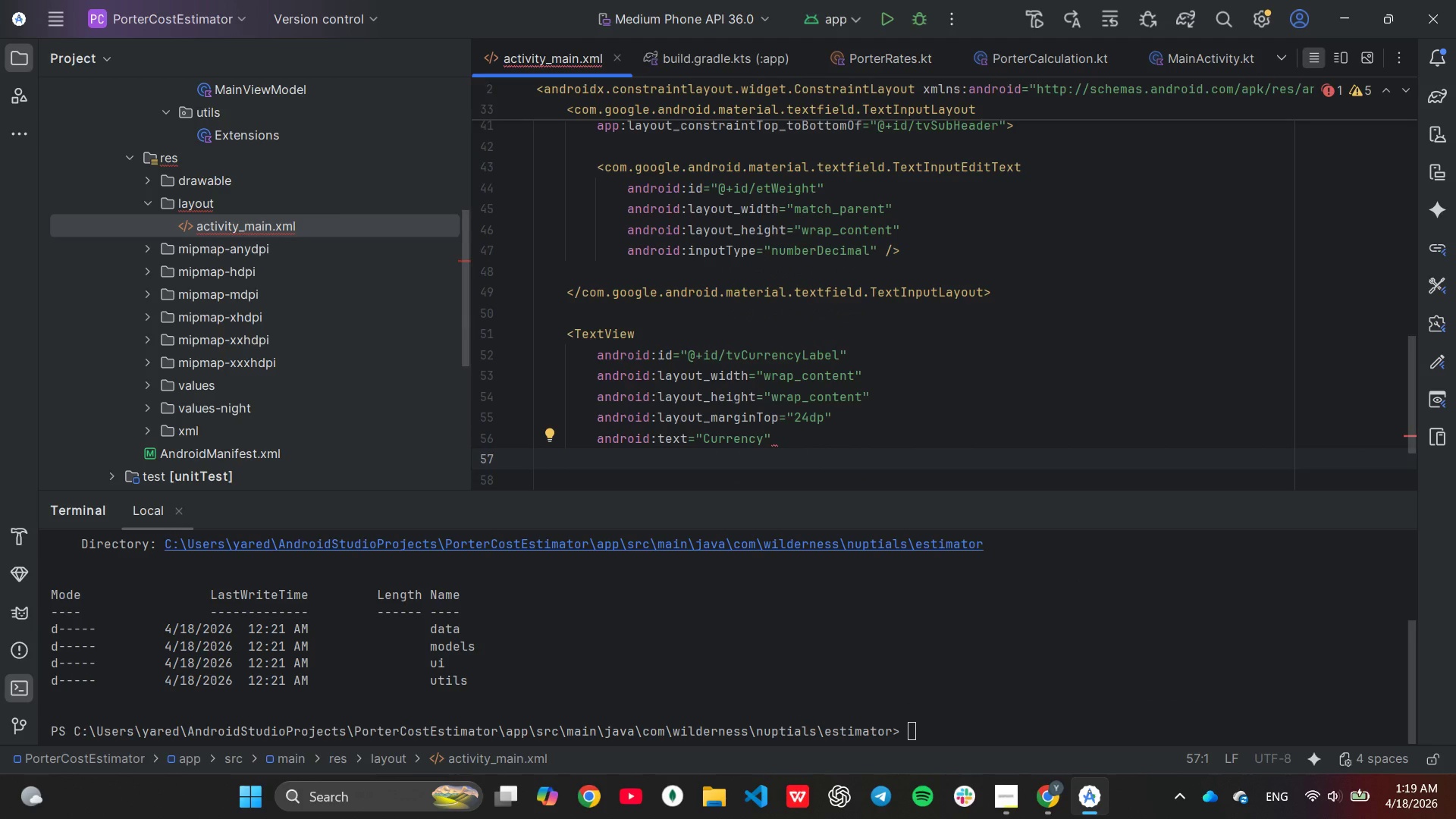 
key(ArrowLeft)
 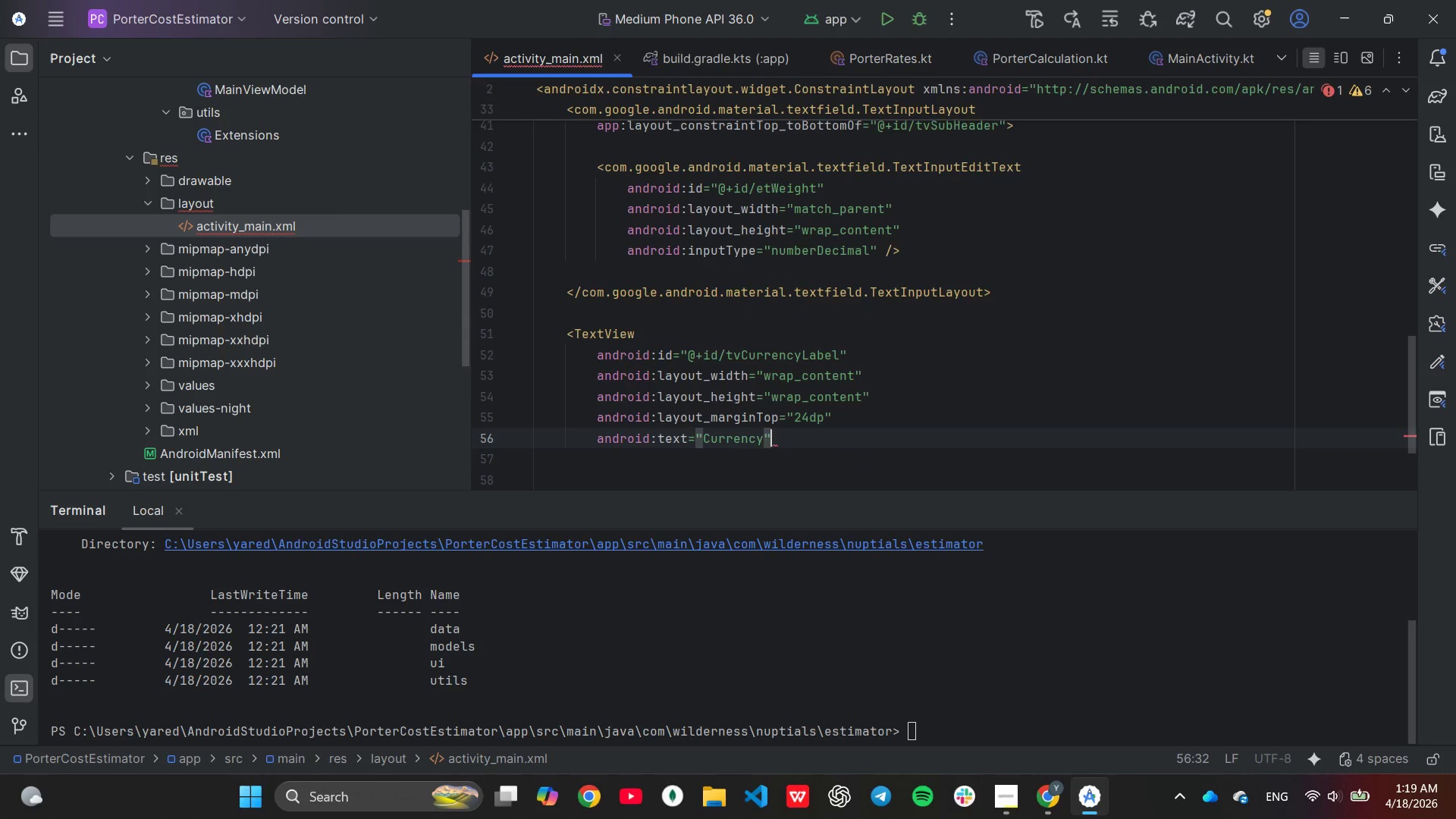 
key(ArrowLeft)
 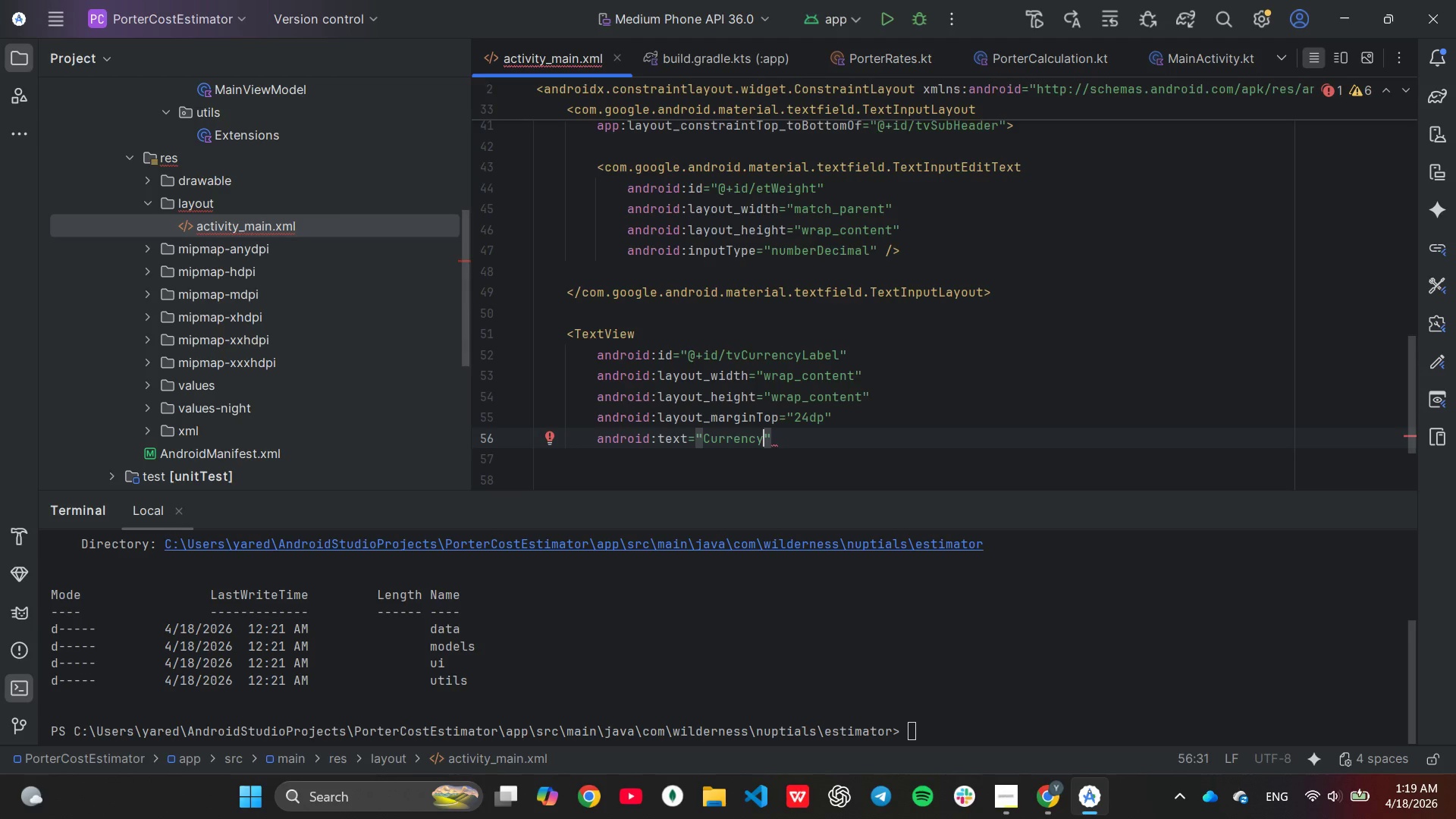 
hold_key(key=Backspace, duration=0.64)
 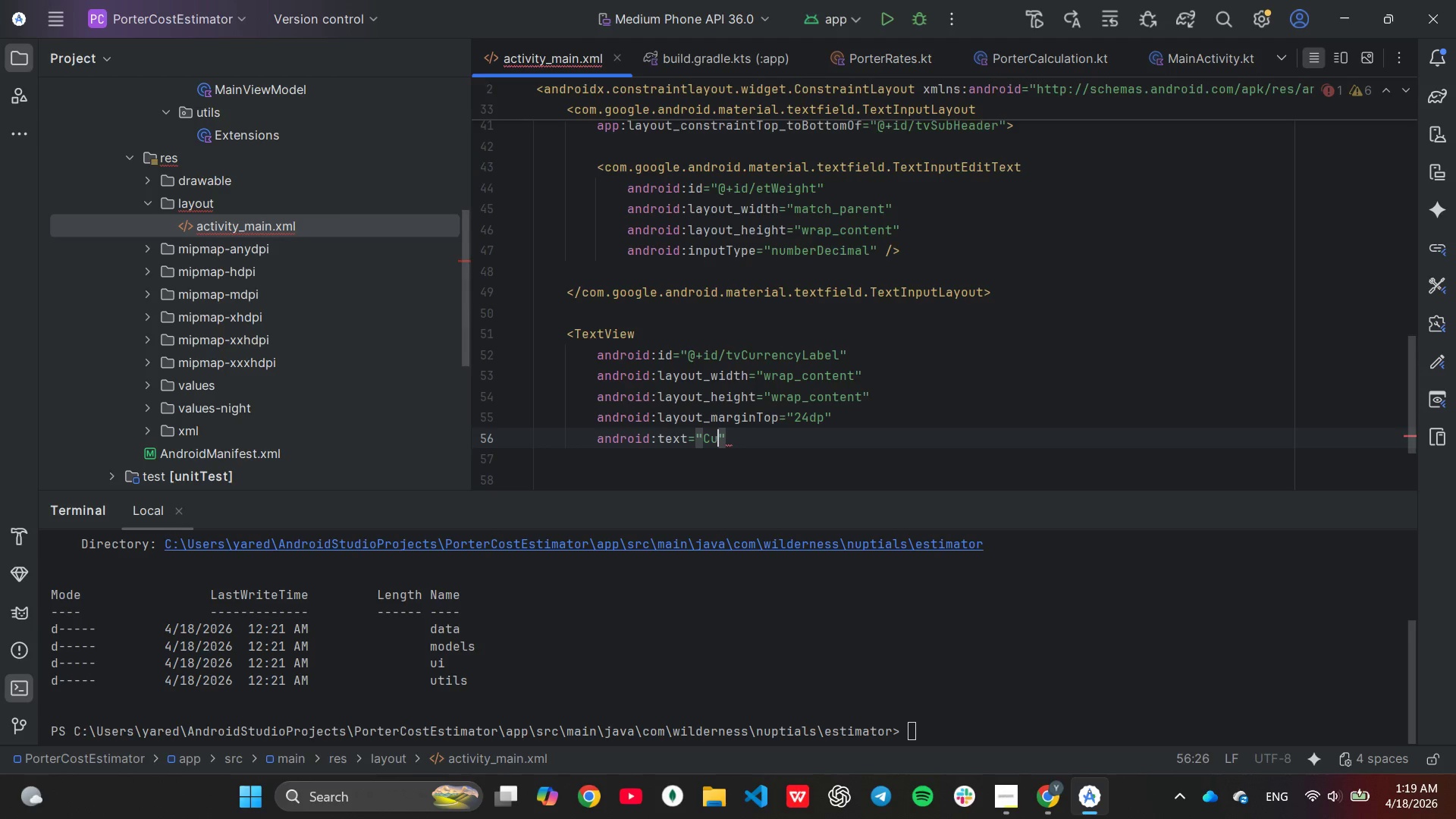 
key(Backspace)
key(Backspace)
key(Backspace)
type(Qoute currency)
 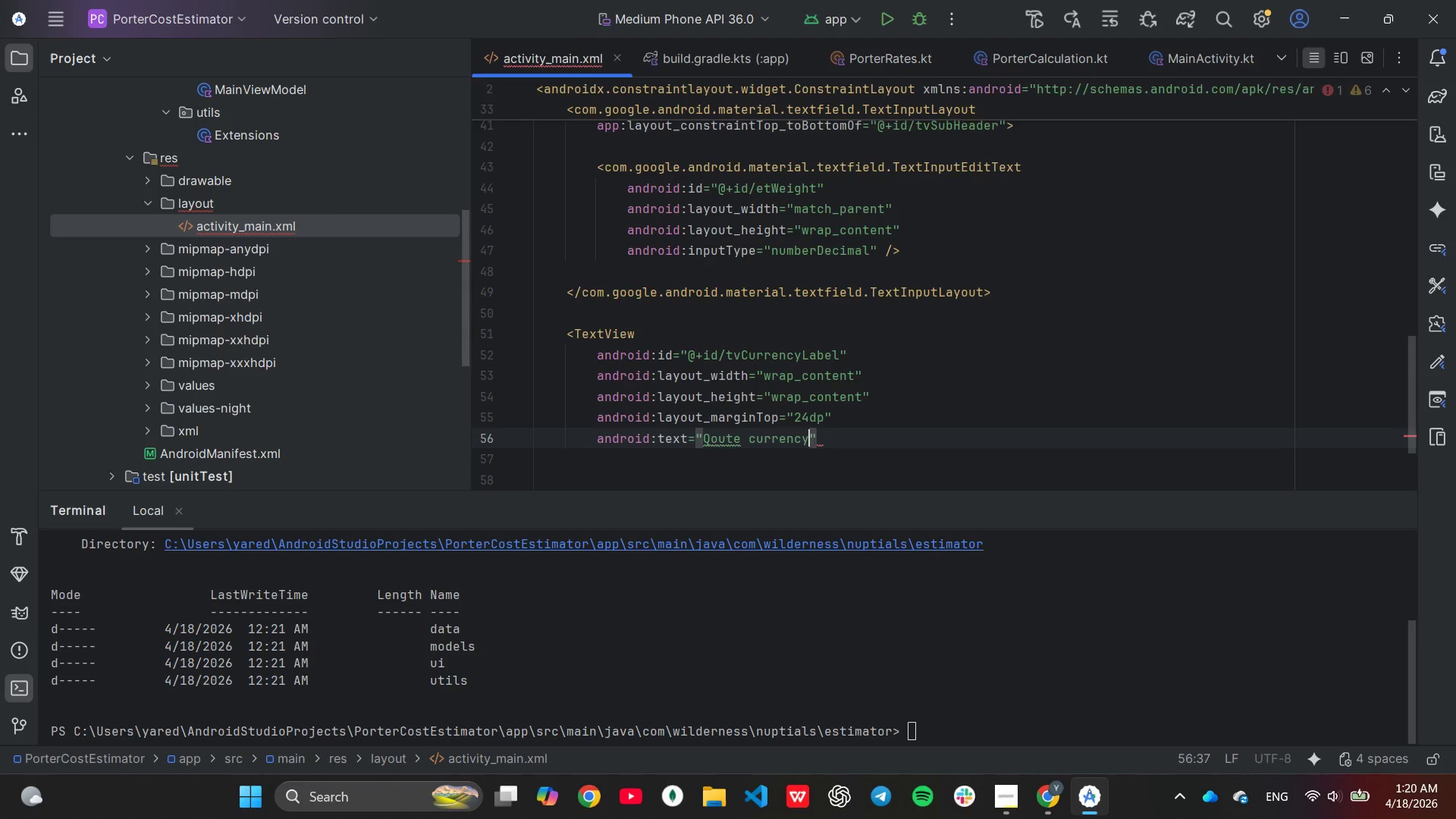 
key(ArrowRight)
 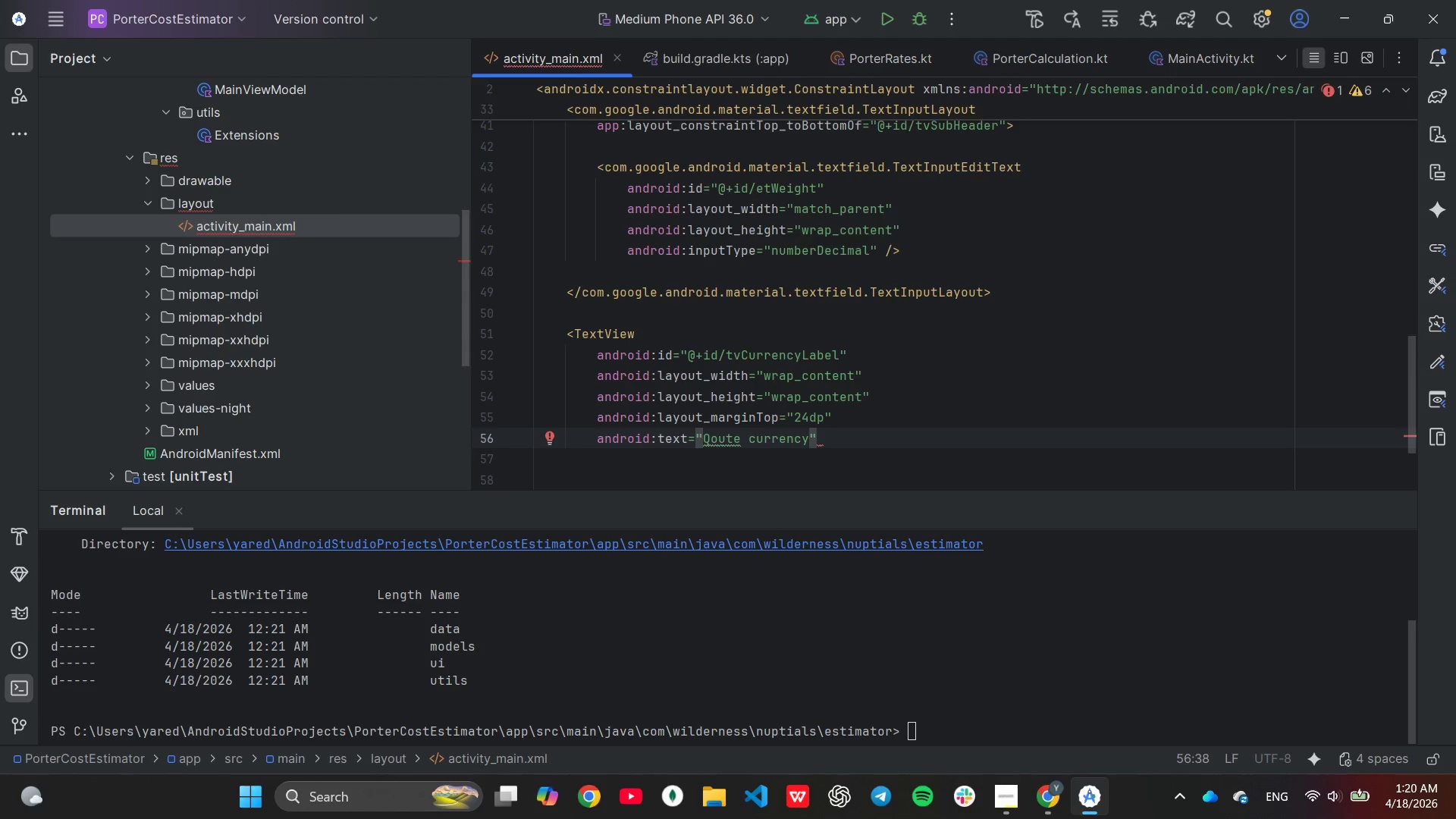 
key(Enter)
 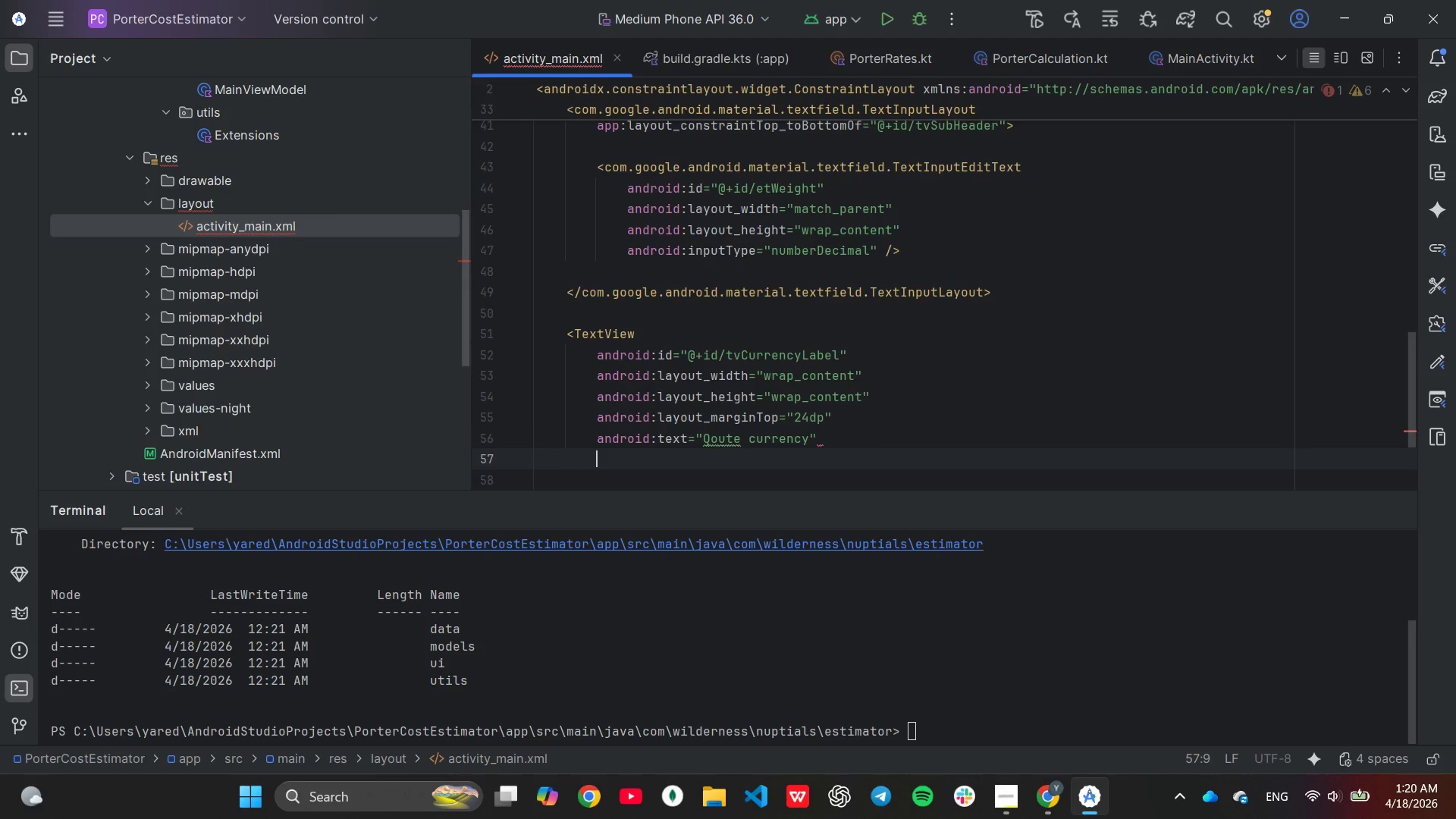 
type(am)
key(Backspace)
type(ndro)
 